 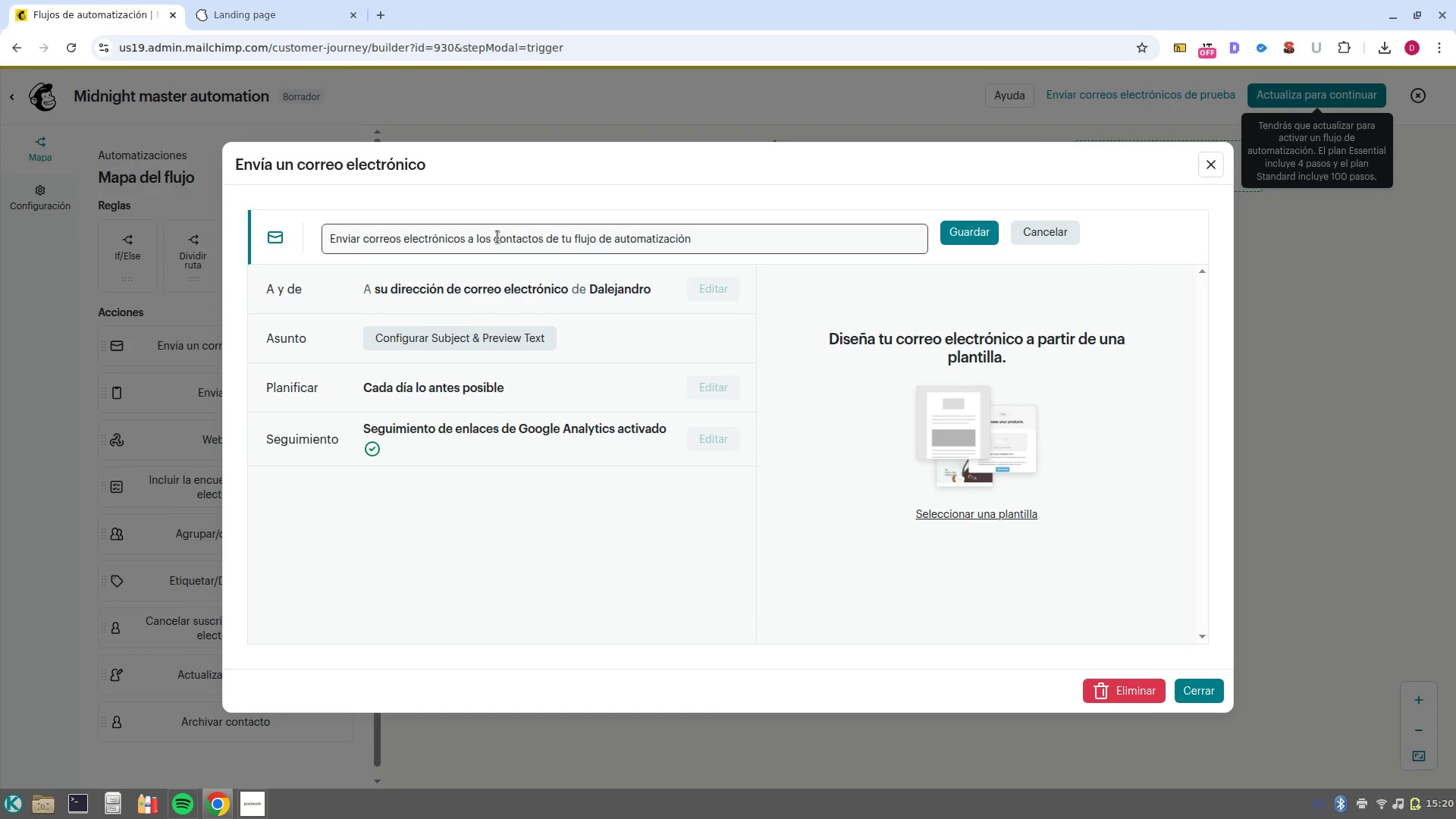 
double_click([497, 237])
 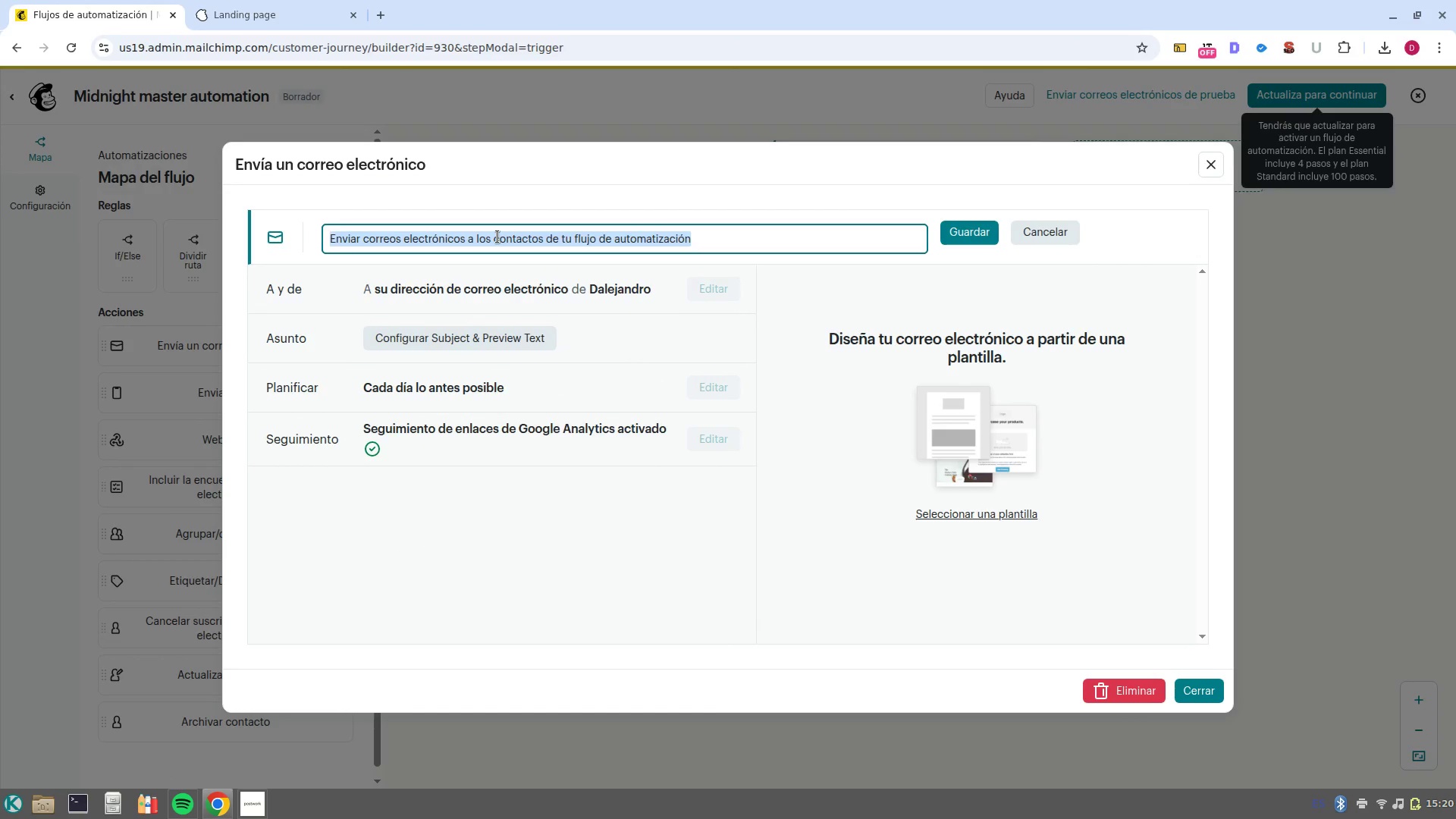 
triple_click([497, 237])
 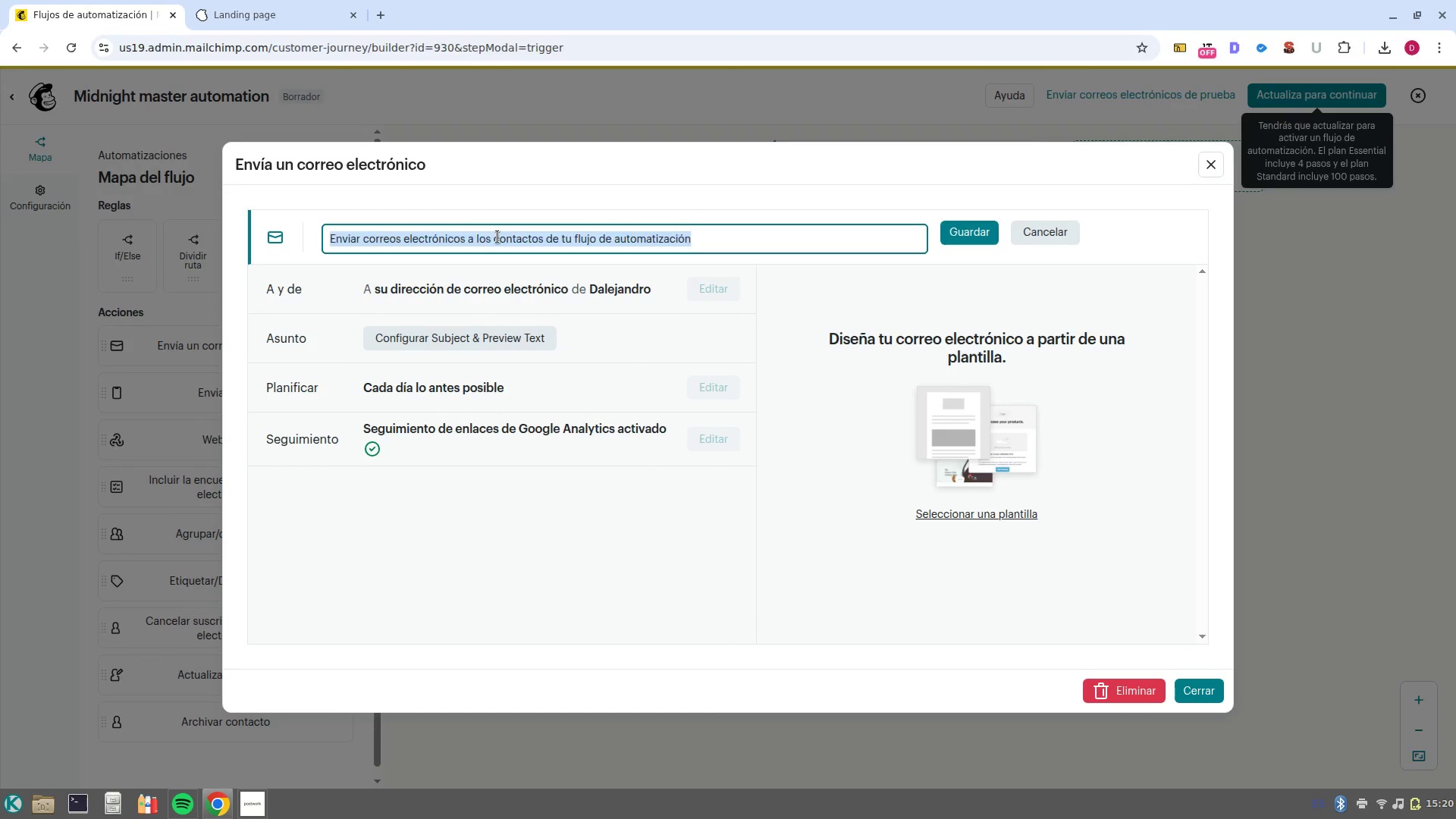 
key(Backspace)
 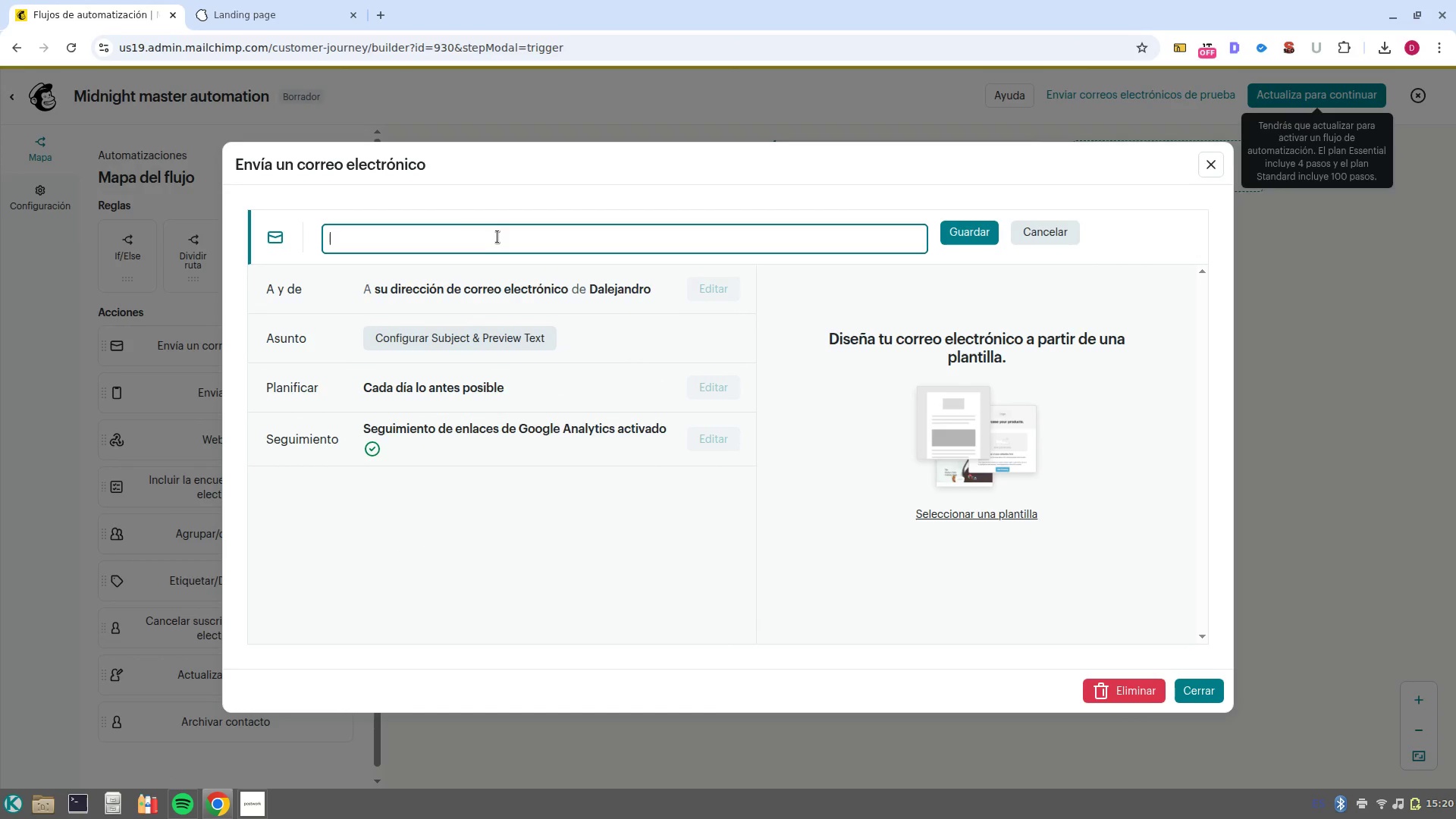 
key(Control+ControlLeft)
 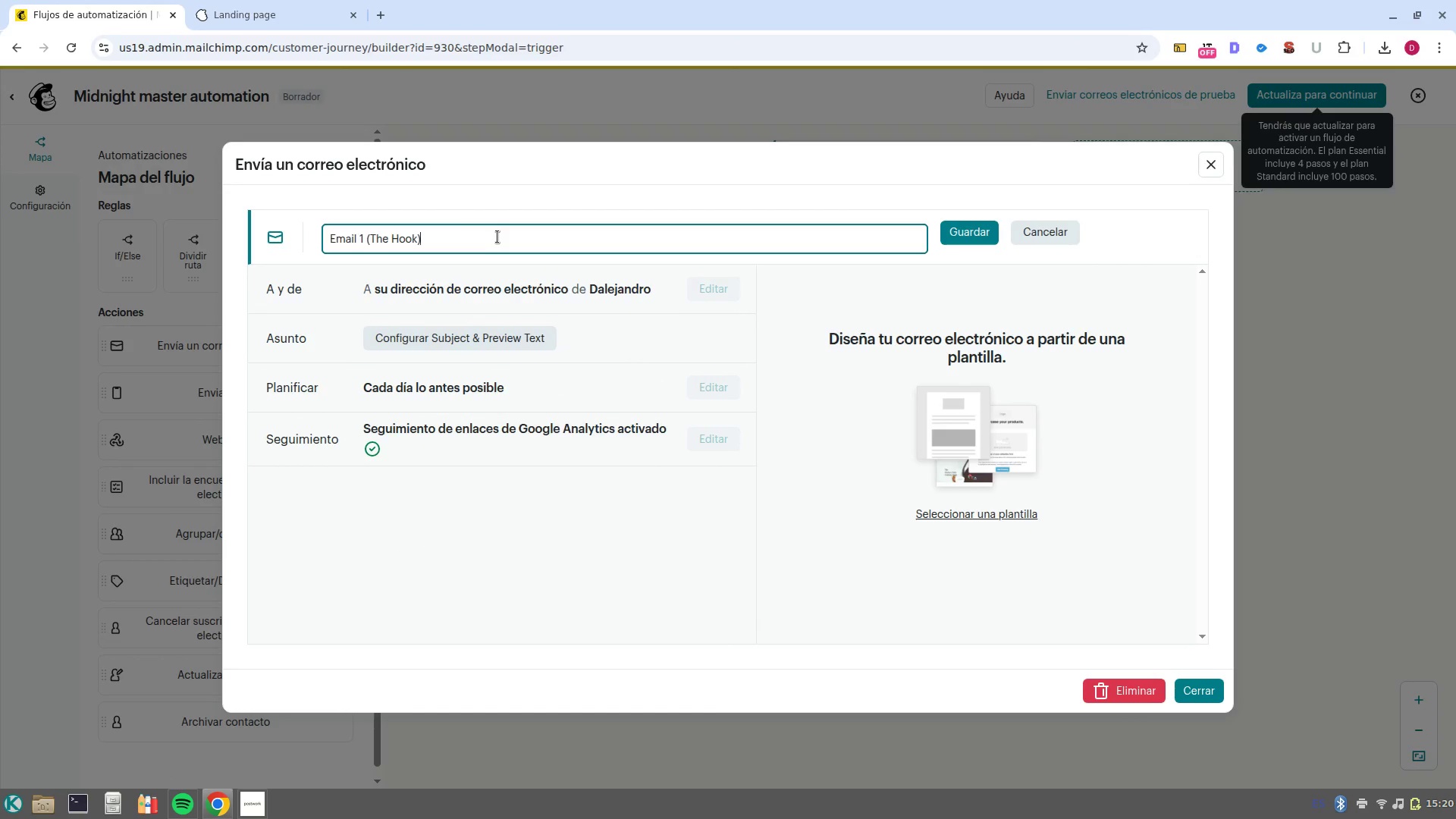 
key(Control+V)
 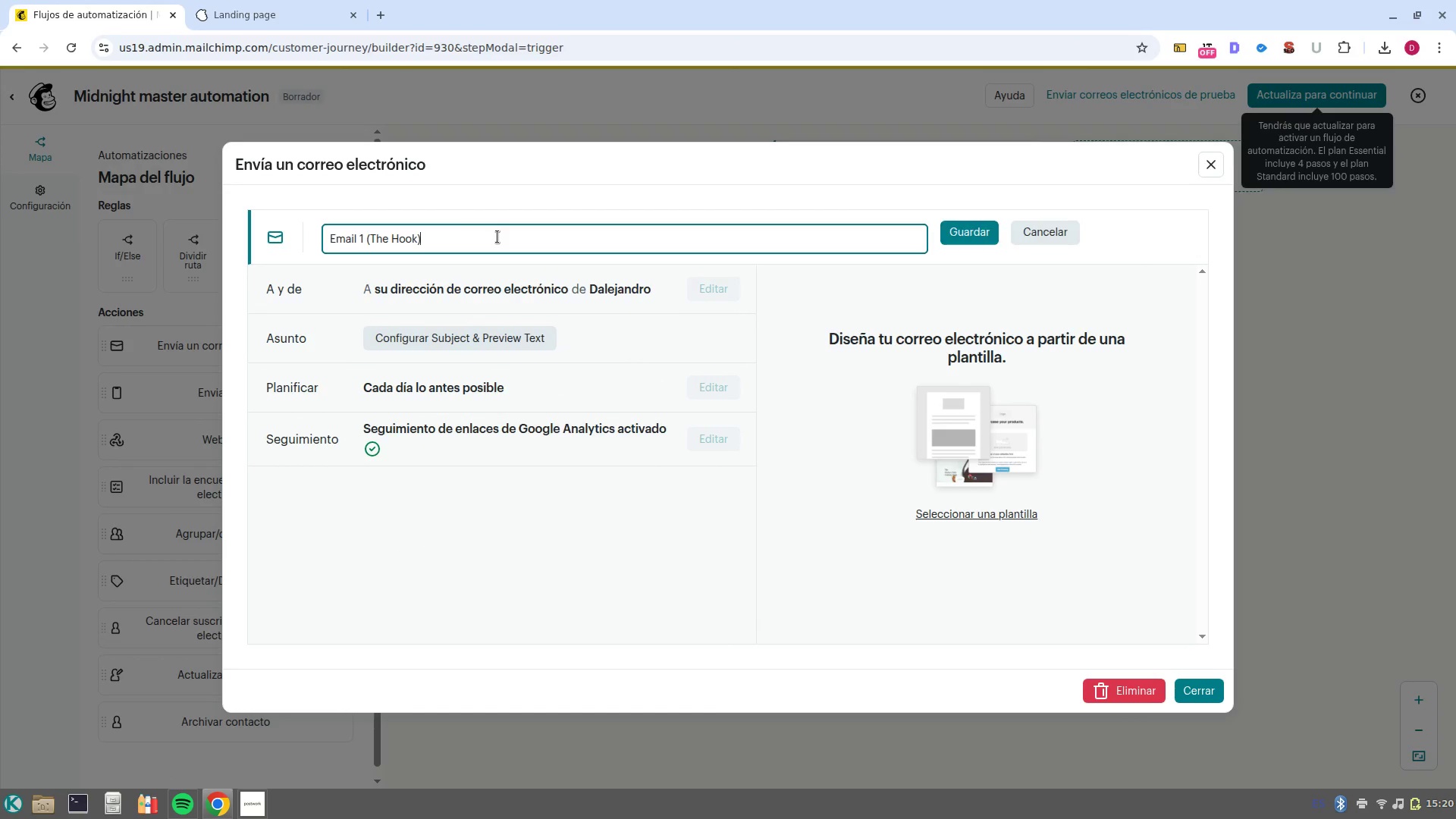 
key(NumpadEnter)
 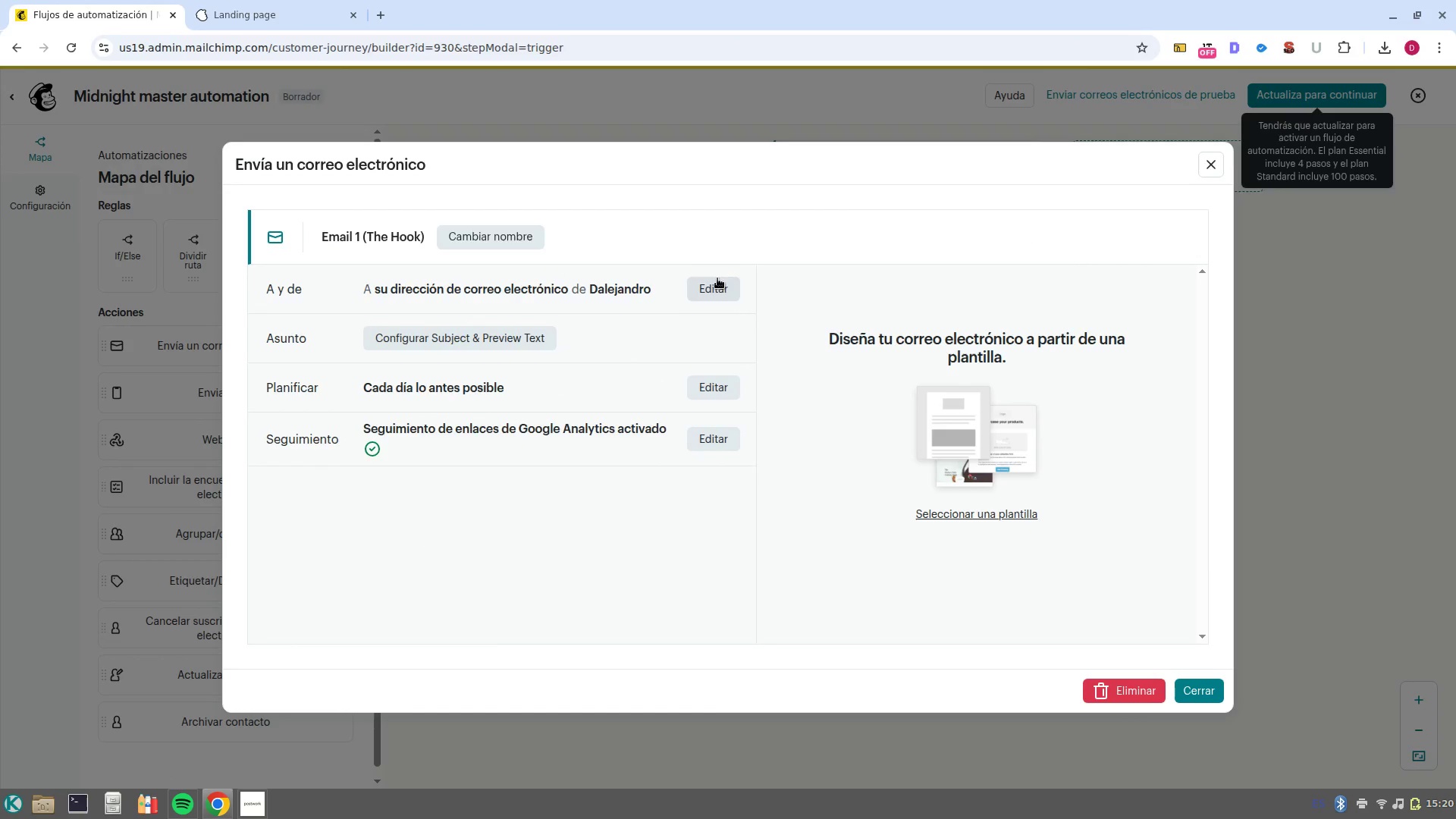 
left_click([717, 278])
 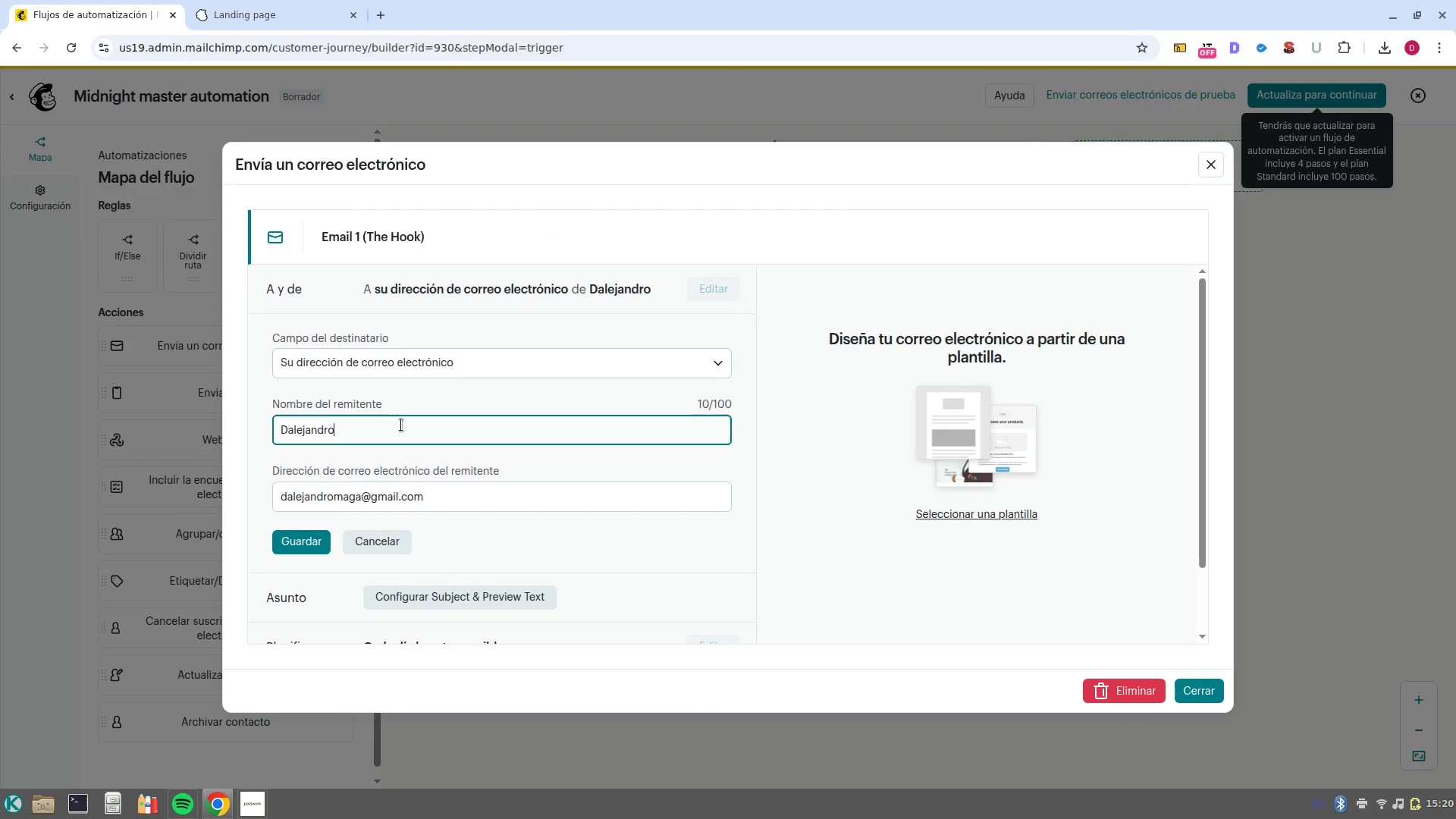 
double_click([401, 425])
 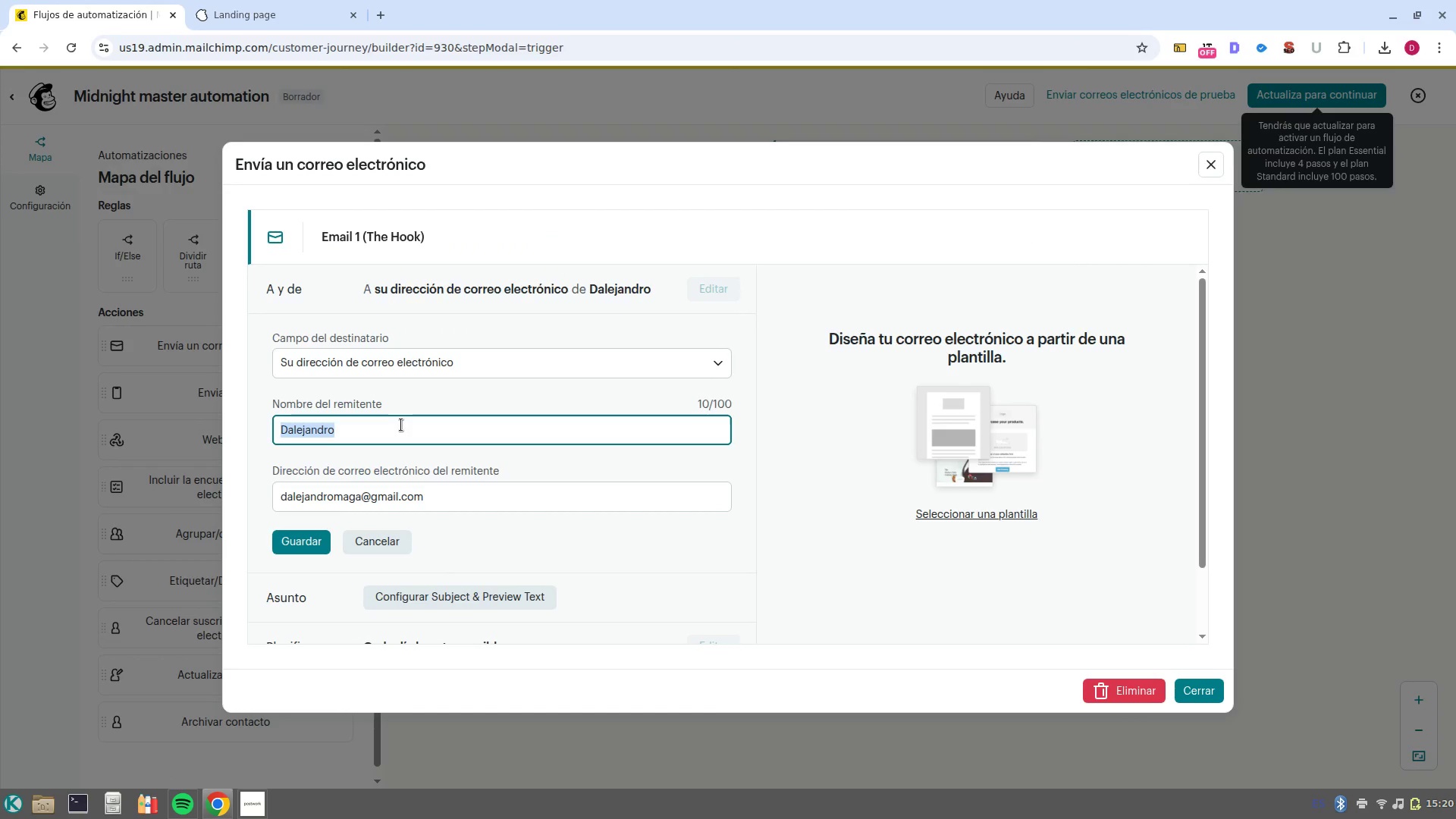 
triple_click([401, 425])
 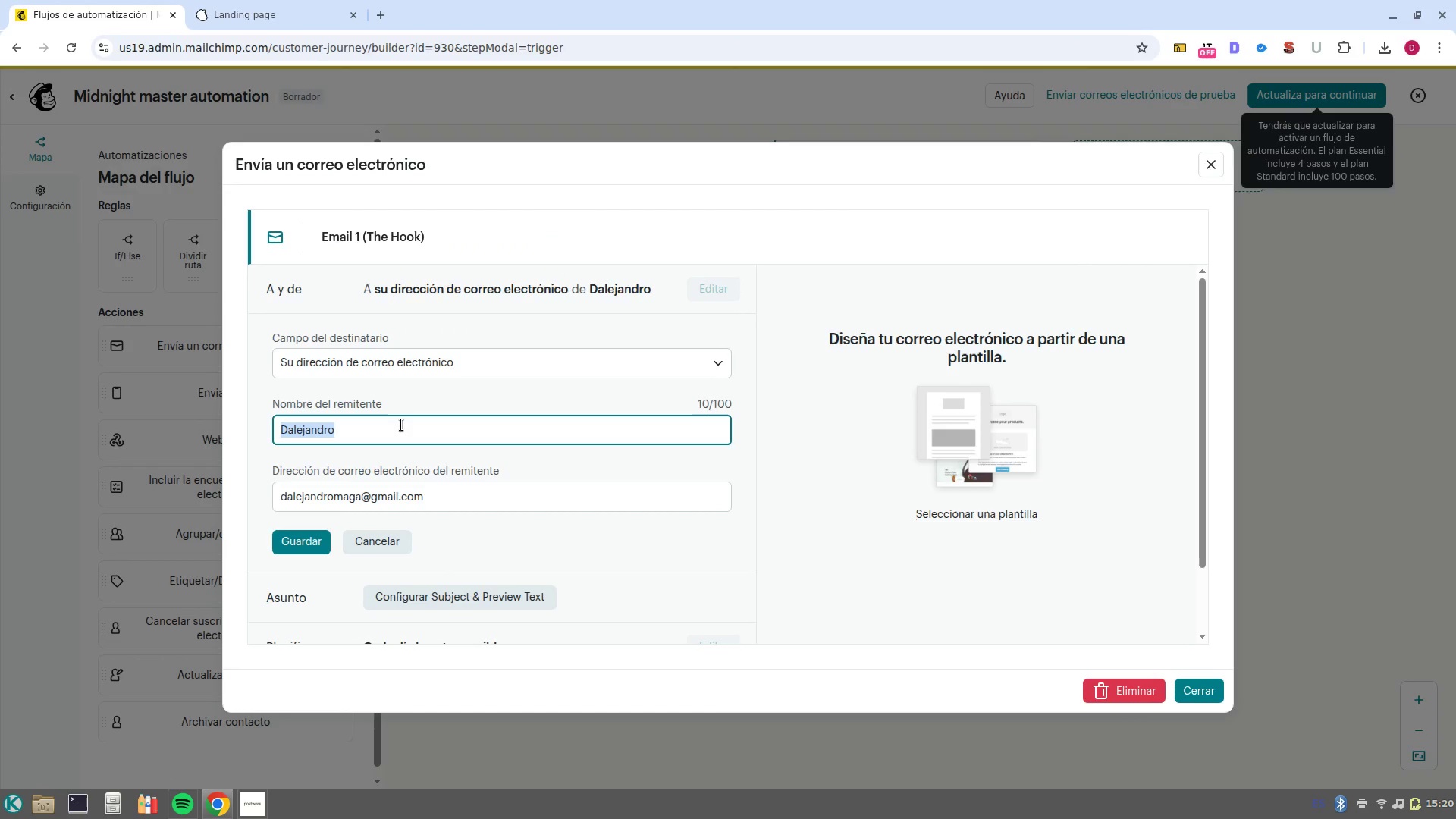 
type(Midngiht master golf)
 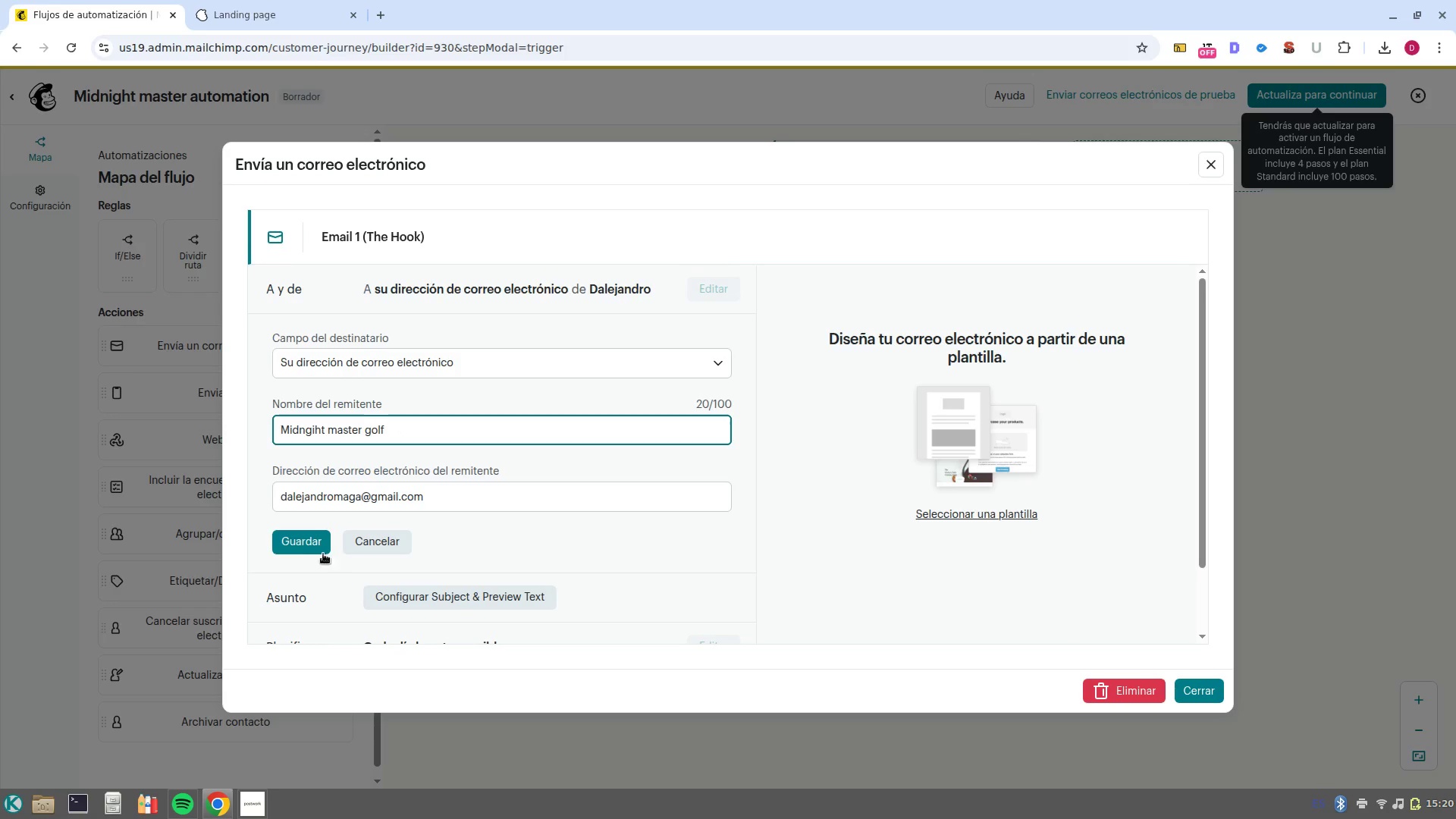 
left_click([307, 538])
 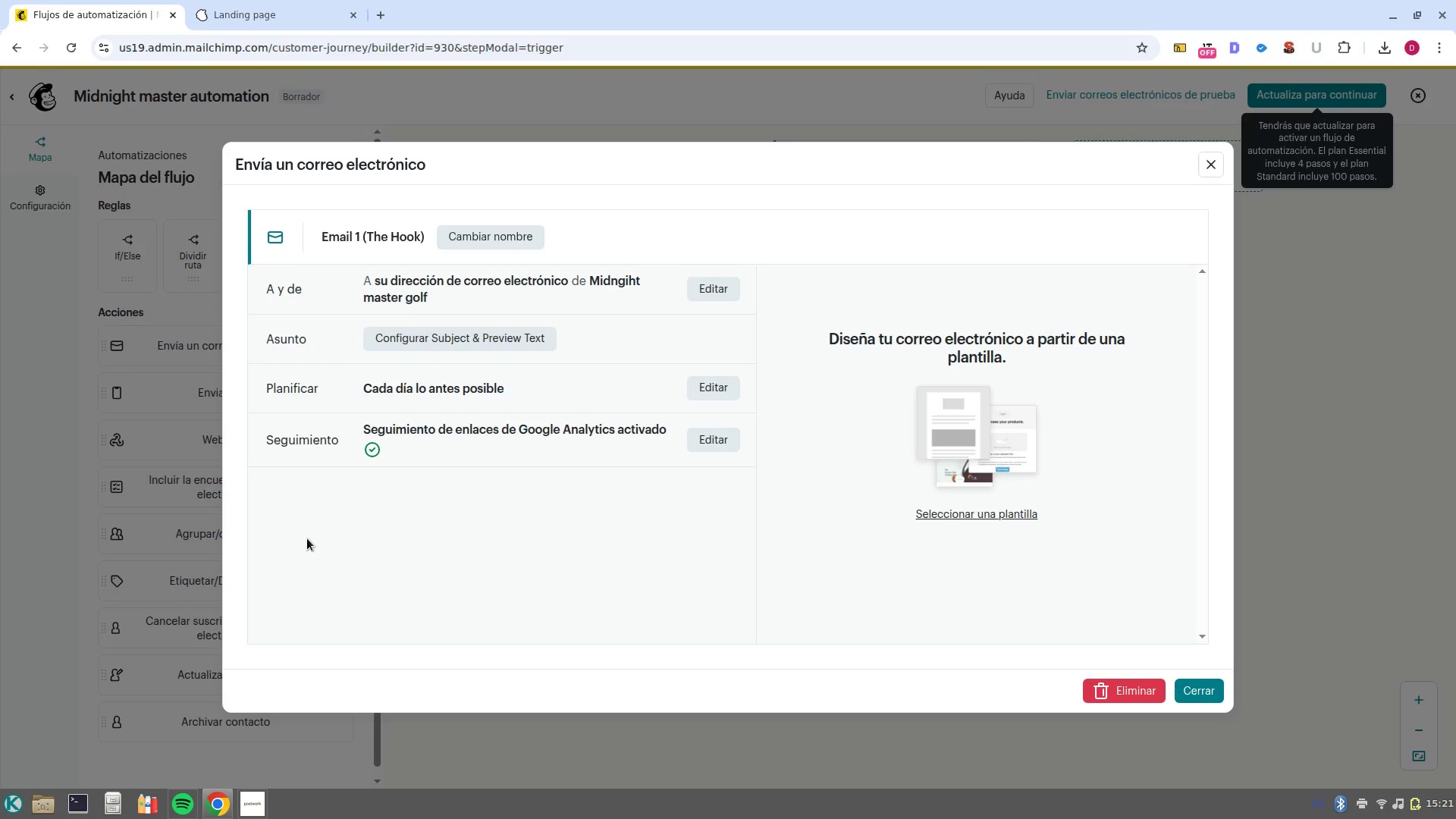 
wait(51.43)
 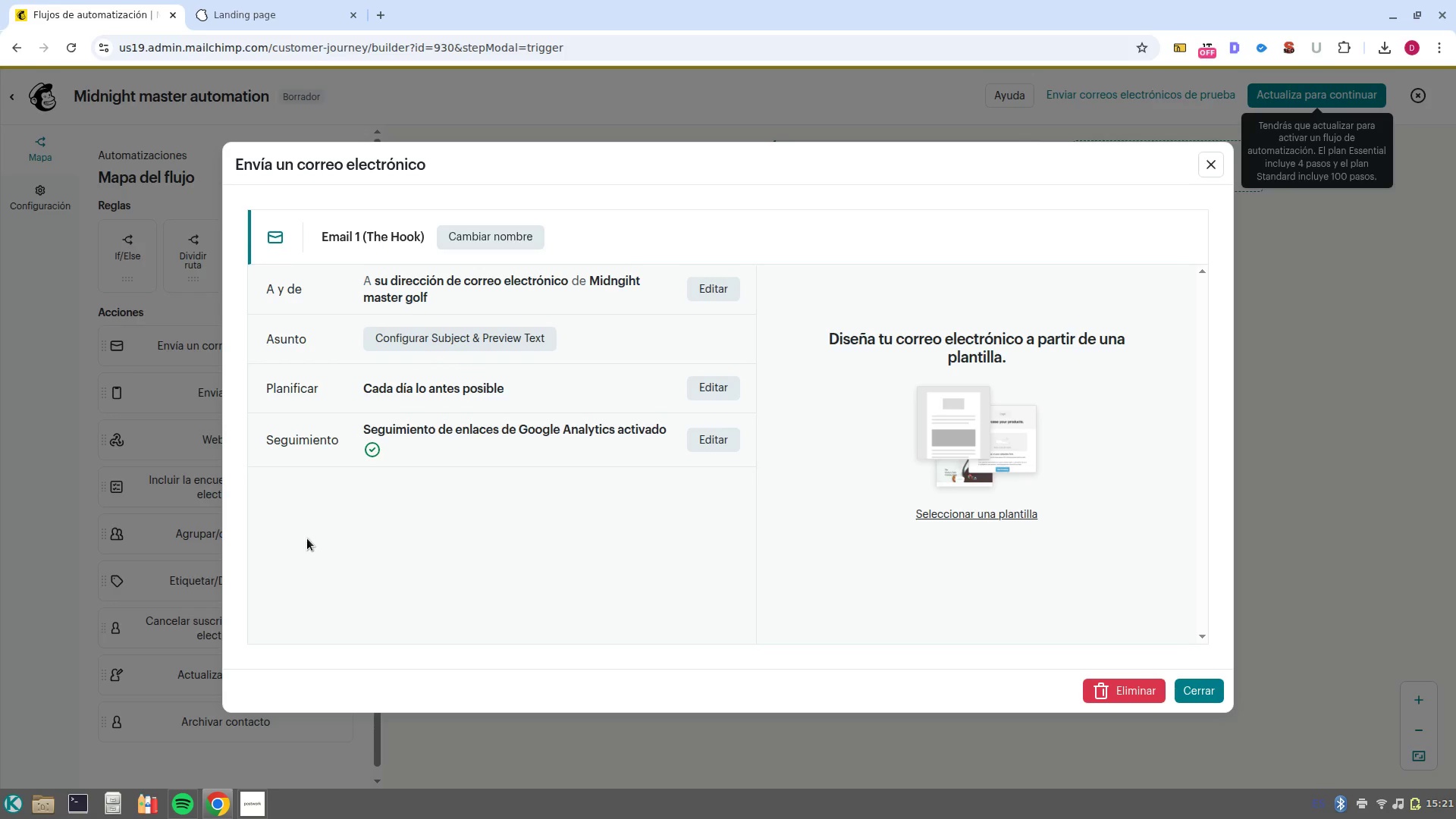 
left_click([422, 337])
 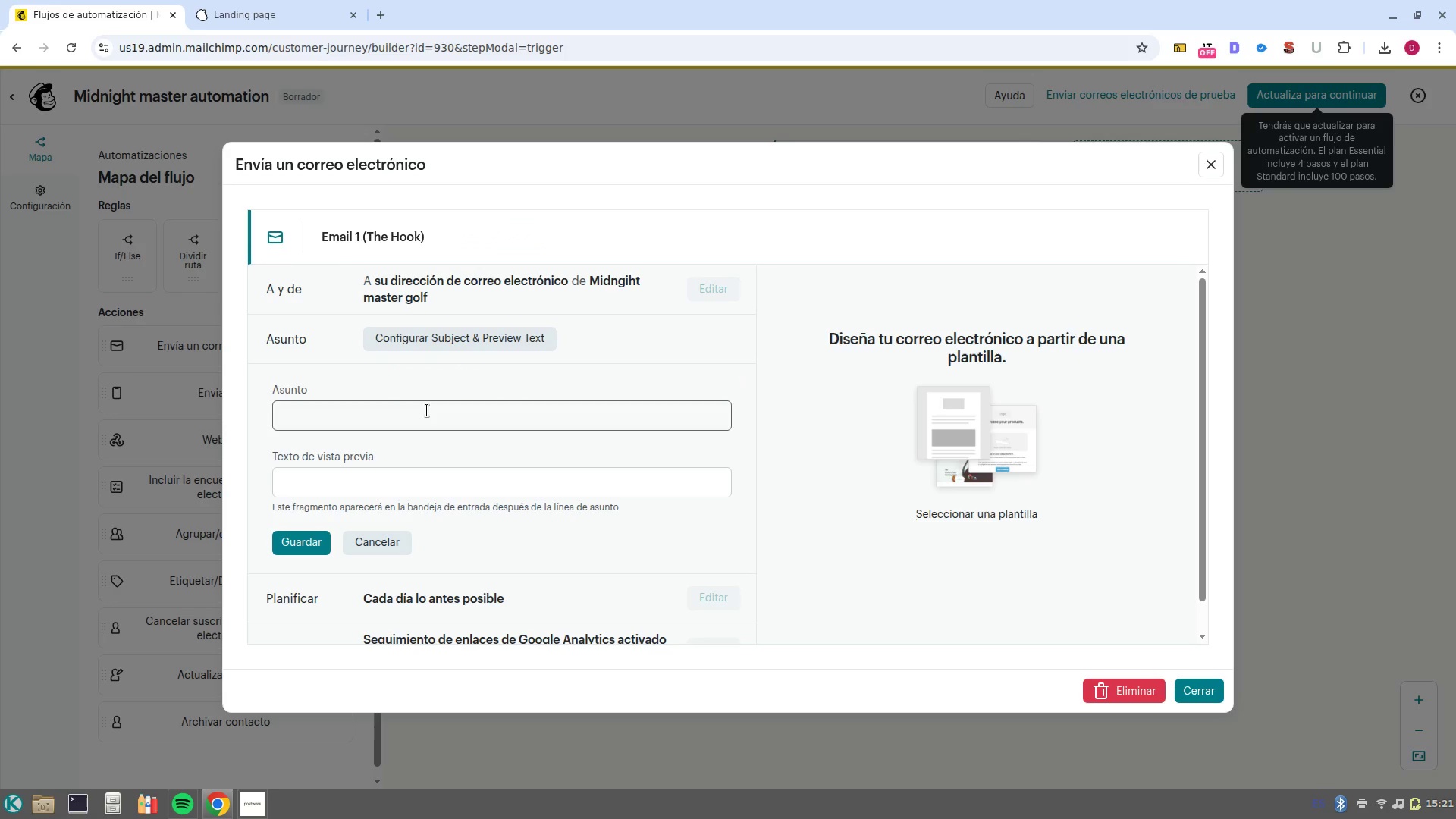 
left_click([427, 410])
 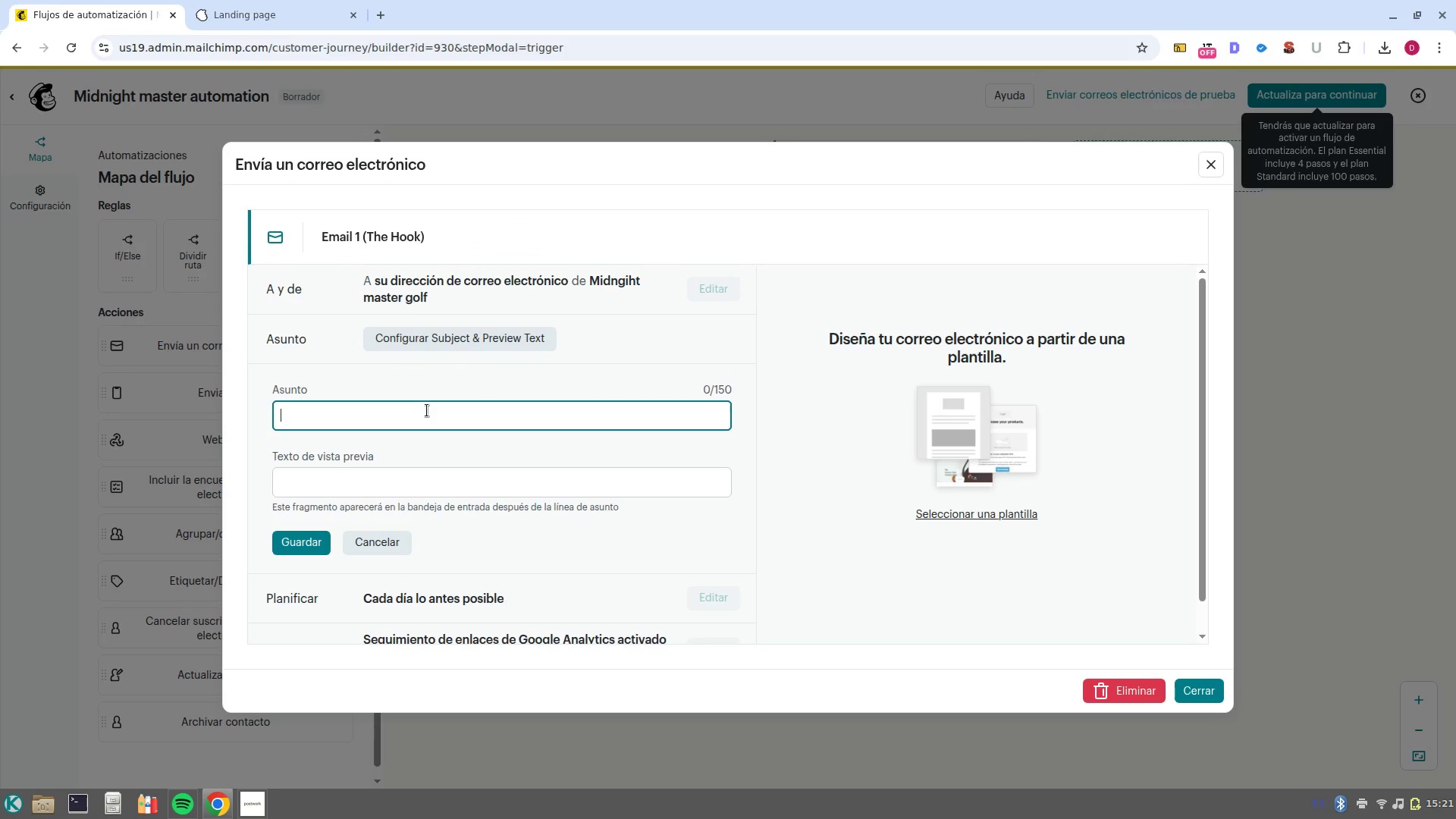 
type(Ri)
key(Backspace)
key(Backspace)
key(Backspace)
type(Tuir)
key(Backspace)
key(Backspace)
key(Backspace)
type(ired of the same corporate events_ }1FNAME1}_)
 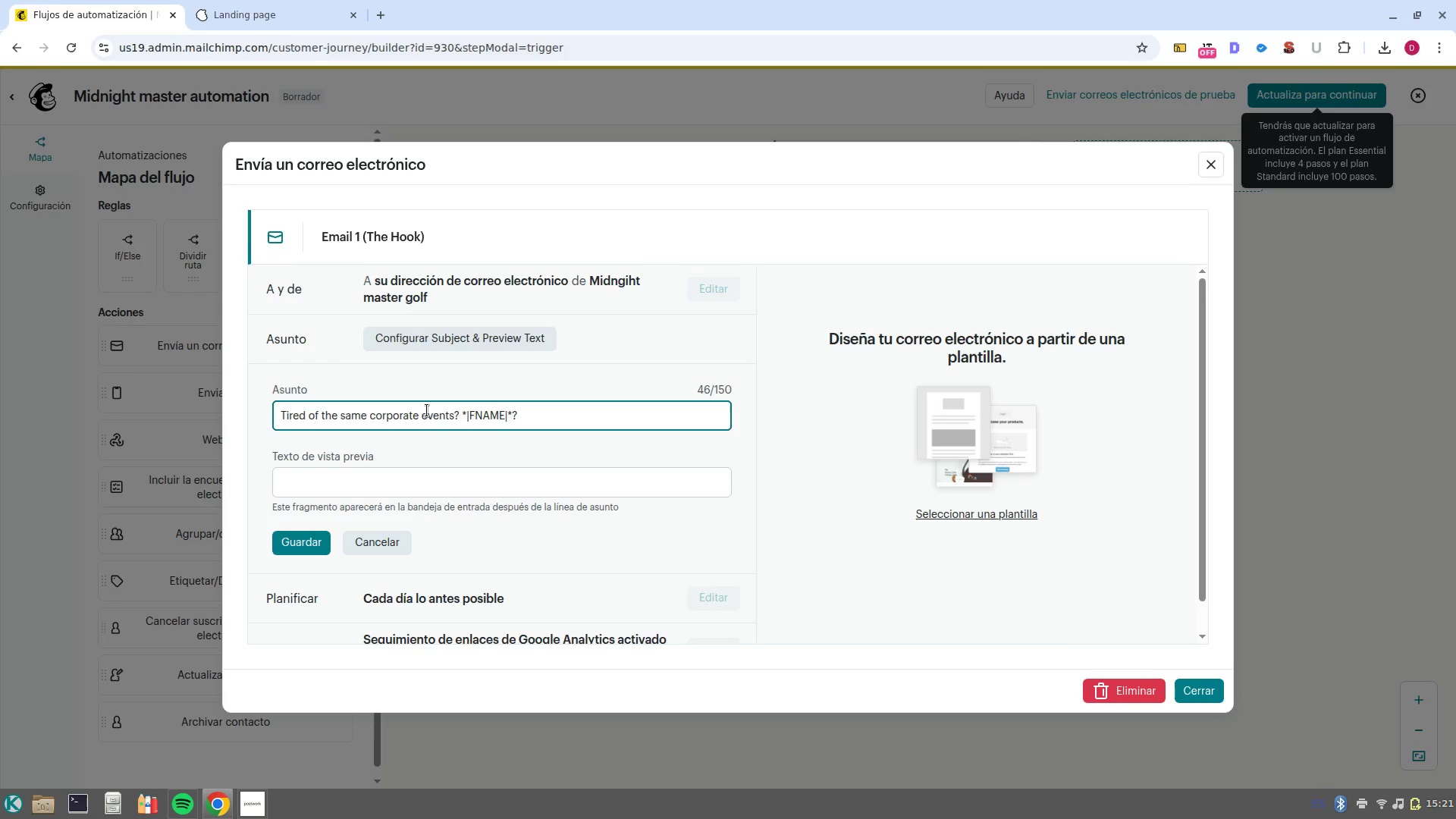 
 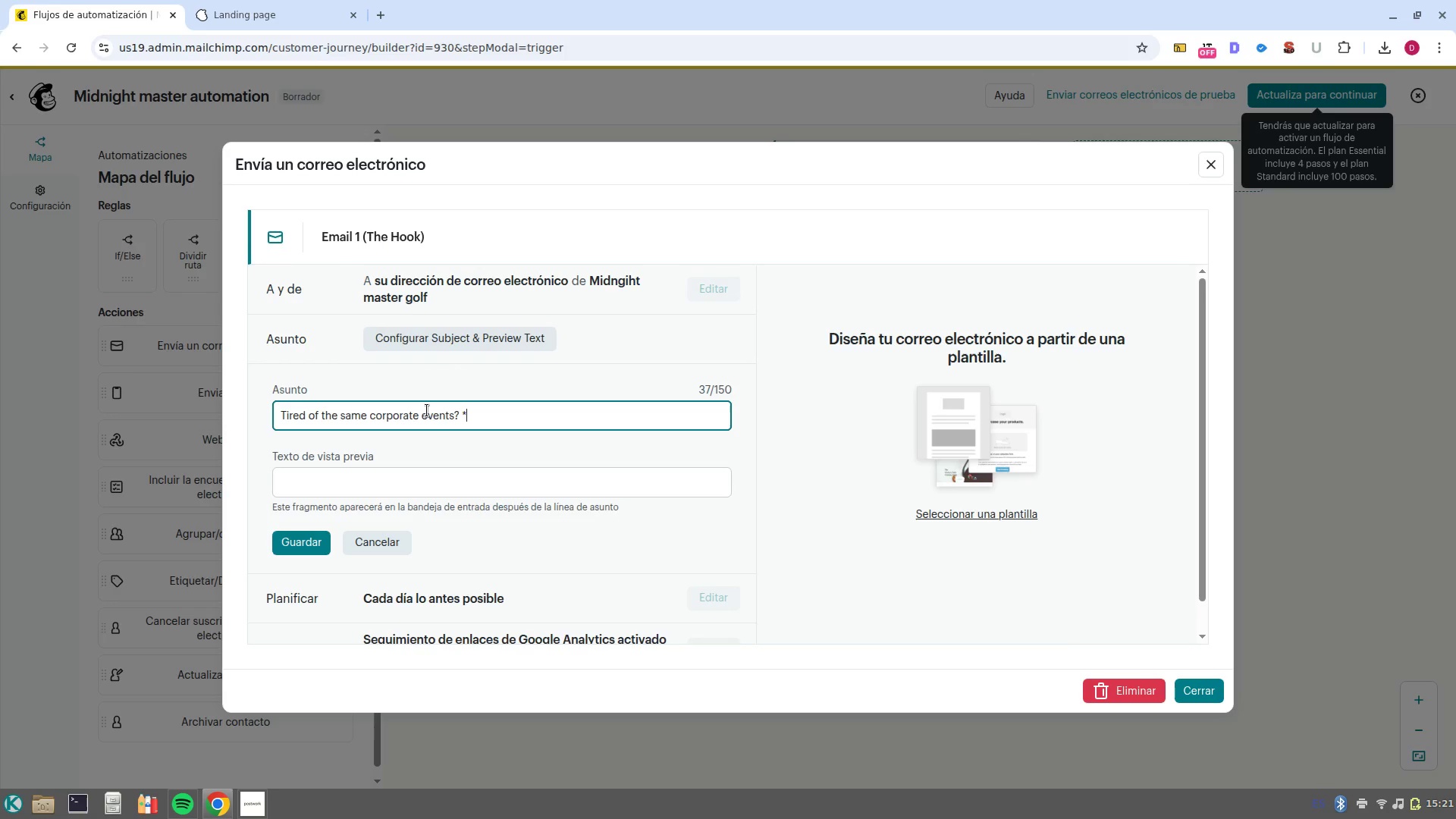 
hold_key(key=AltRight, duration=0.66)
 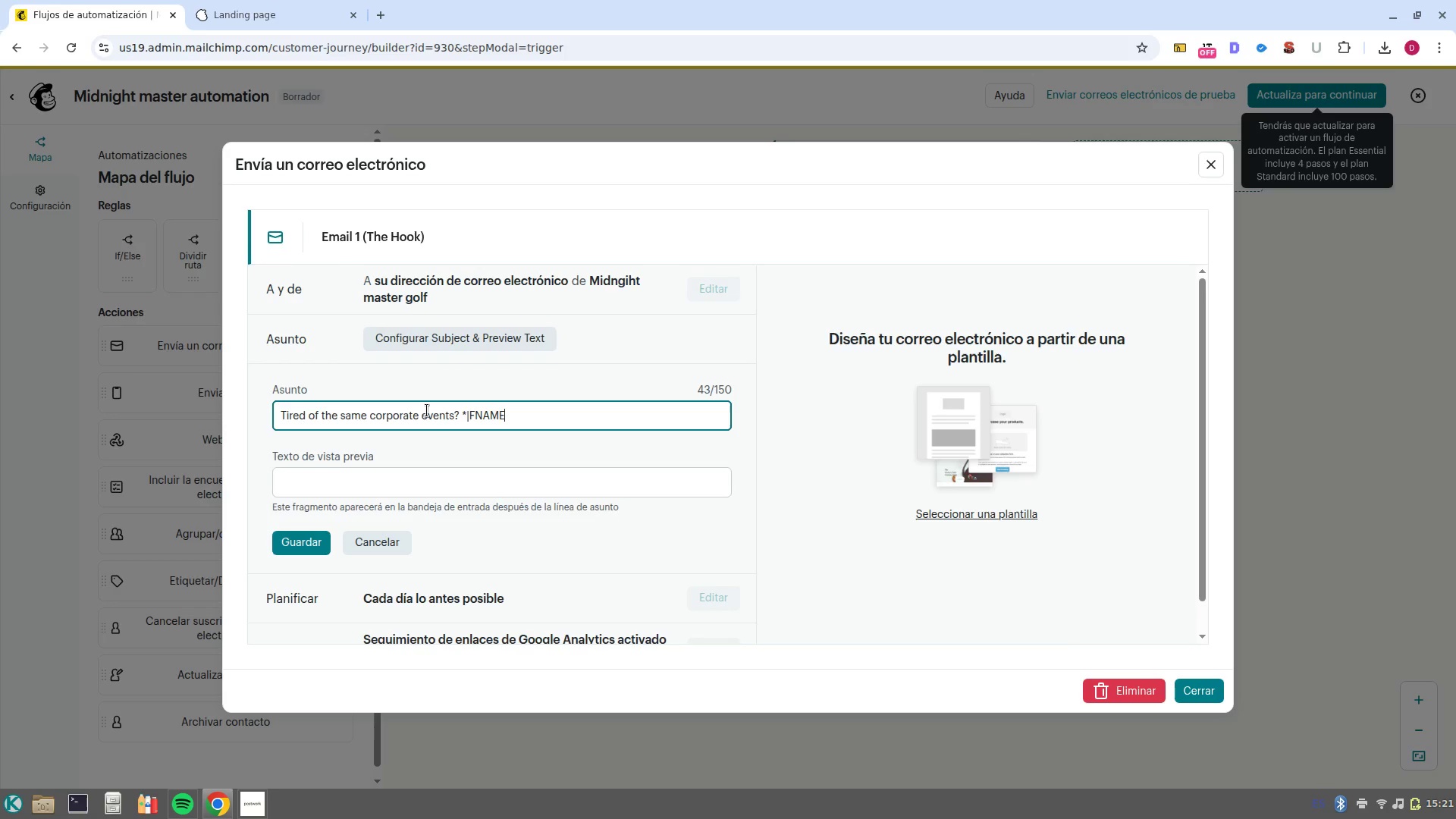 
hold_key(key=AltRight, duration=0.51)
 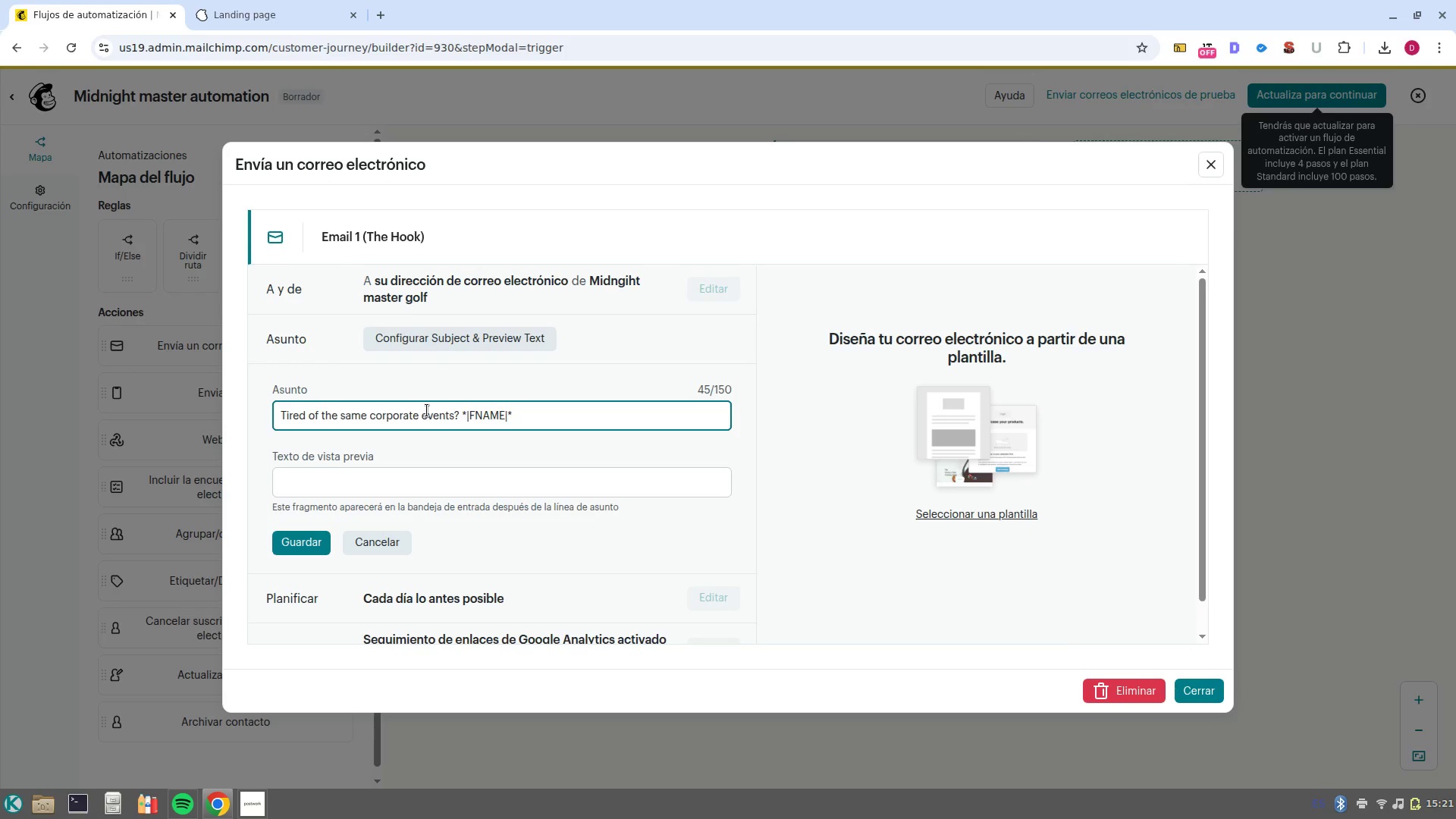 
left_click([287, 531])
 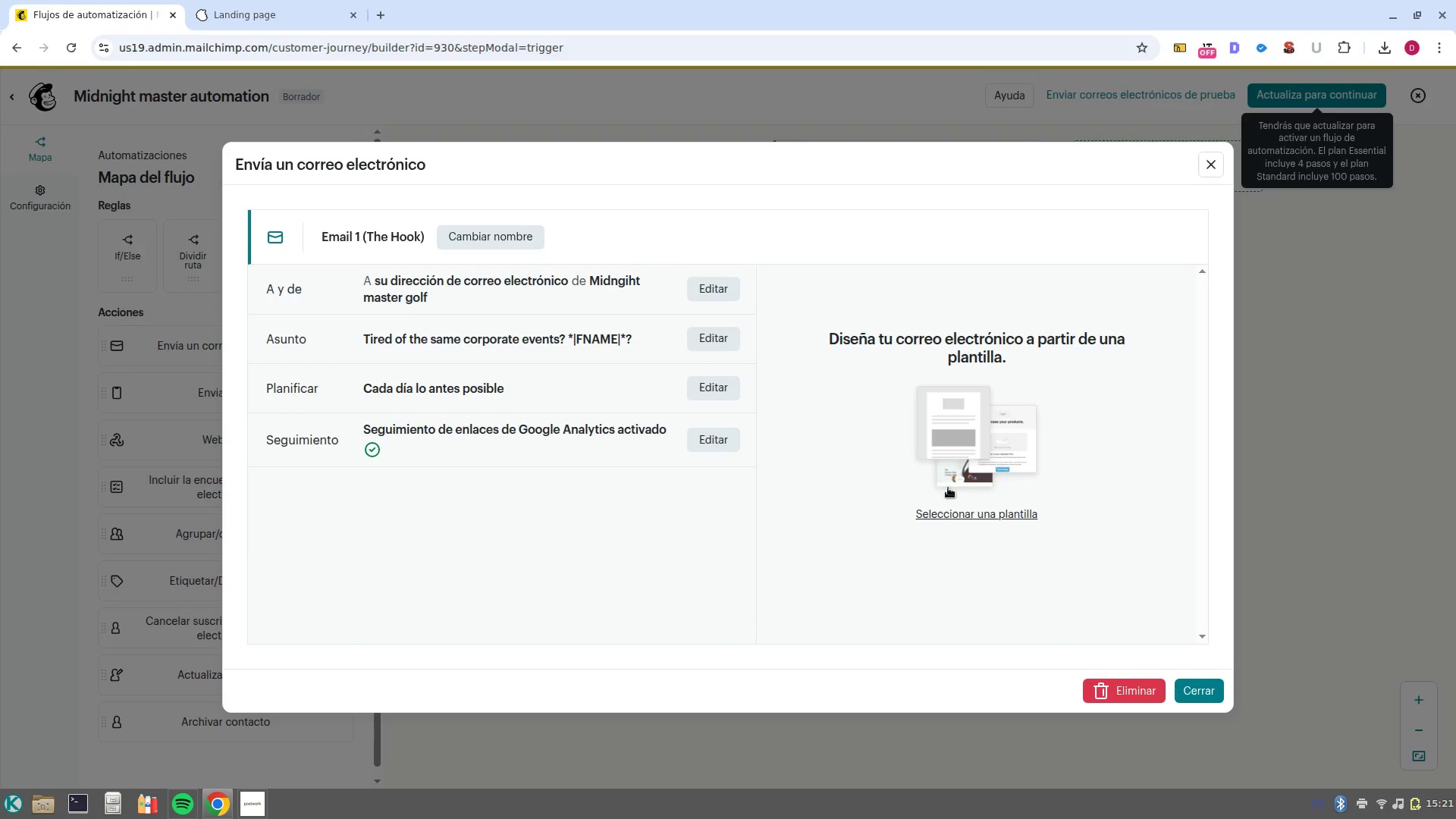 
left_click([965, 510])
 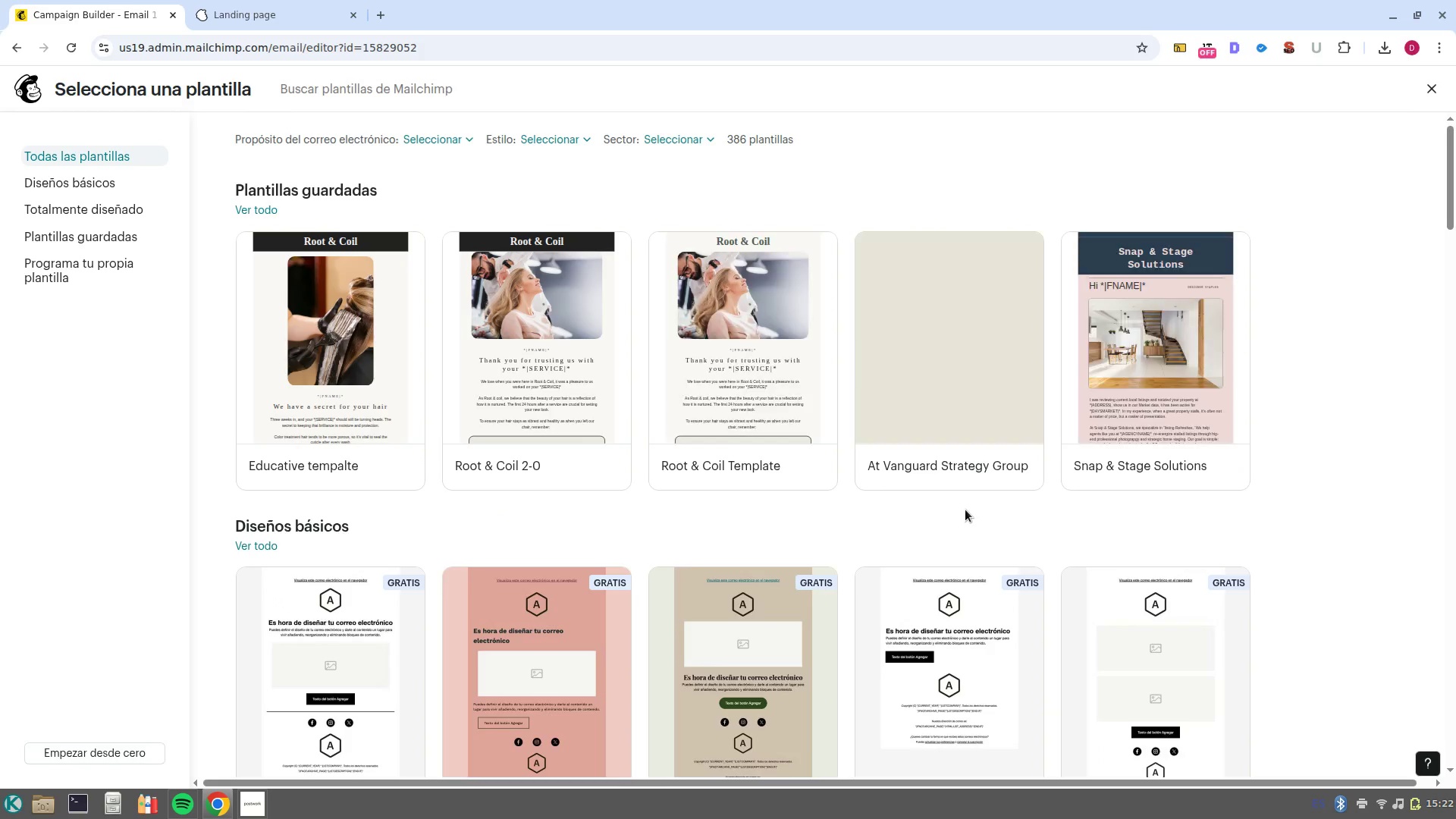 
wait(14.04)
 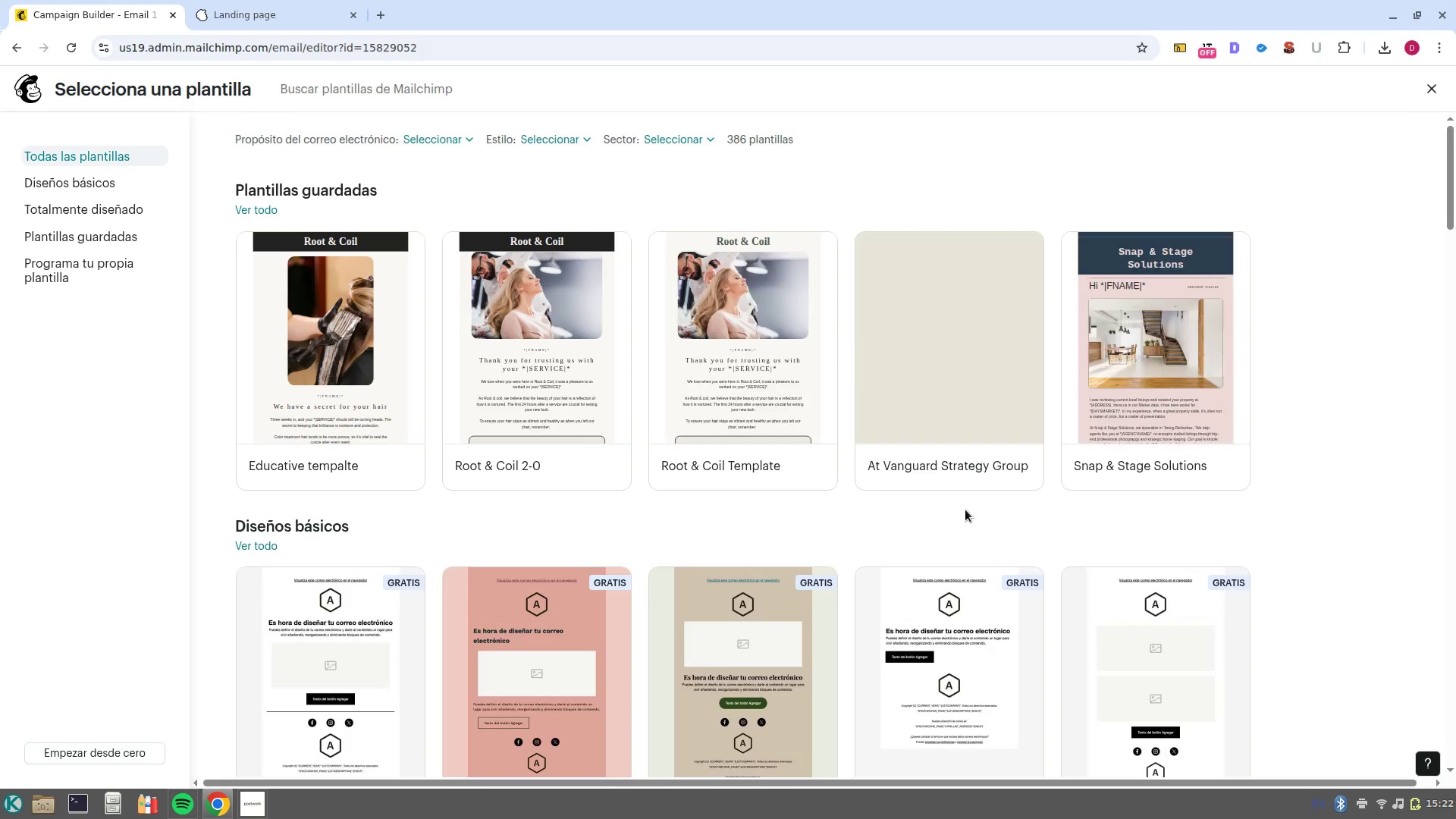 
left_click([124, 215])
 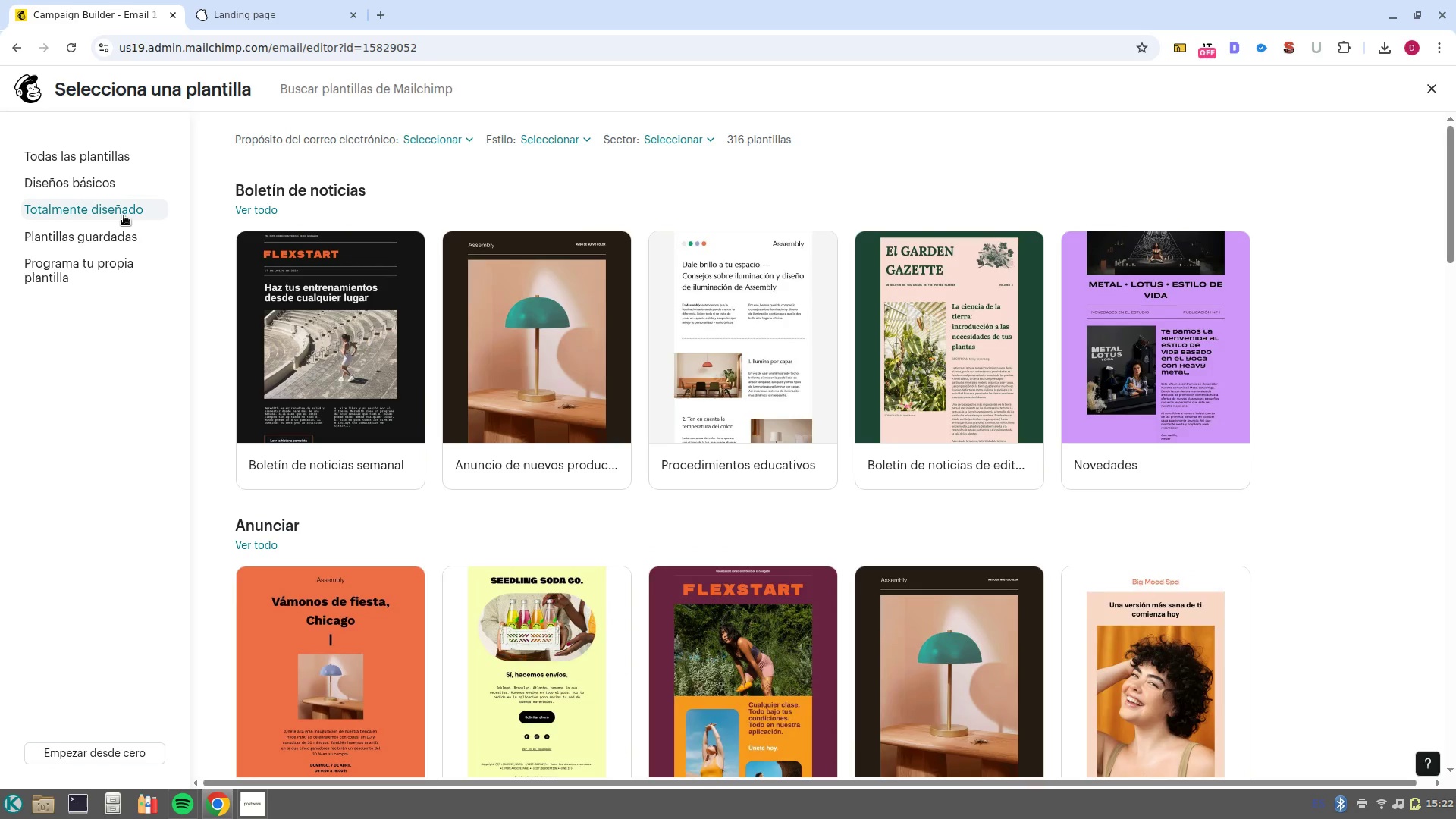 
scroll: coordinate [538, 450], scroll_direction: down, amount: 8.0
 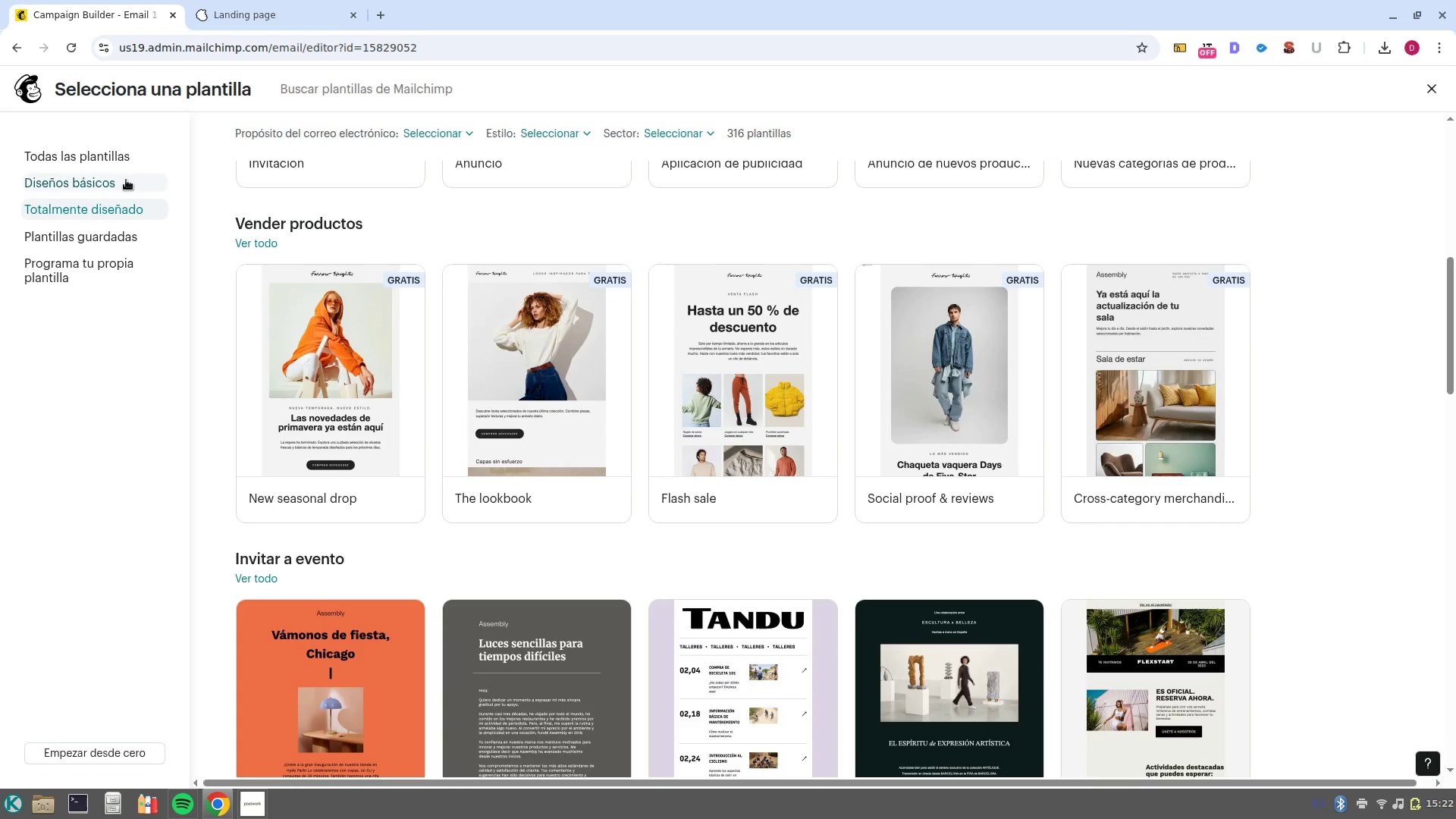 
left_click([126, 236])
 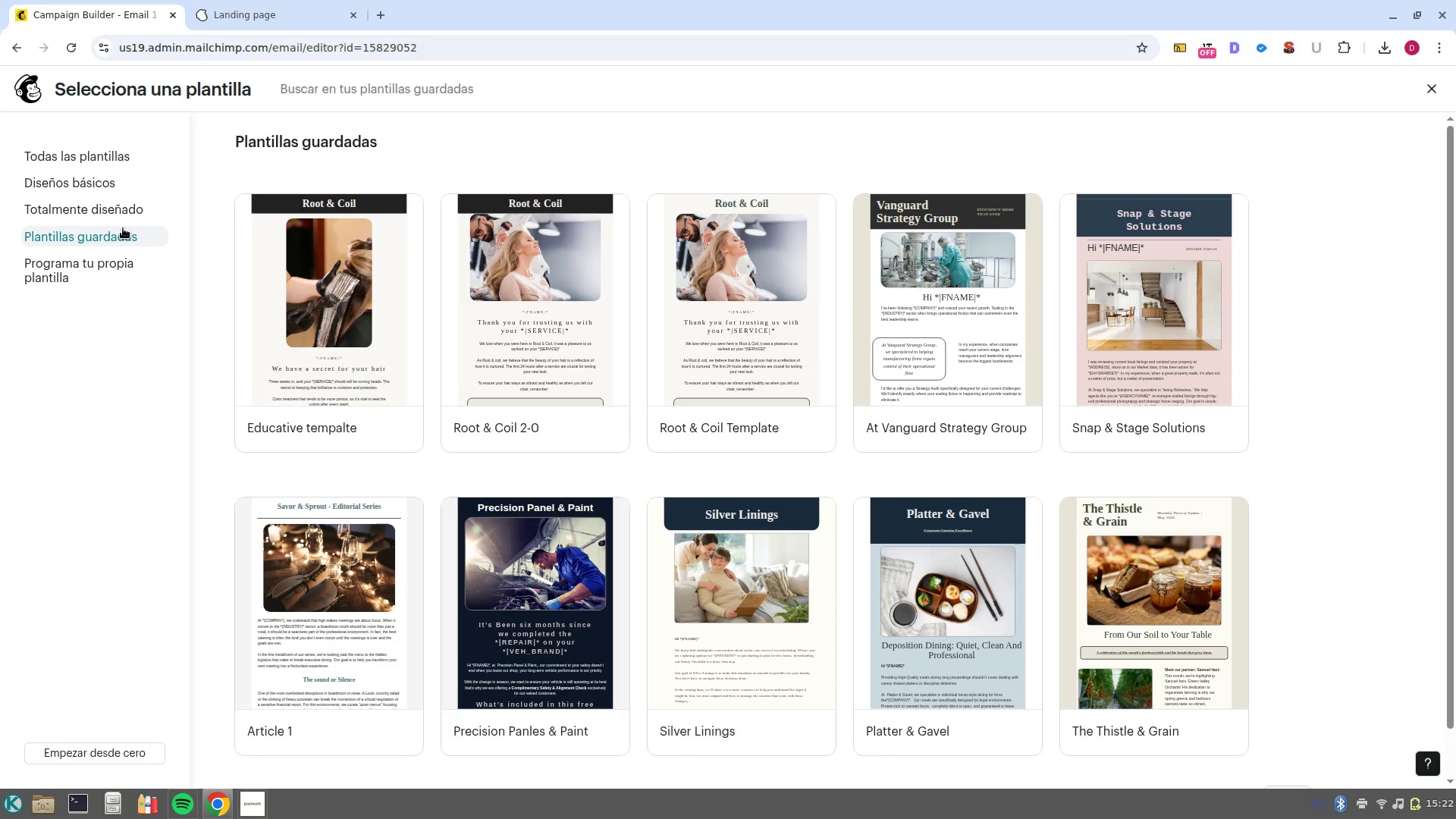 
wait(11.53)
 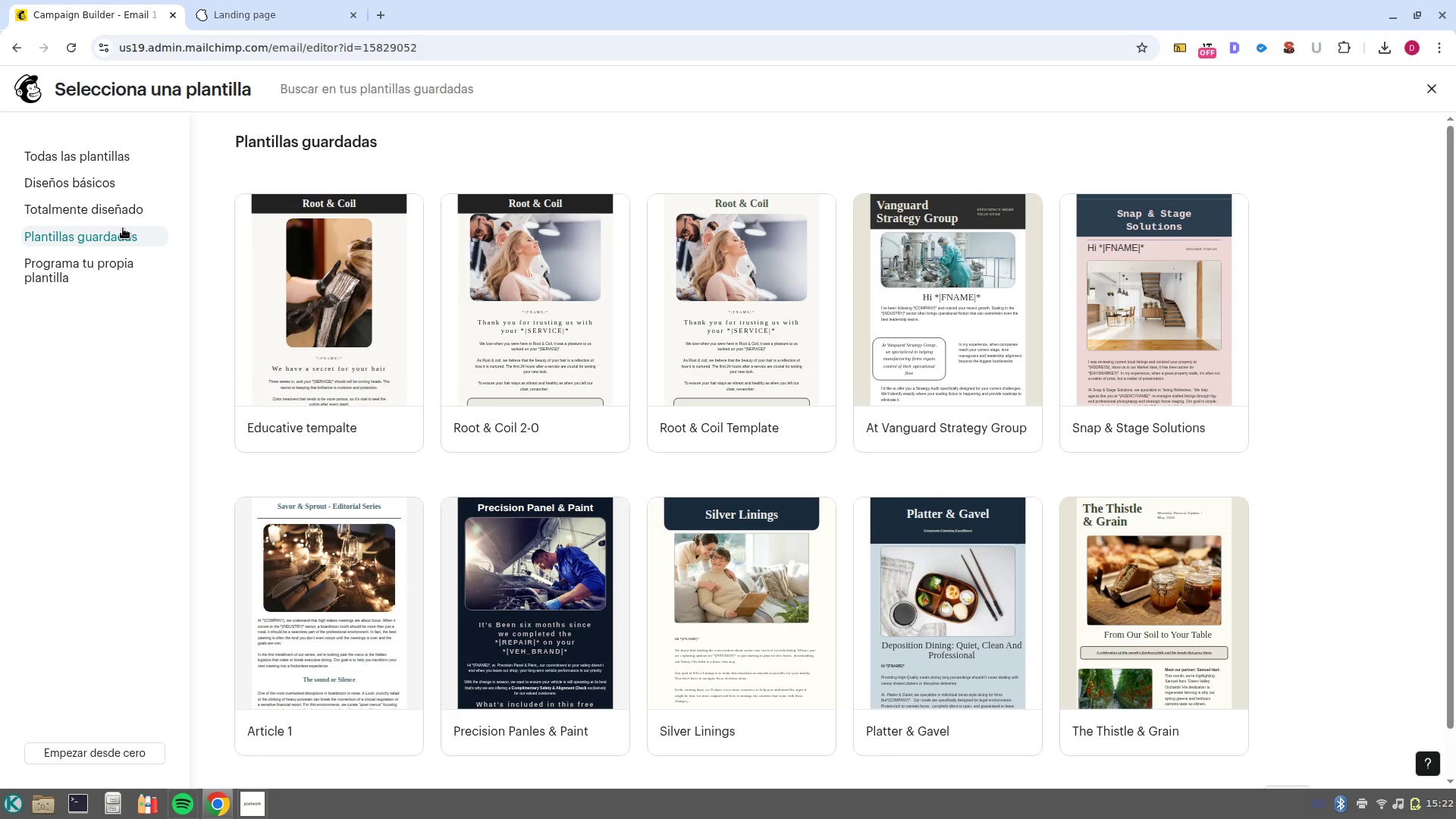 
scroll: coordinate [926, 426], scroll_direction: down, amount: 2.0
 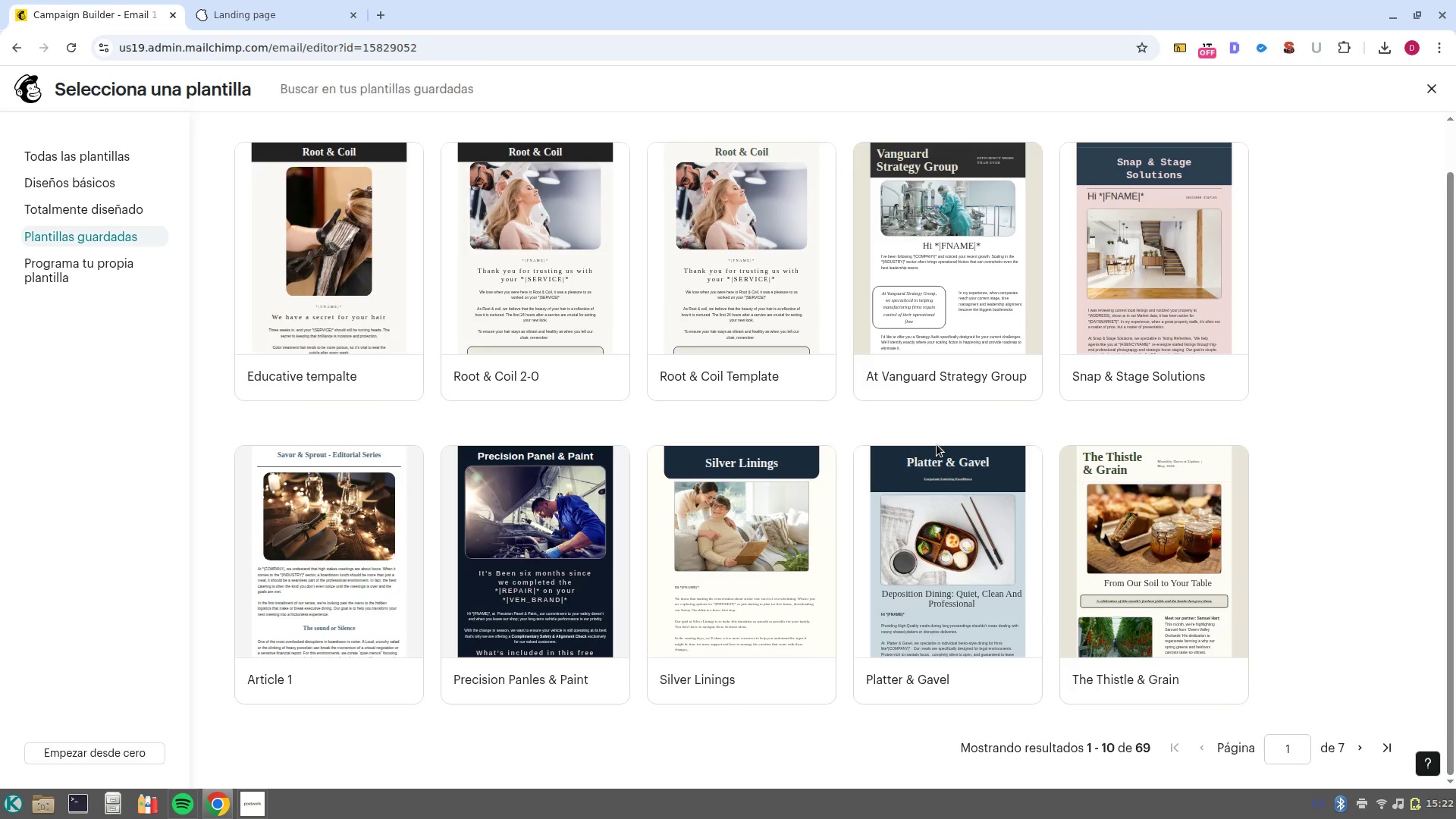 
wait(7.28)
 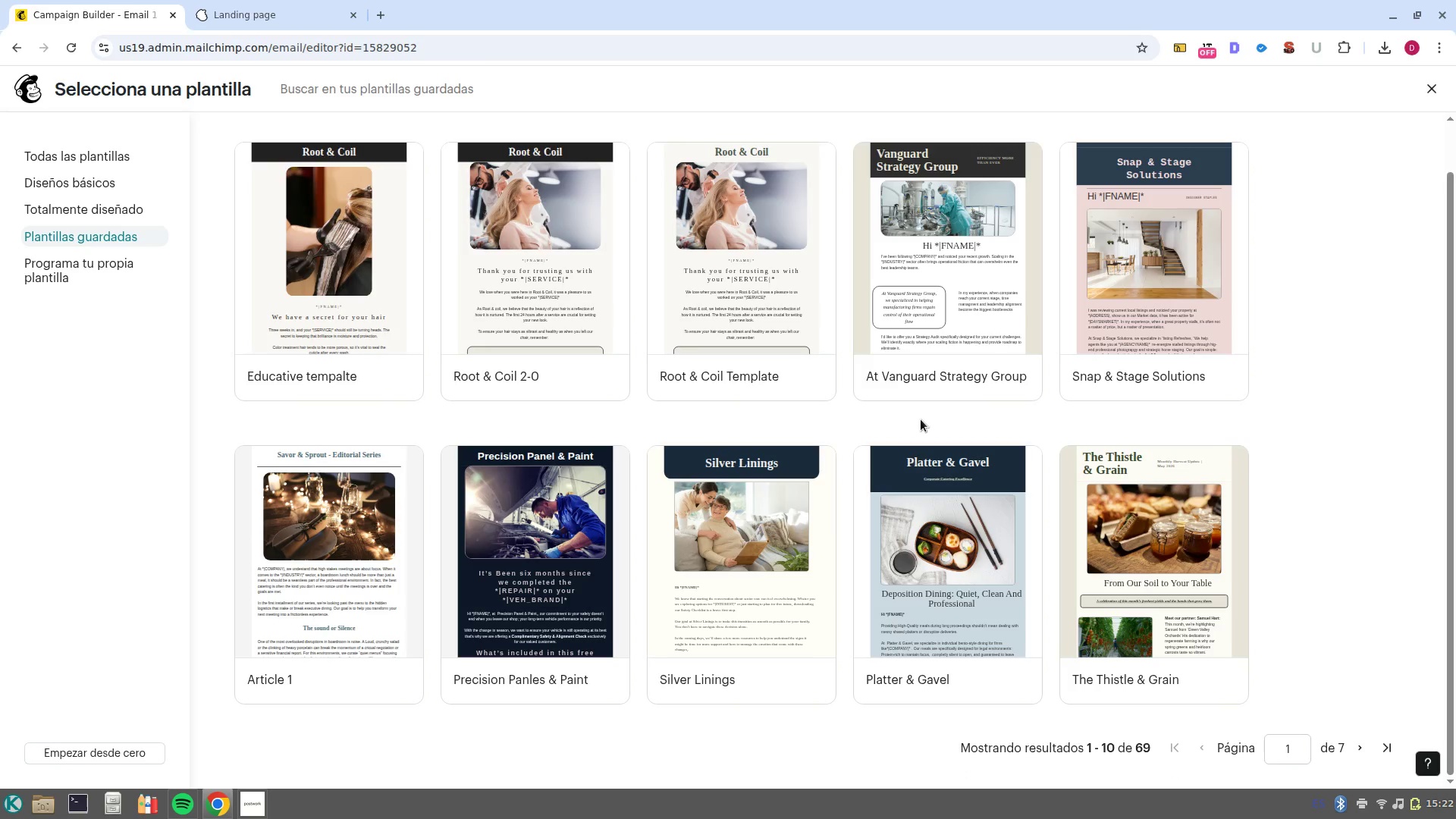 
left_click([1180, 253])
 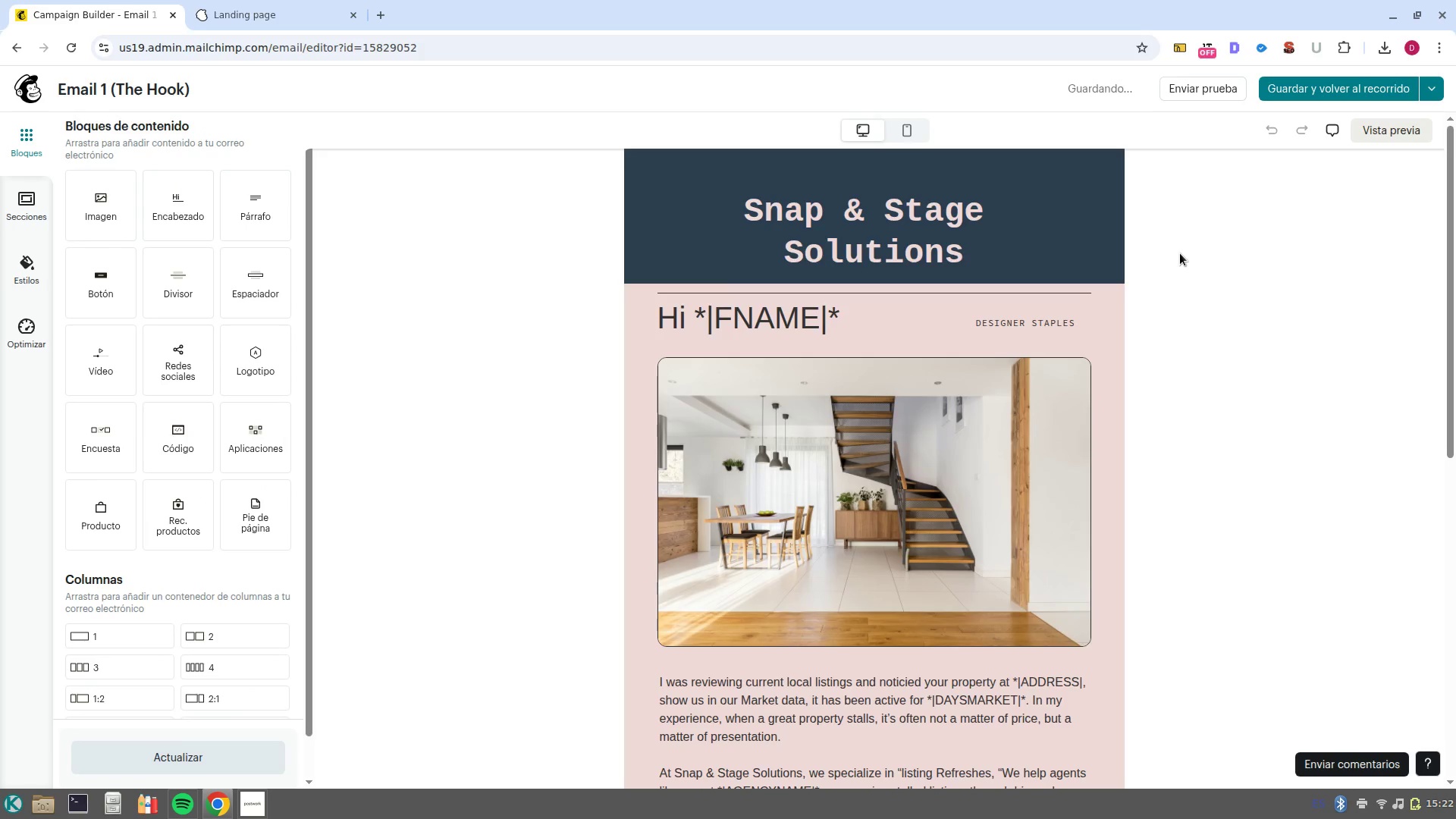 
wait(9.89)
 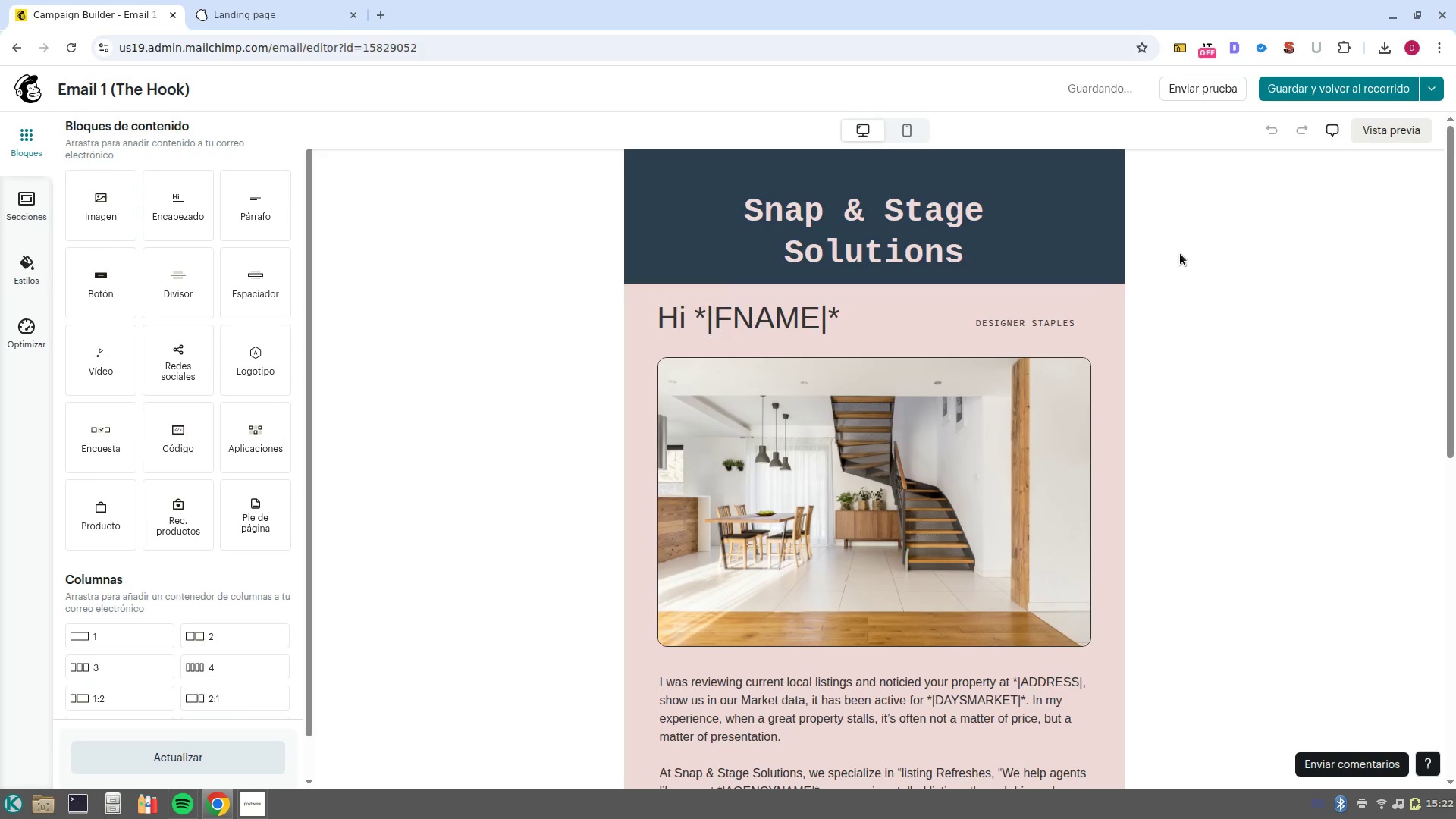 
left_click([990, 254])
 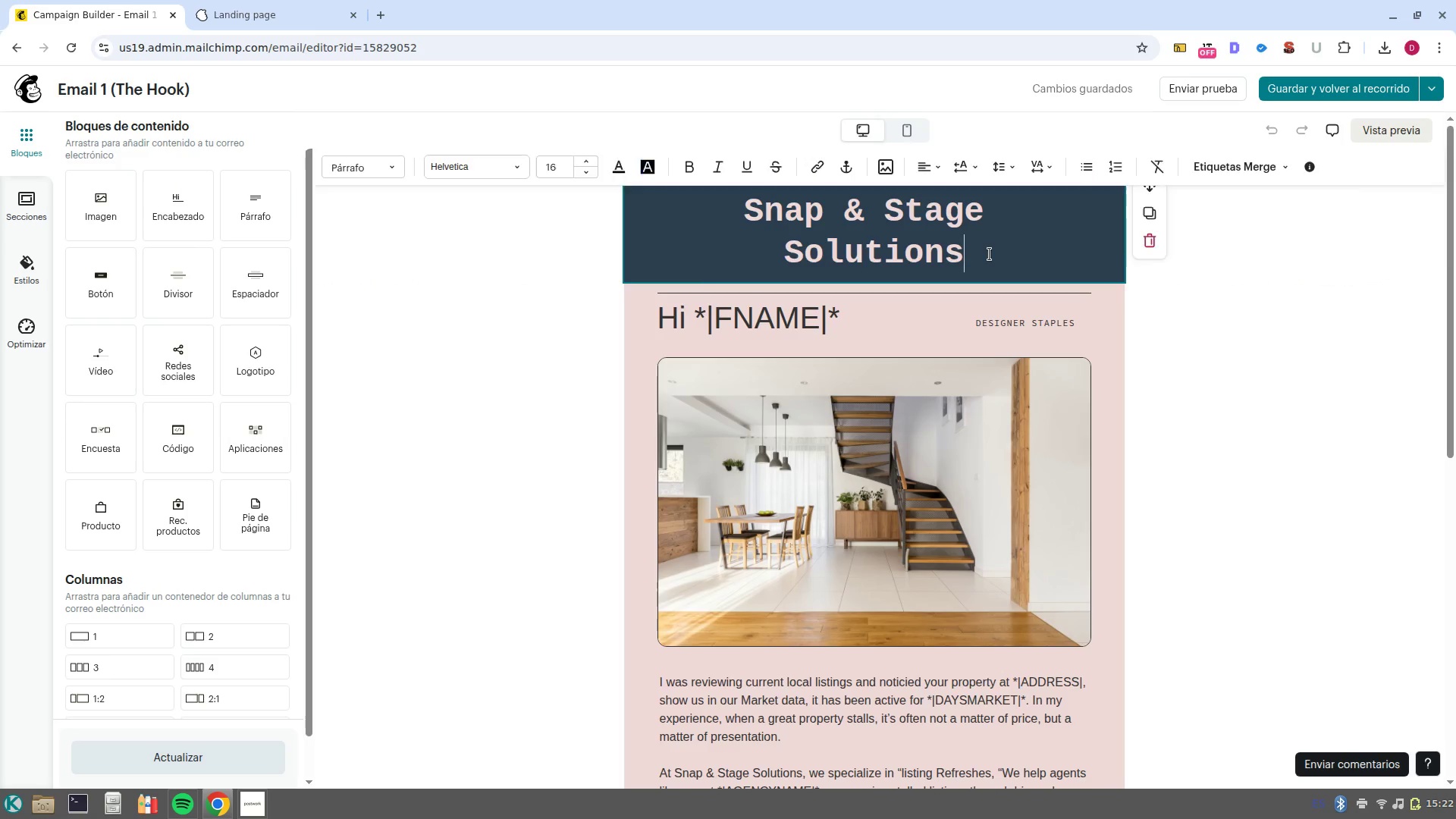 
left_click_drag(start_coordinate=[990, 254], to_coordinate=[686, 183])
 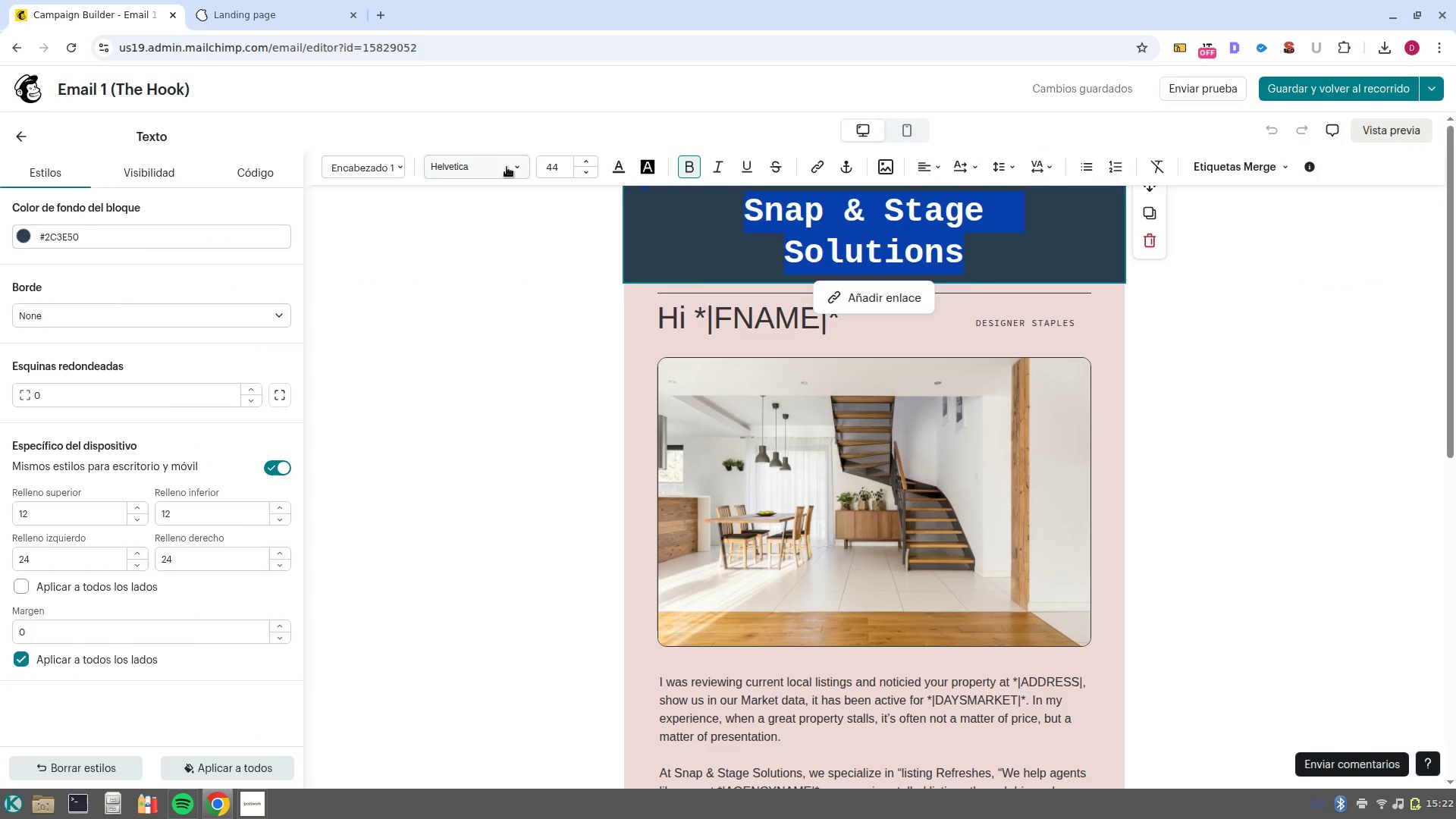 
left_click([507, 167])
 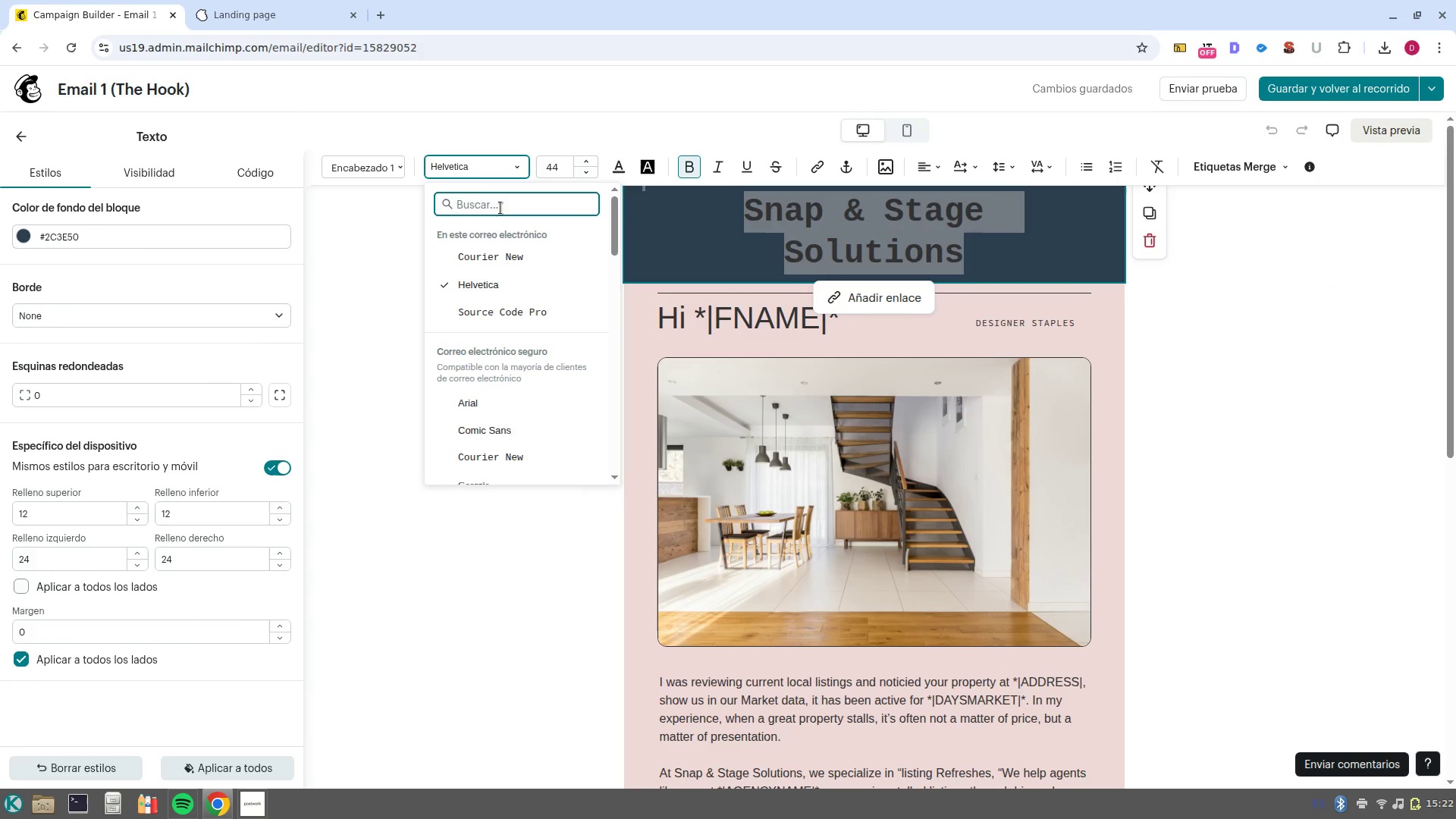 
type(nuni)
key(Backspace)
key(Backspace)
 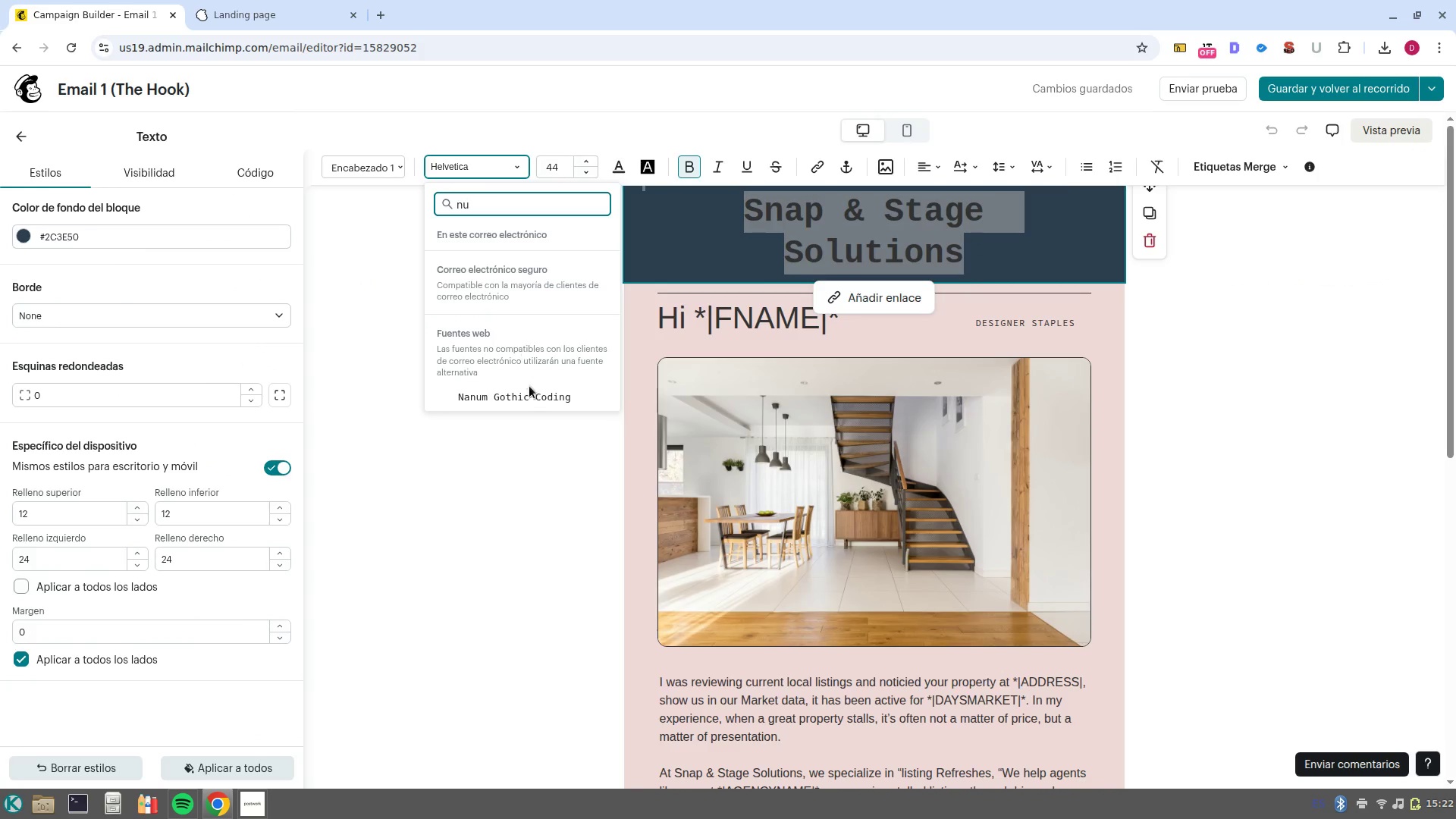 
left_click([538, 403])
 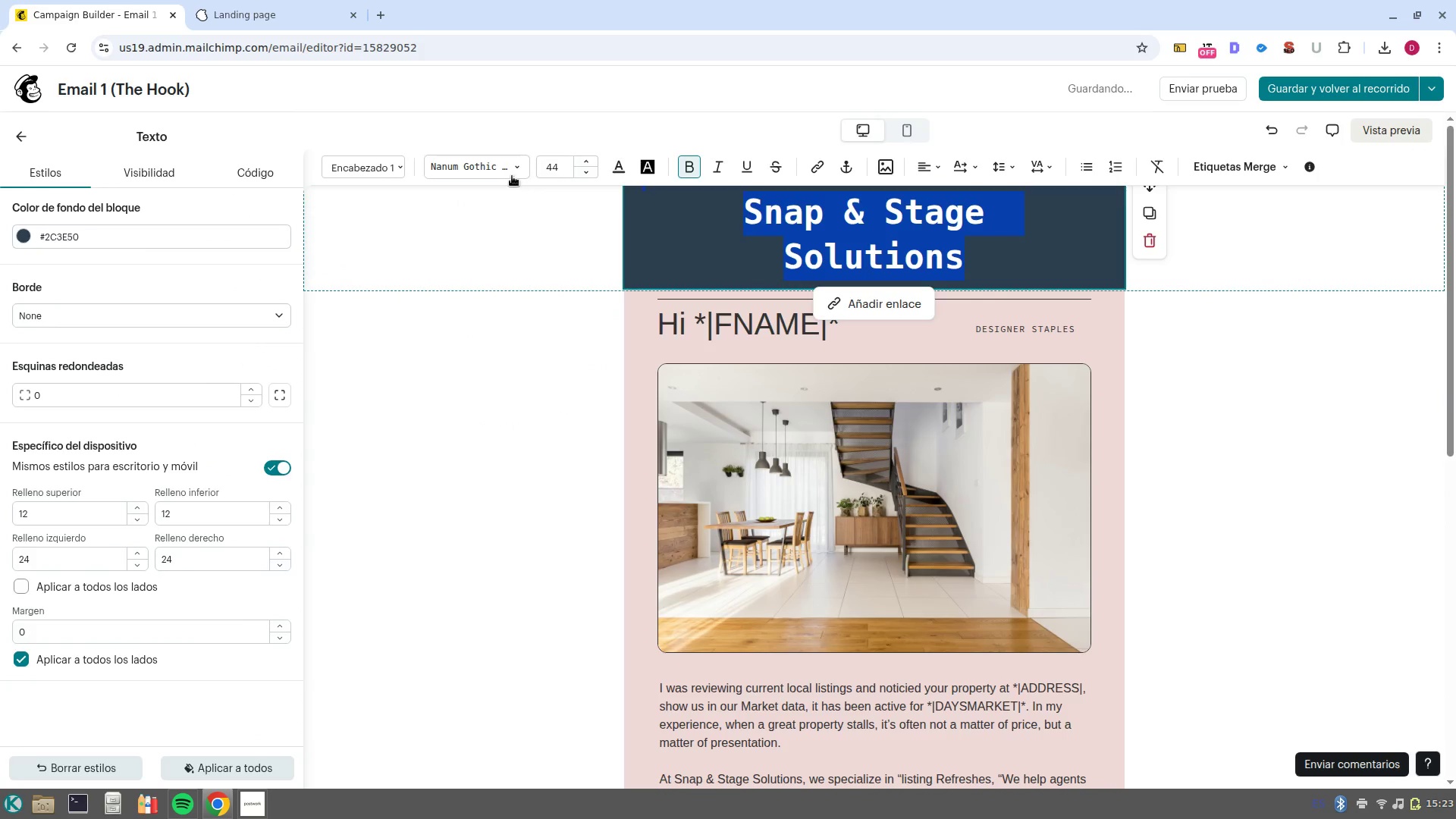 
left_click([508, 163])
 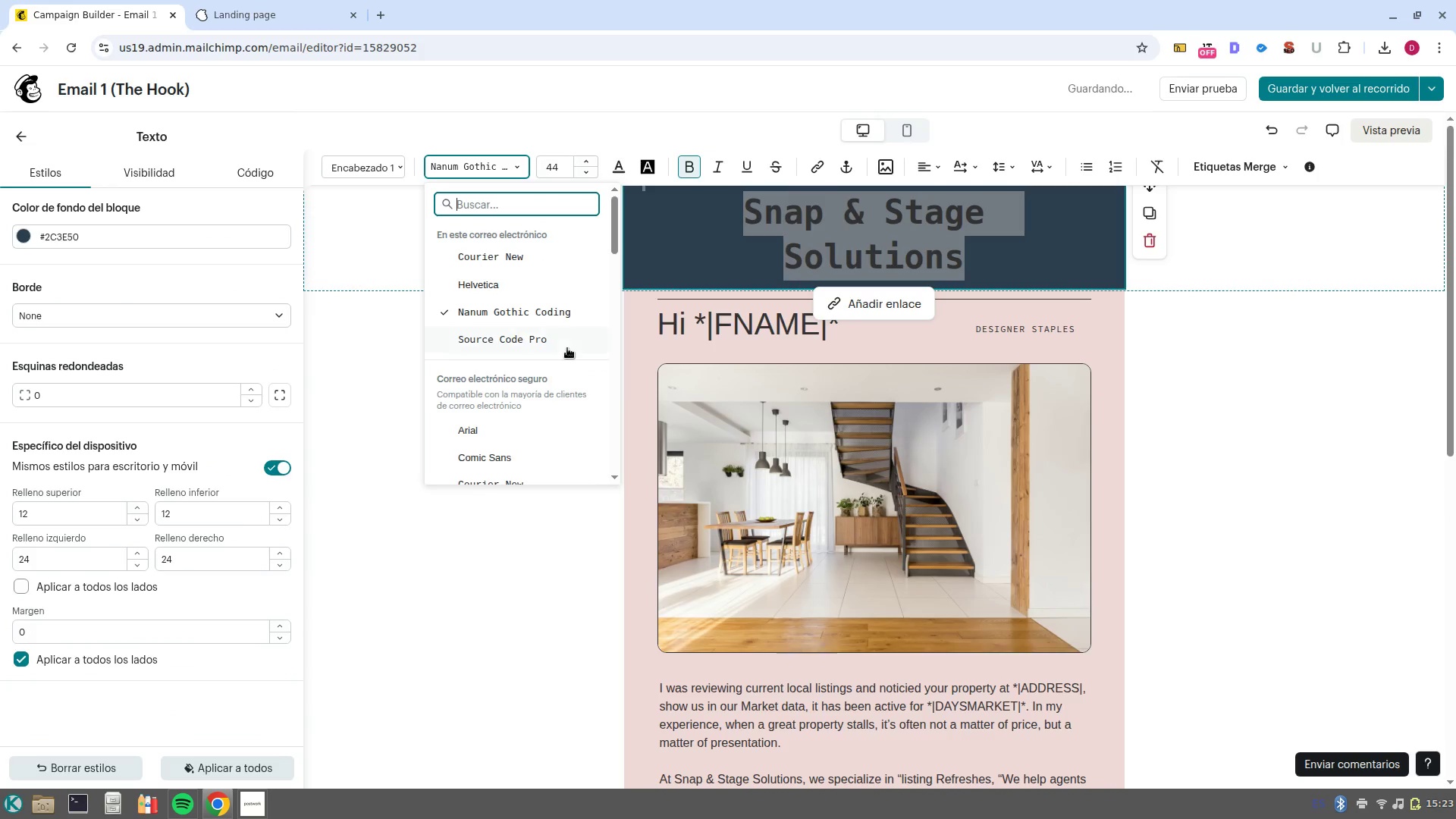 
scroll: coordinate [567, 348], scroll_direction: up, amount: 1.0
 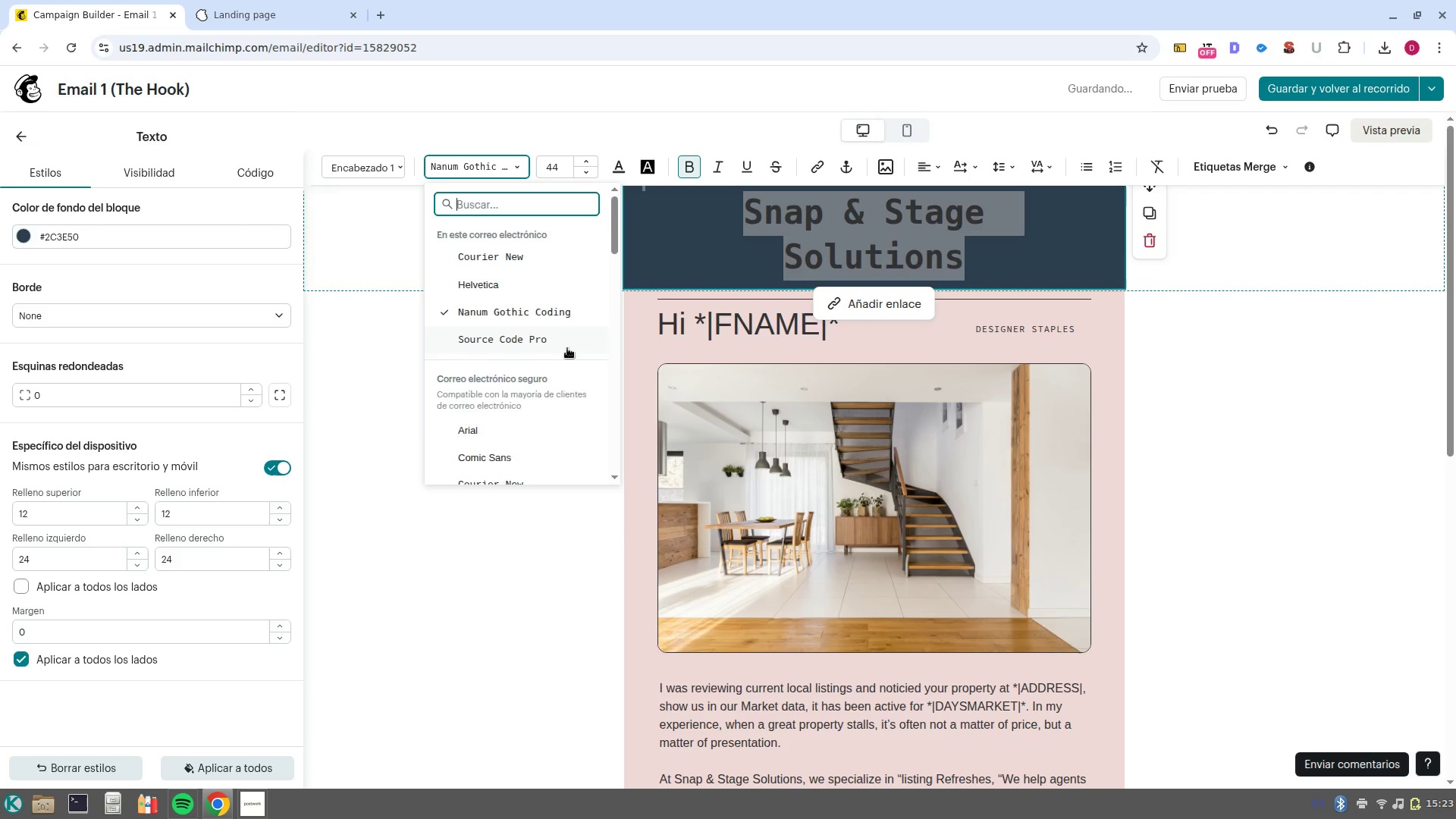 
scroll: coordinate [544, 449], scroll_direction: down, amount: 8.0
 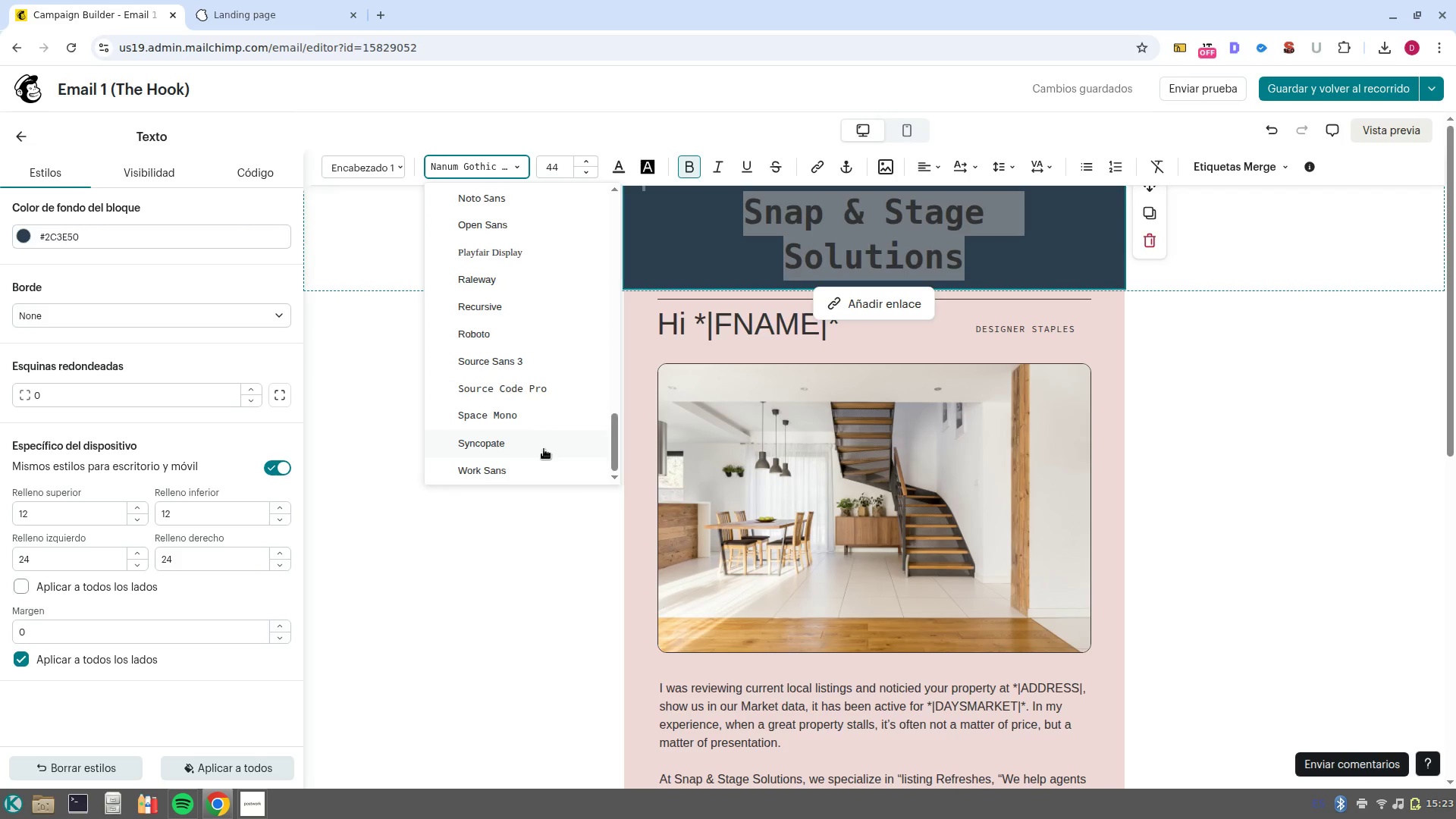 
scroll: coordinate [544, 449], scroll_direction: up, amount: 2.0
 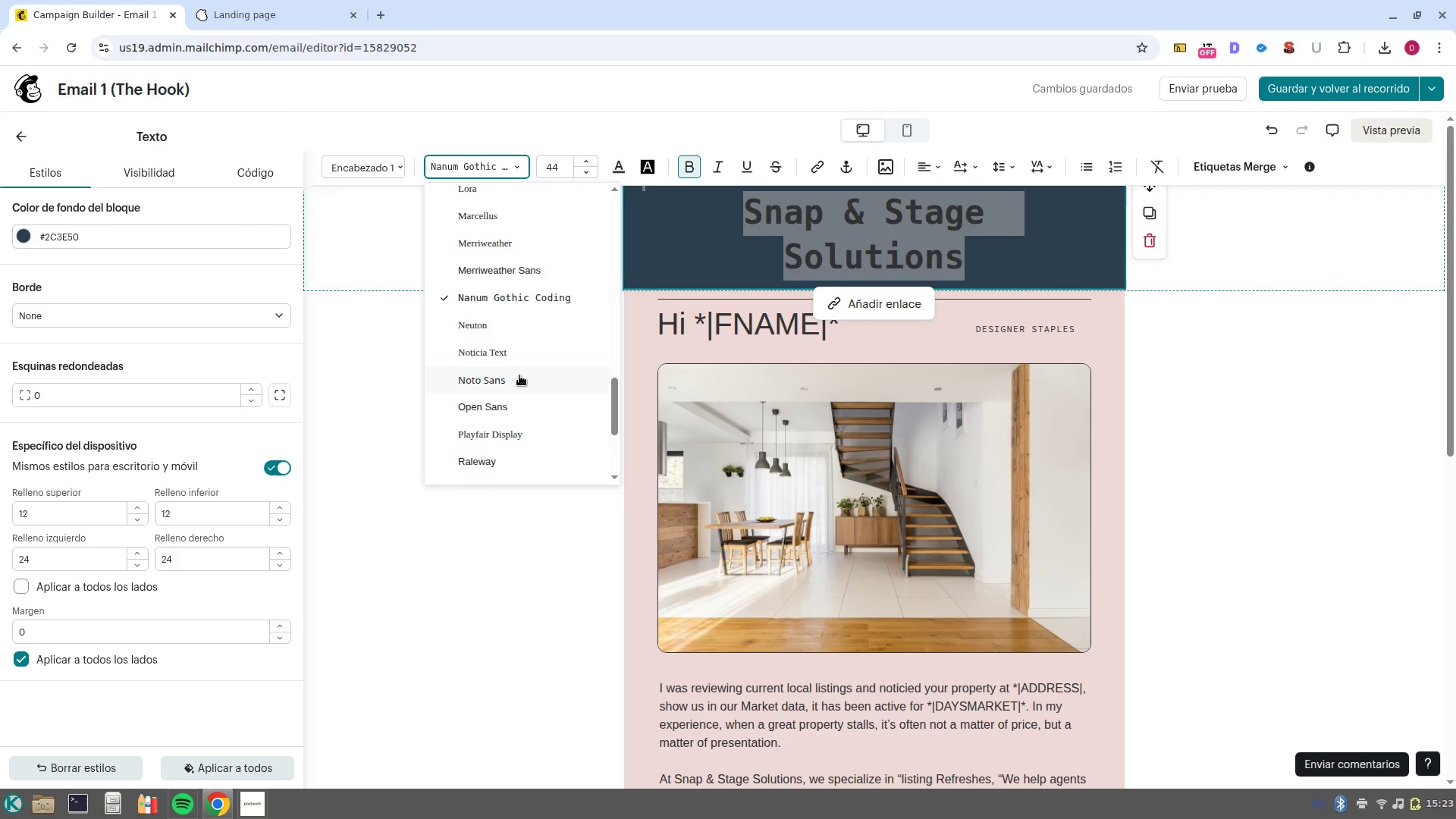 
left_click([519, 375])
 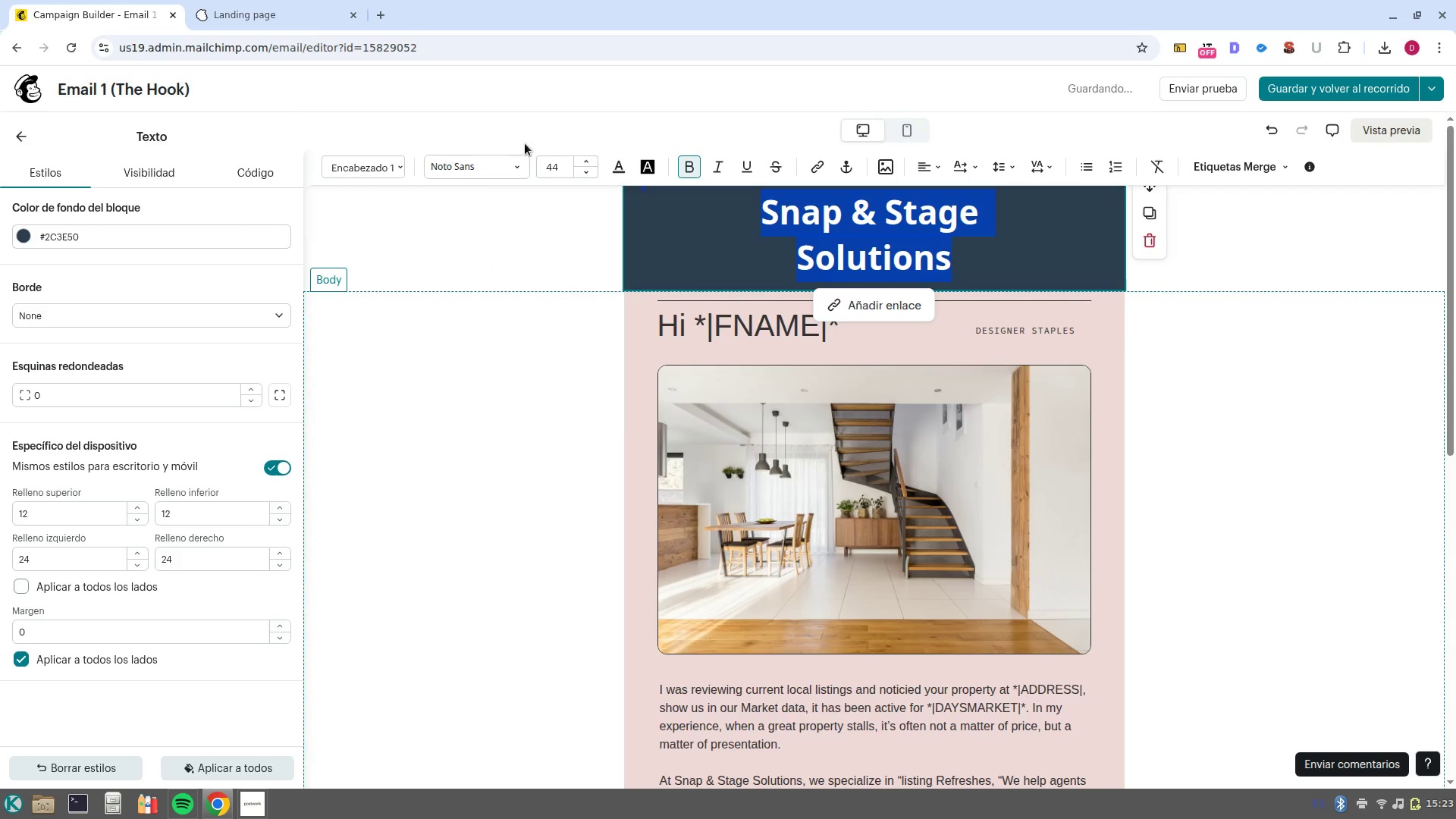 
left_click([519, 168])
 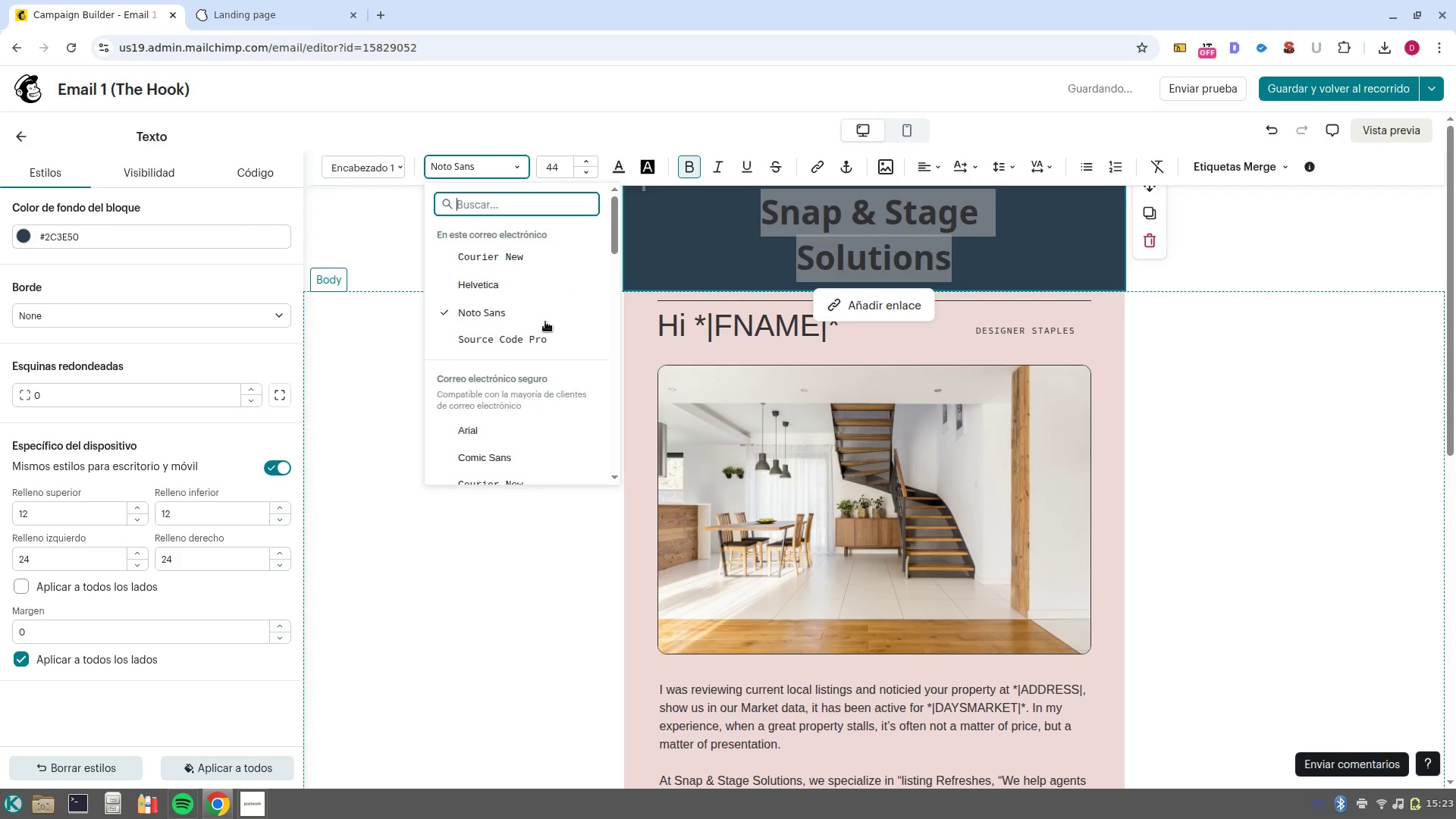 
scroll: coordinate [545, 322], scroll_direction: down, amount: 4.0
 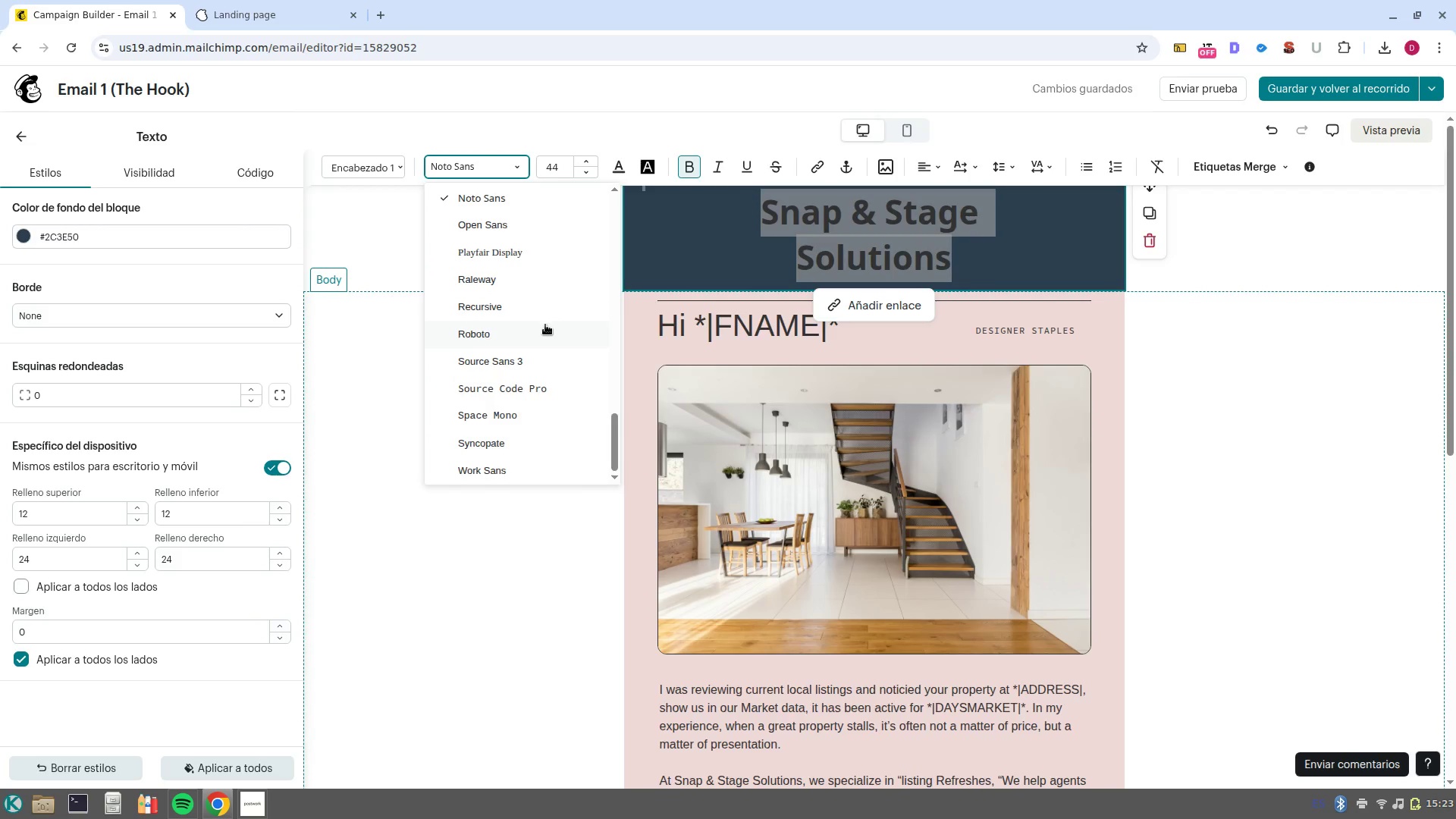 
scroll: coordinate [545, 354], scroll_direction: up, amount: 2.0
 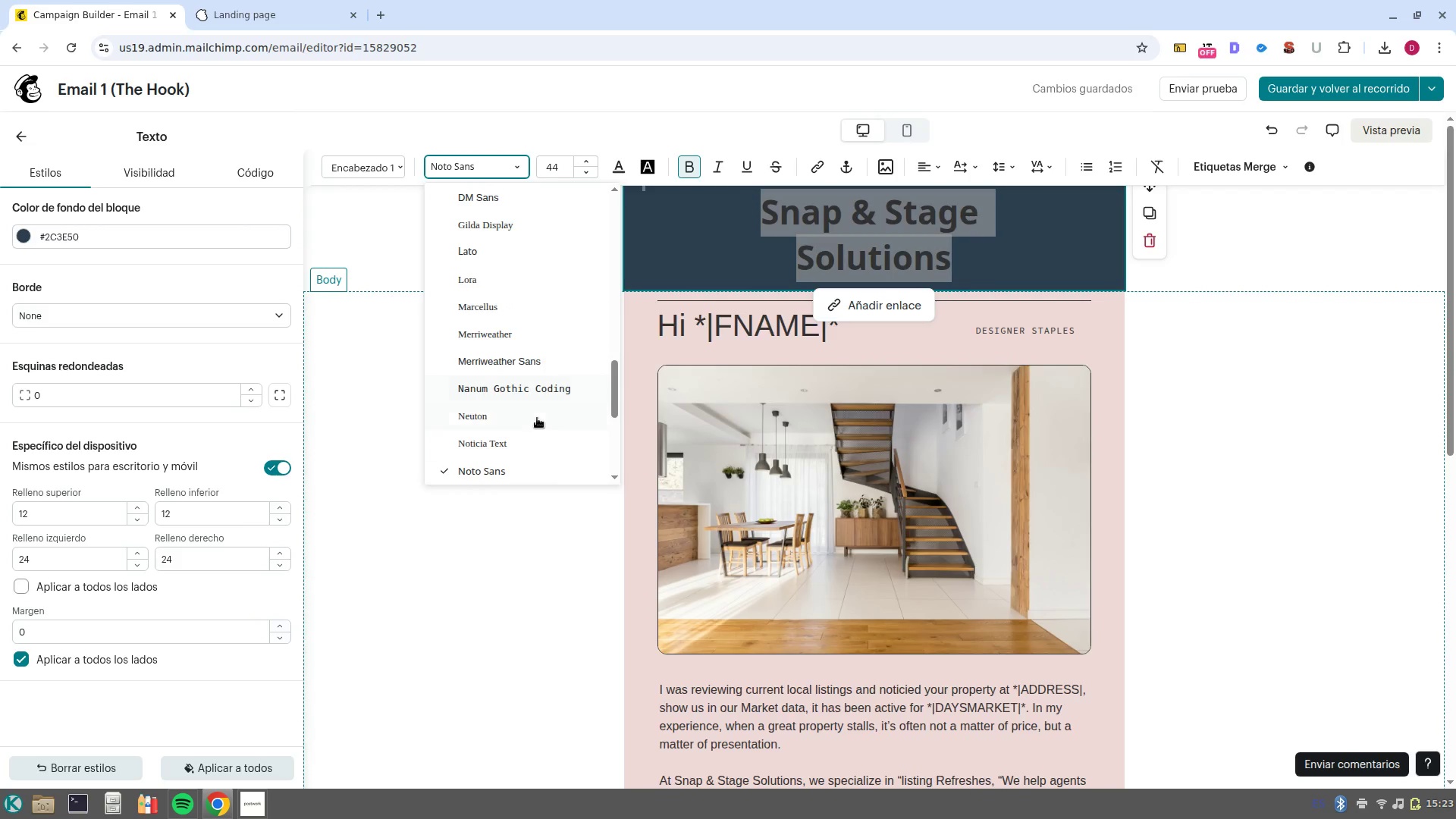 
scroll: coordinate [537, 419], scroll_direction: down, amount: 1.0
 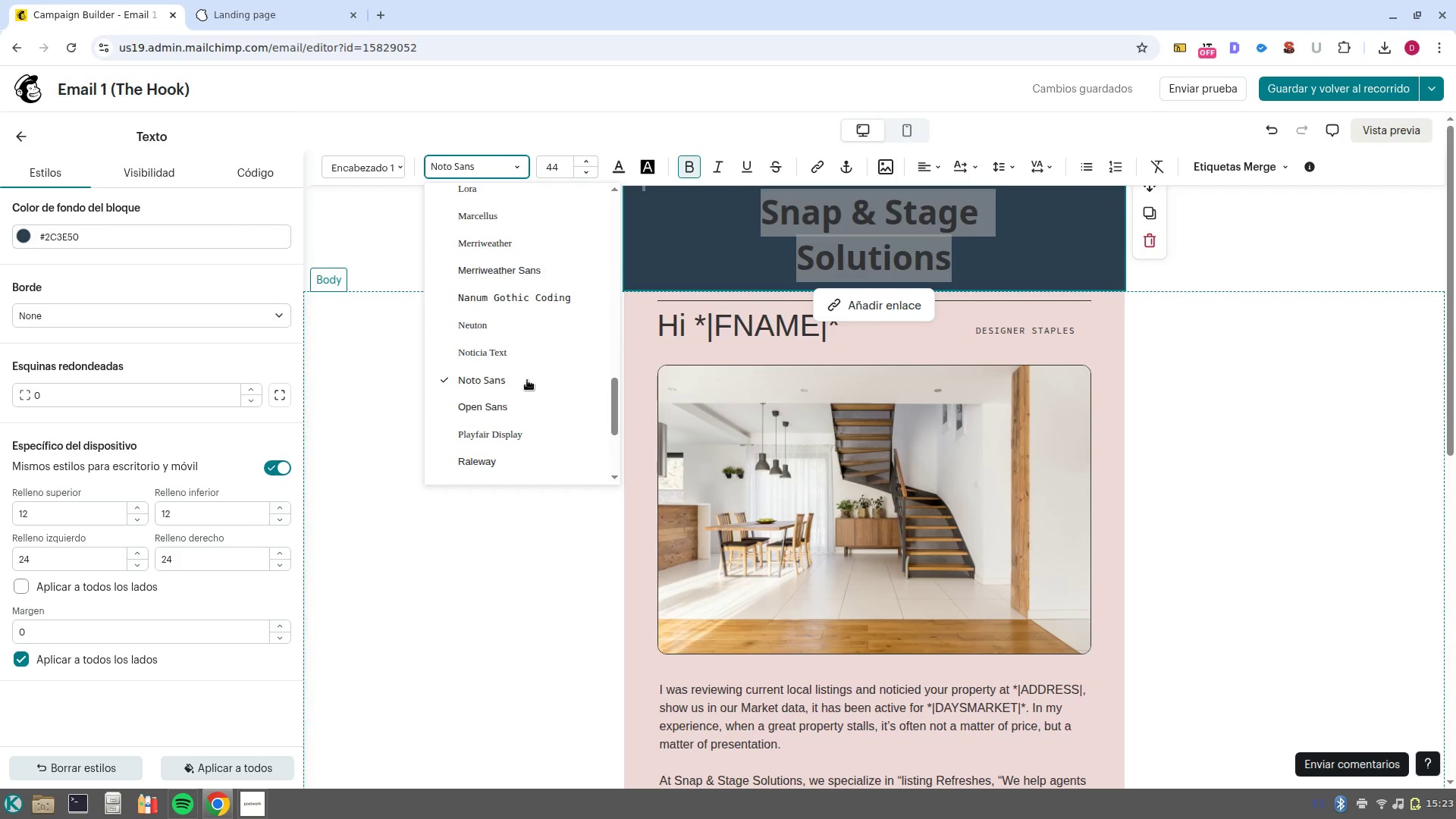 
scroll: coordinate [527, 373], scroll_direction: up, amount: 2.0
 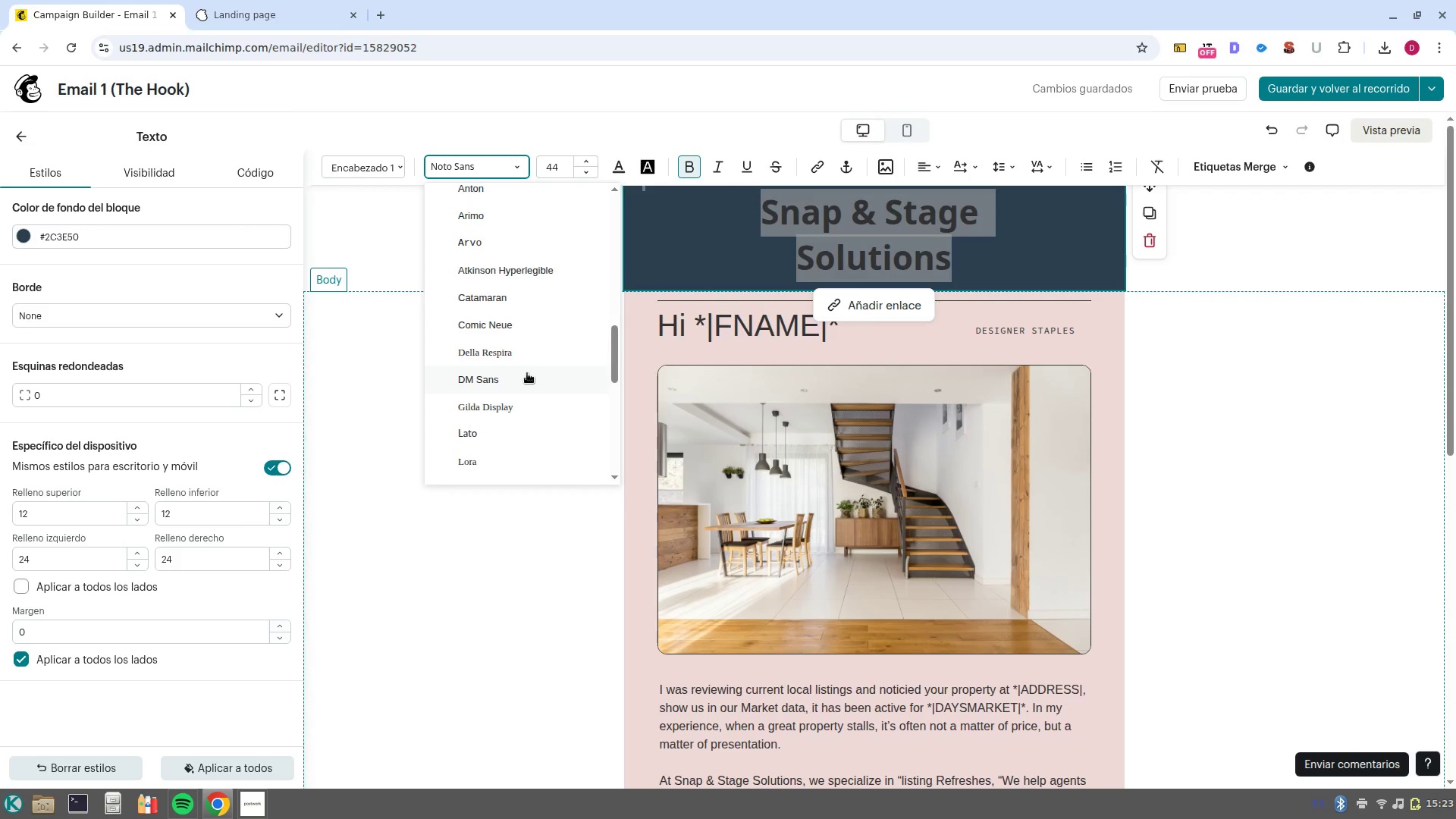 
left_click([527, 373])
 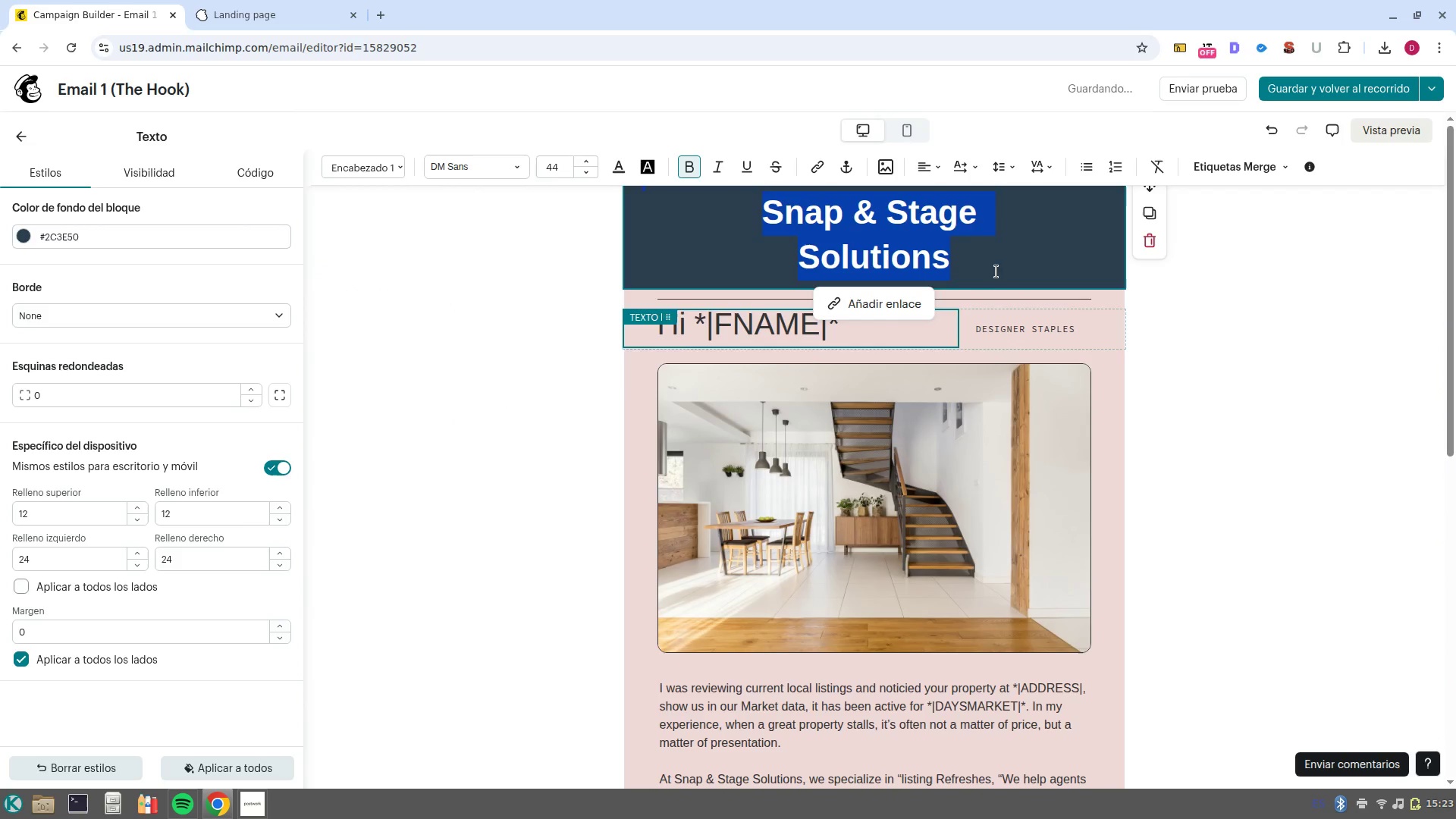 
left_click([1021, 253])
 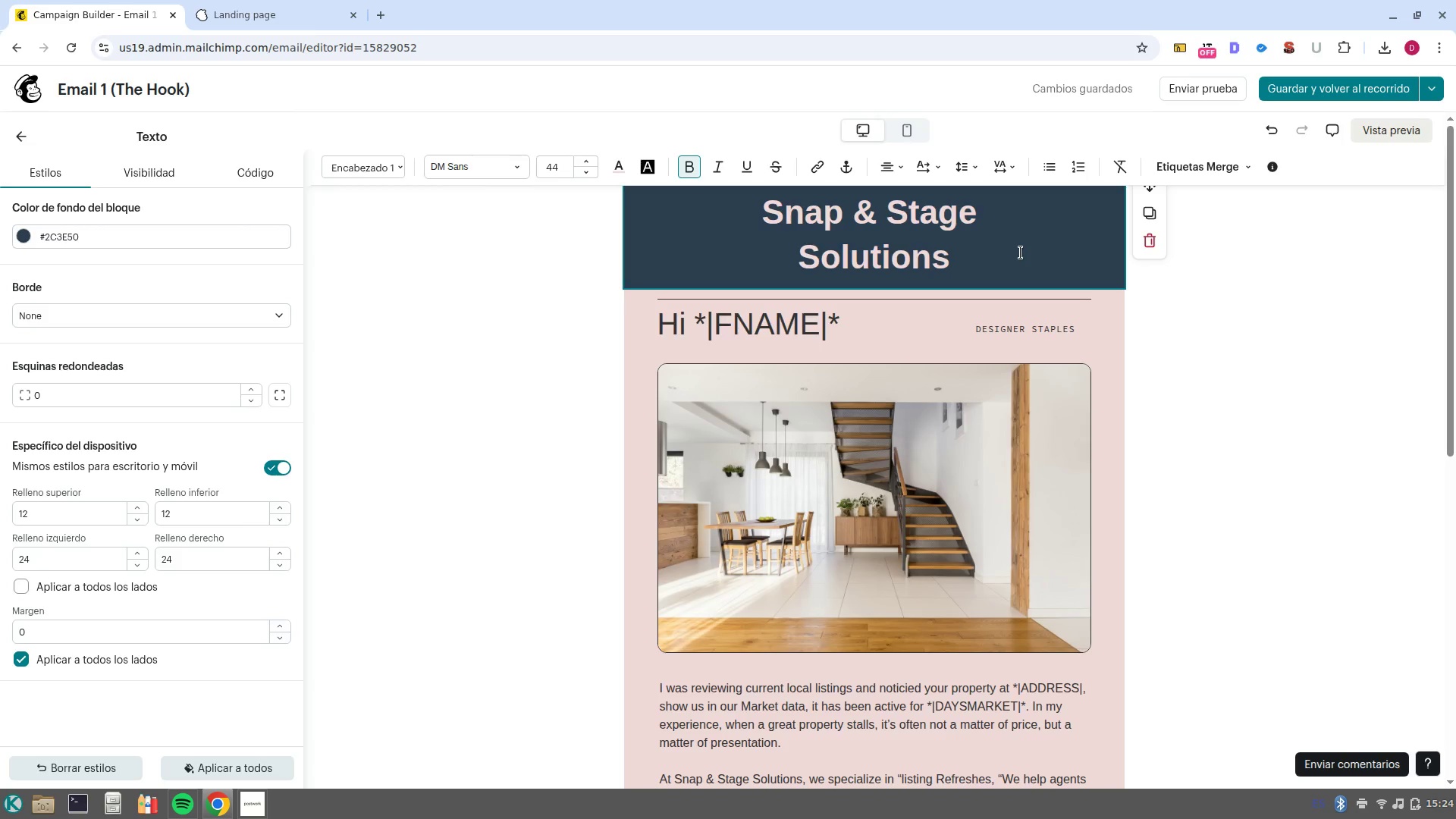 
wait(70.85)
 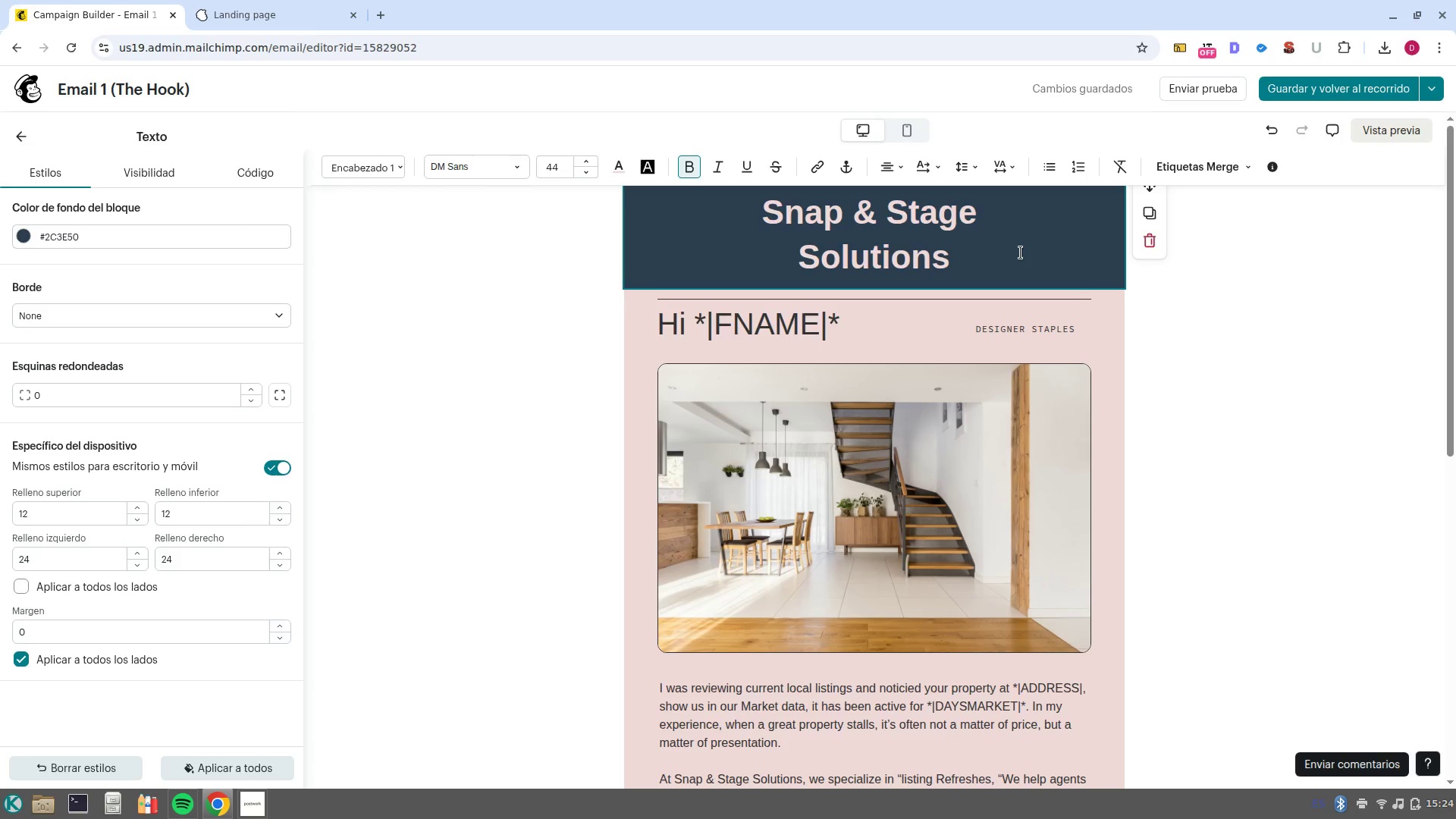 
left_click([18, 134])
 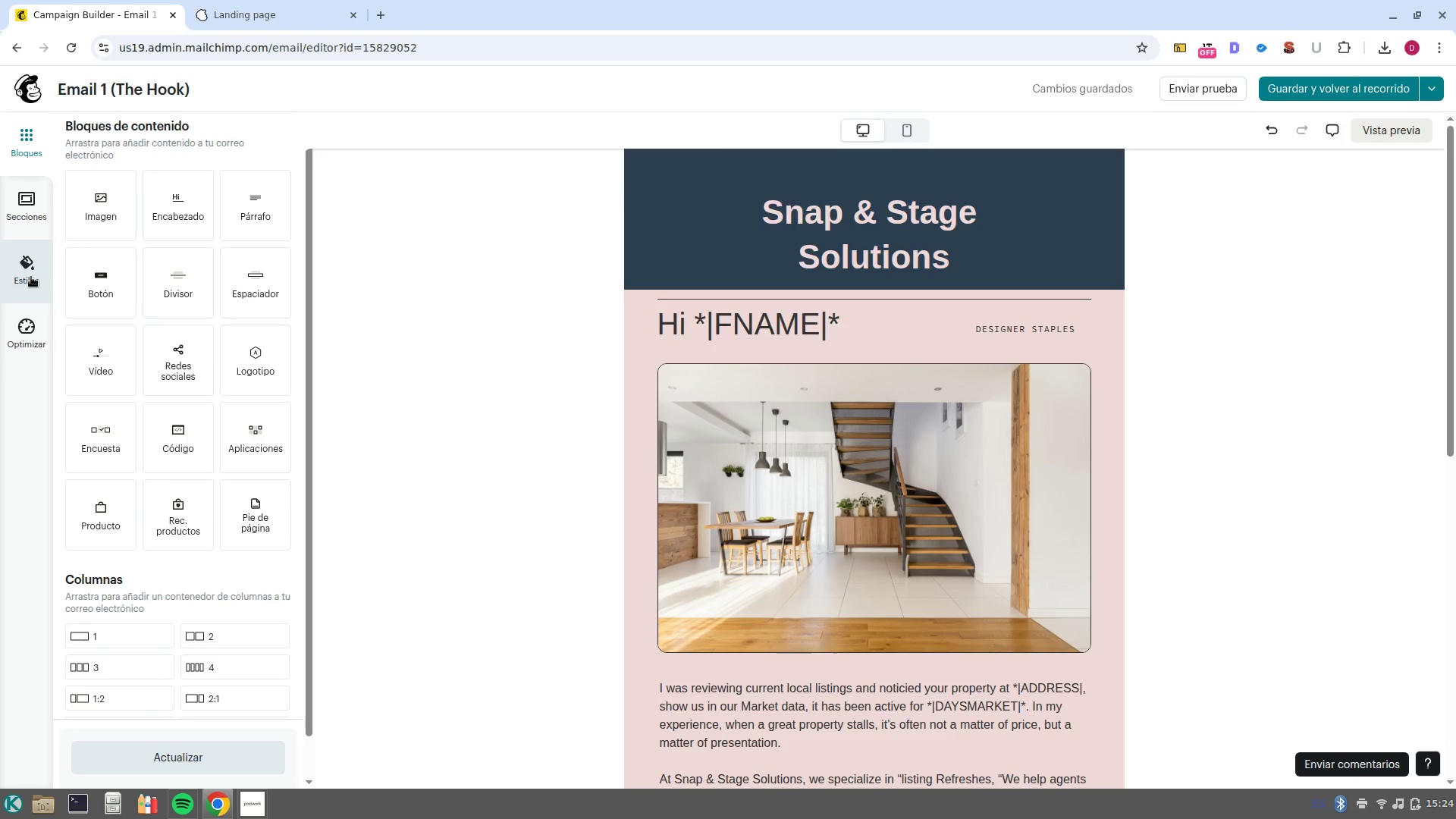 
left_click([33, 265])
 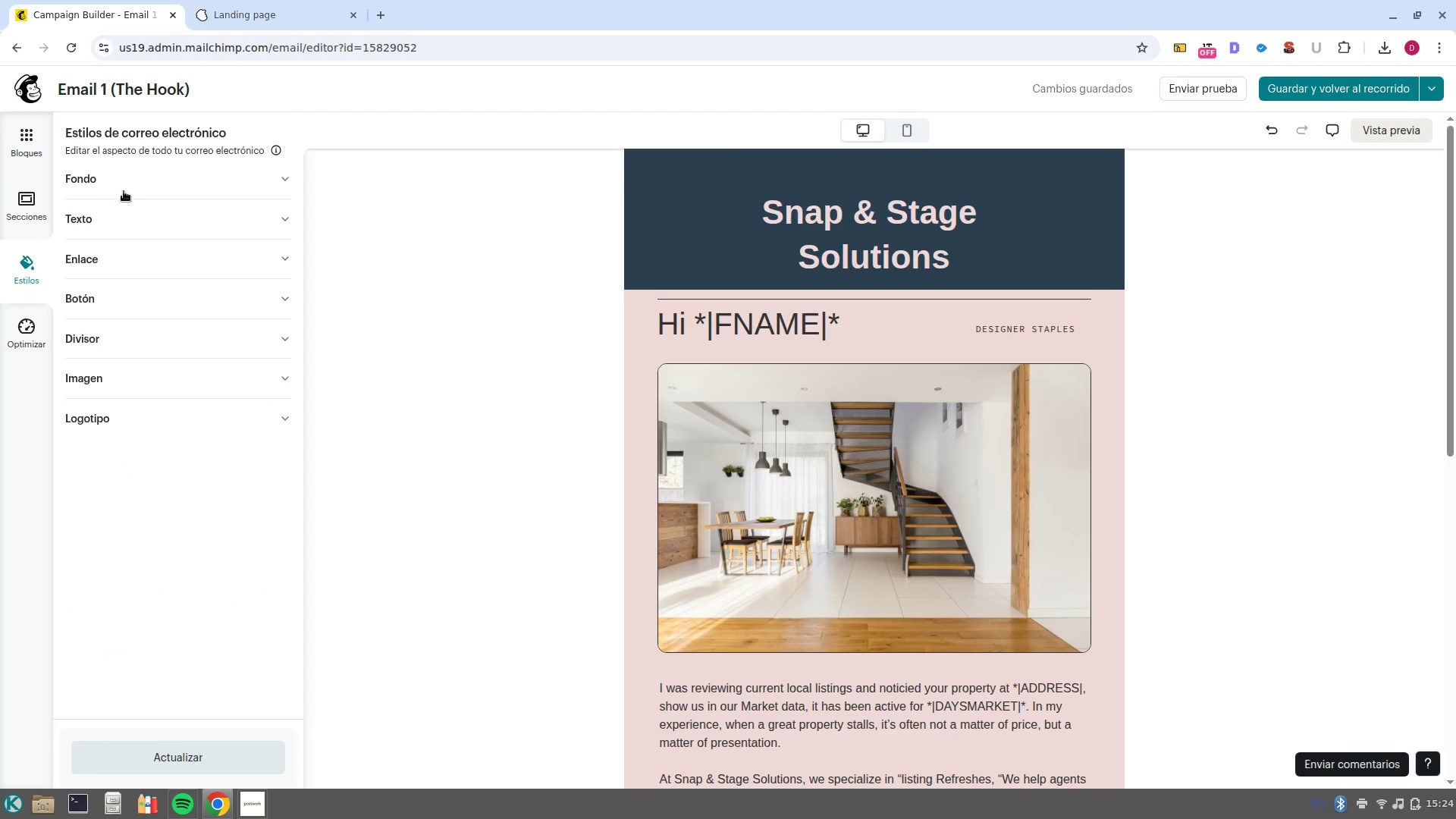 
left_click([124, 191])
 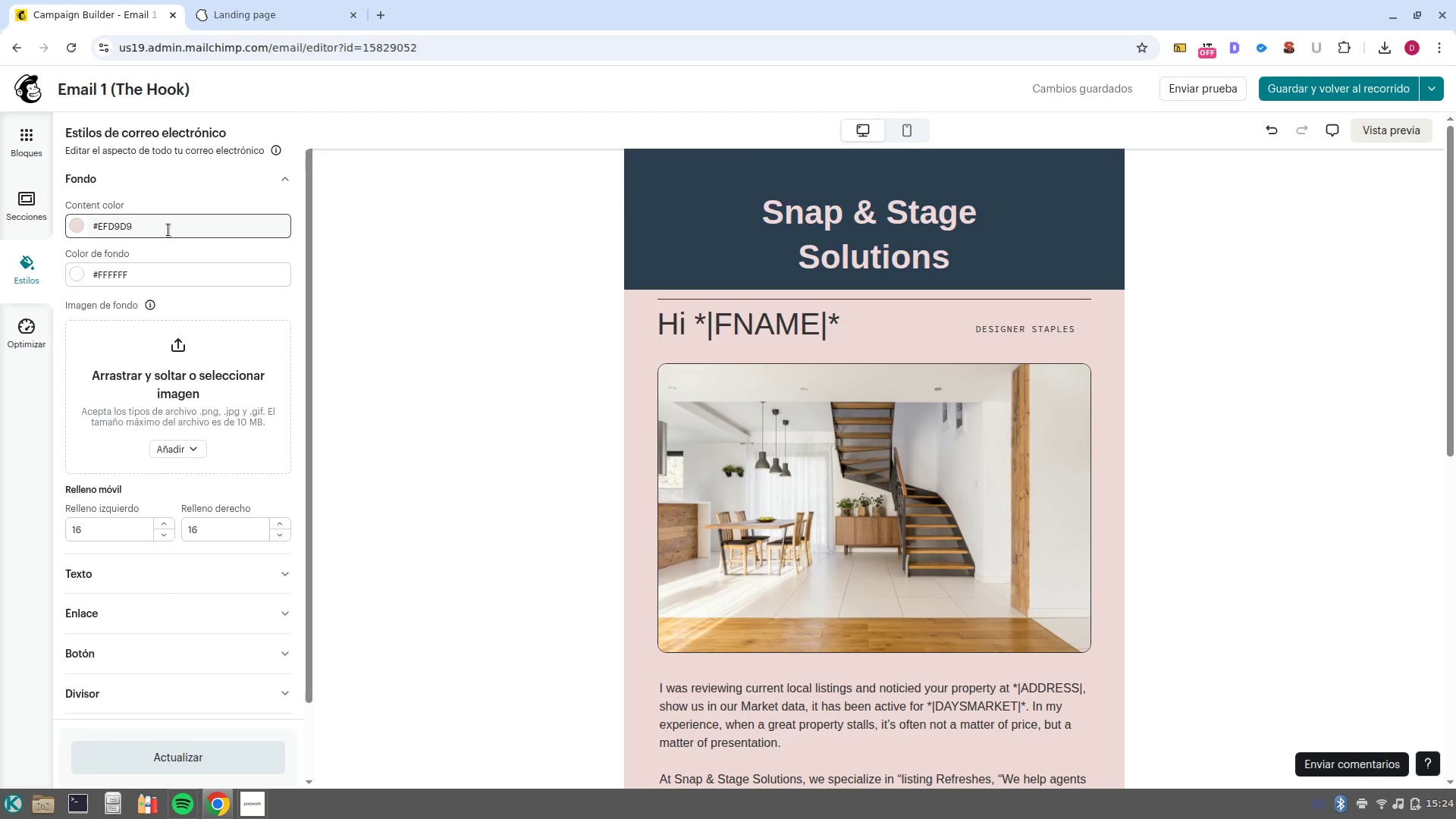 
left_click([168, 230])
 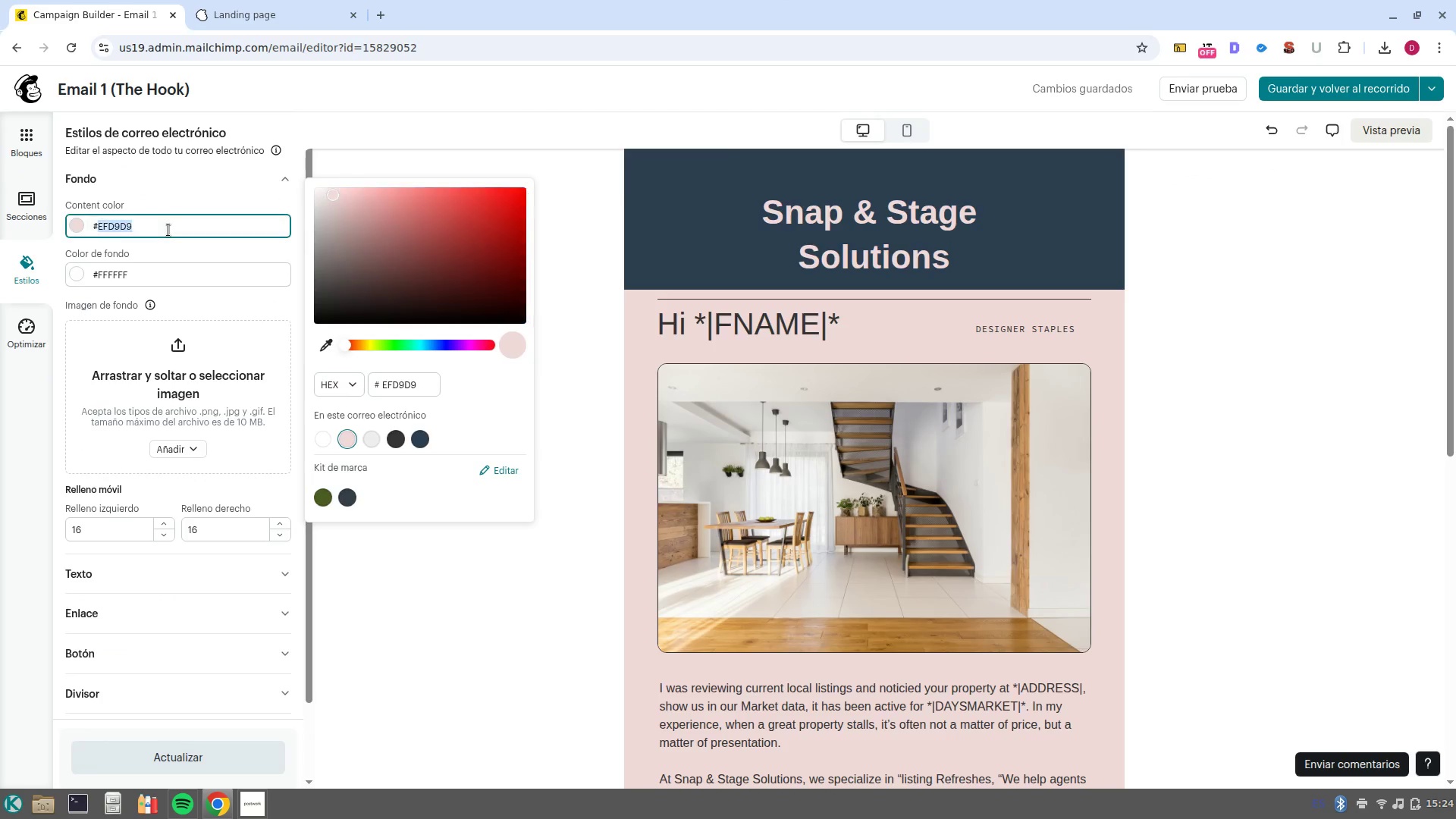 
left_click([168, 230])
 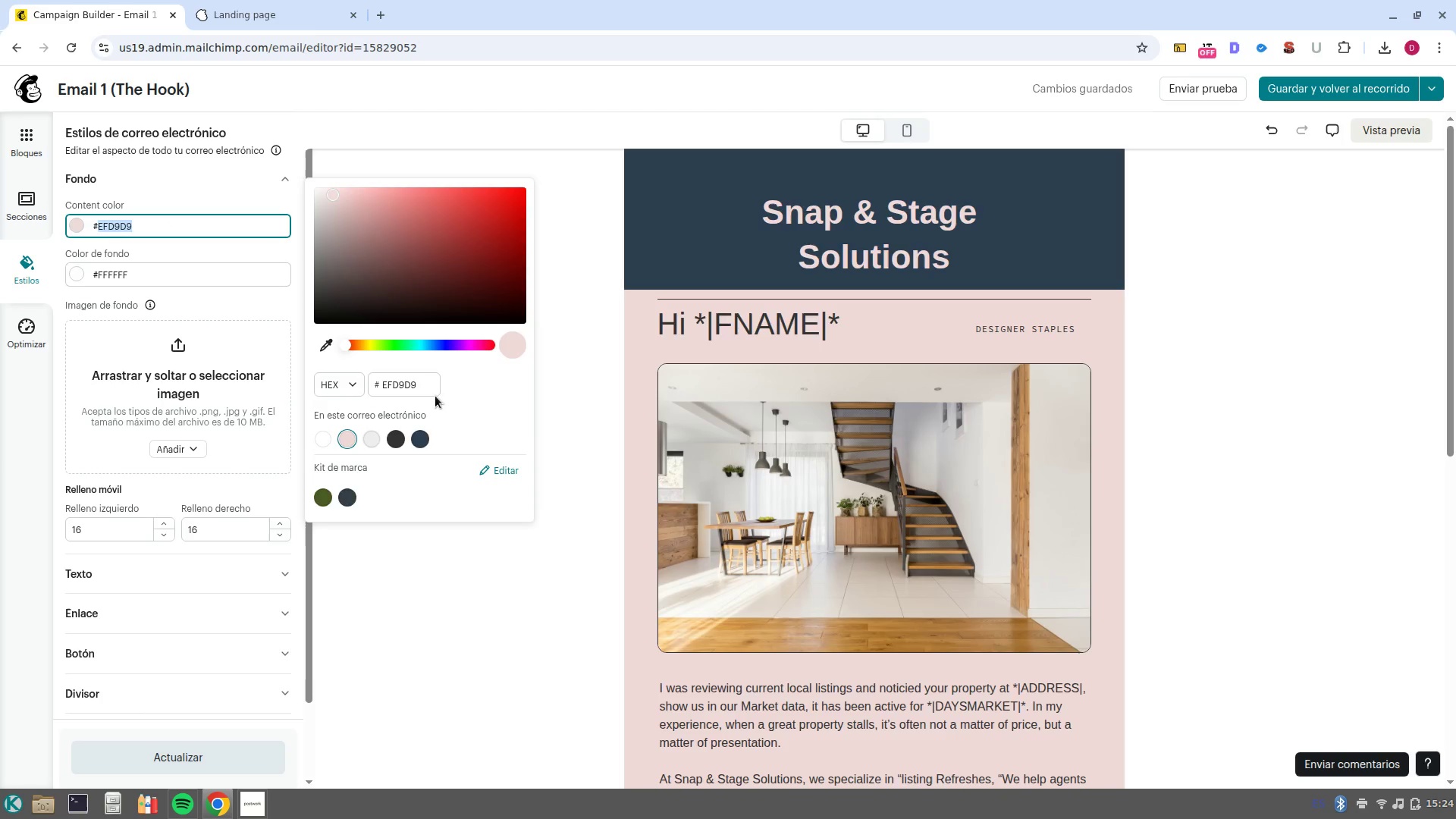 
wait(5.85)
 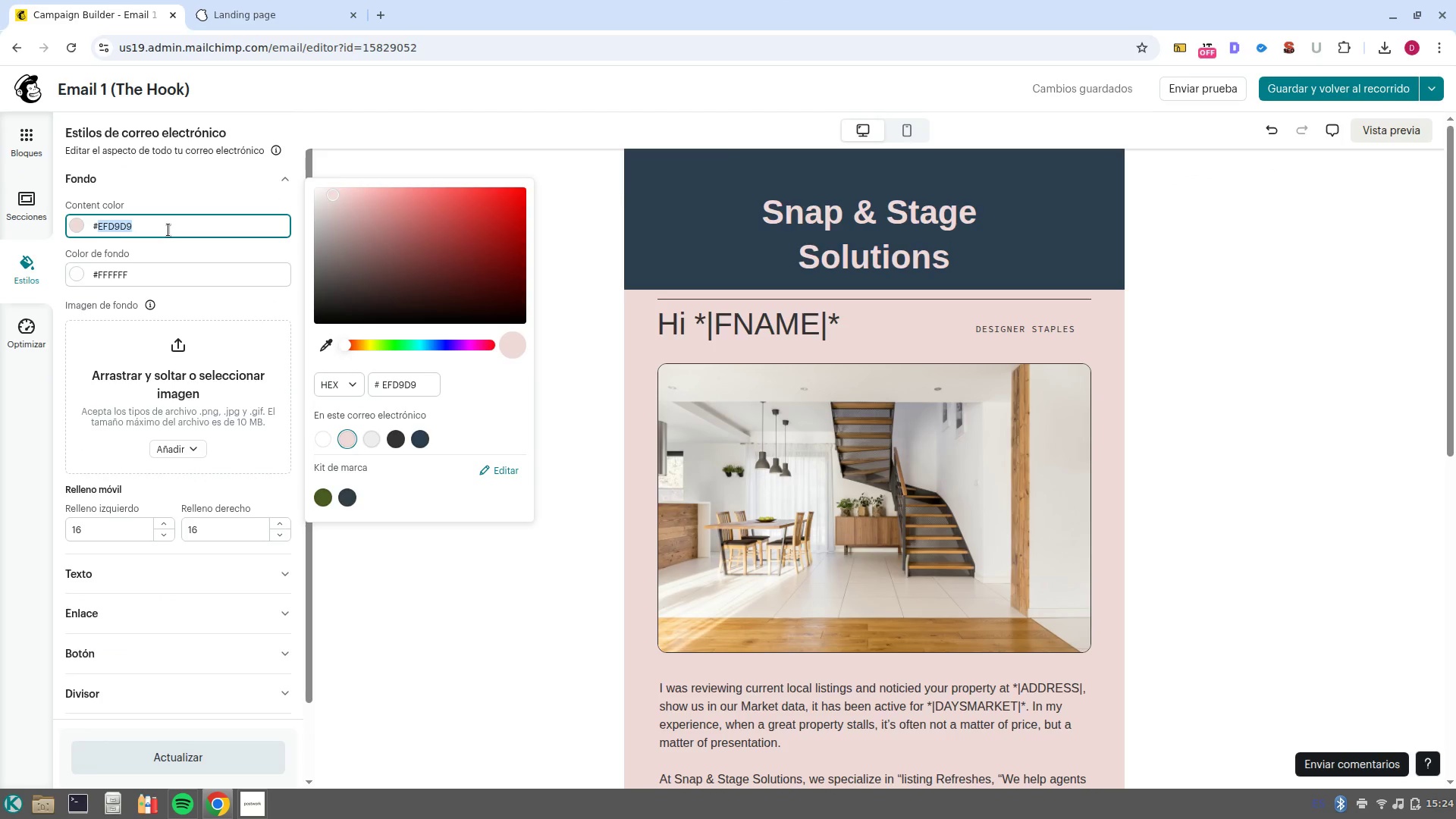 
double_click([149, 274])
 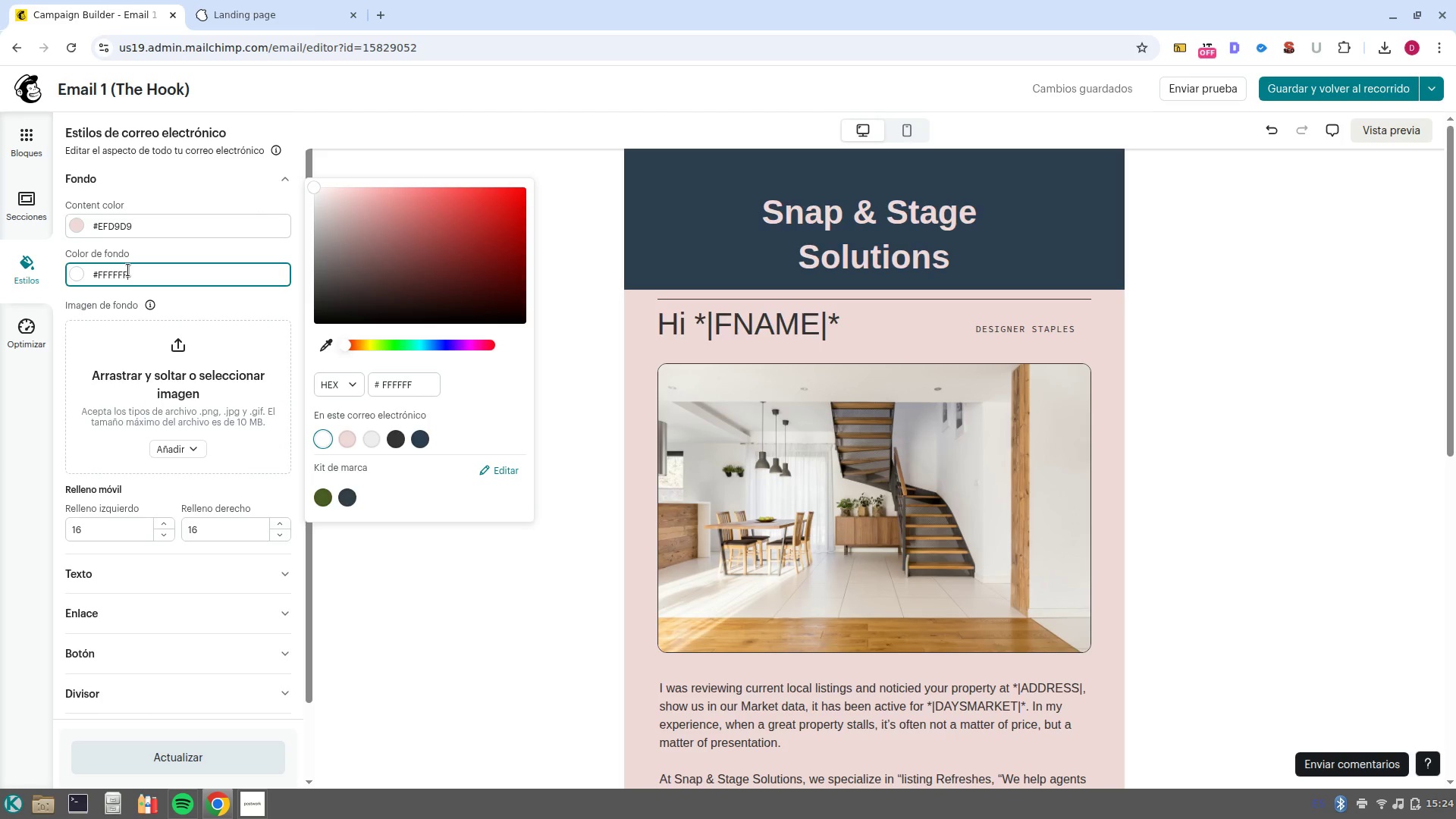 
double_click([128, 270])
 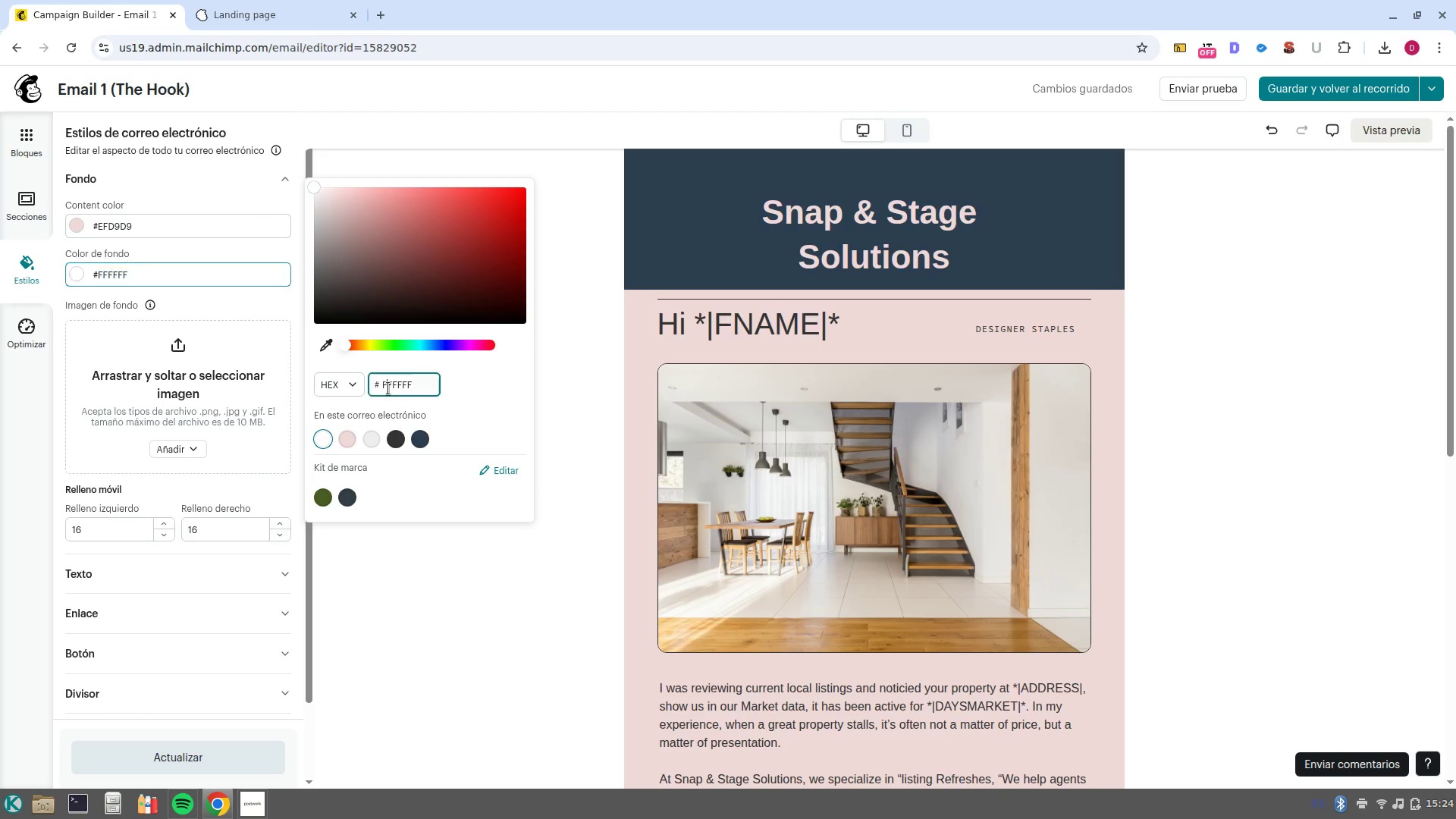 
double_click([388, 388])
 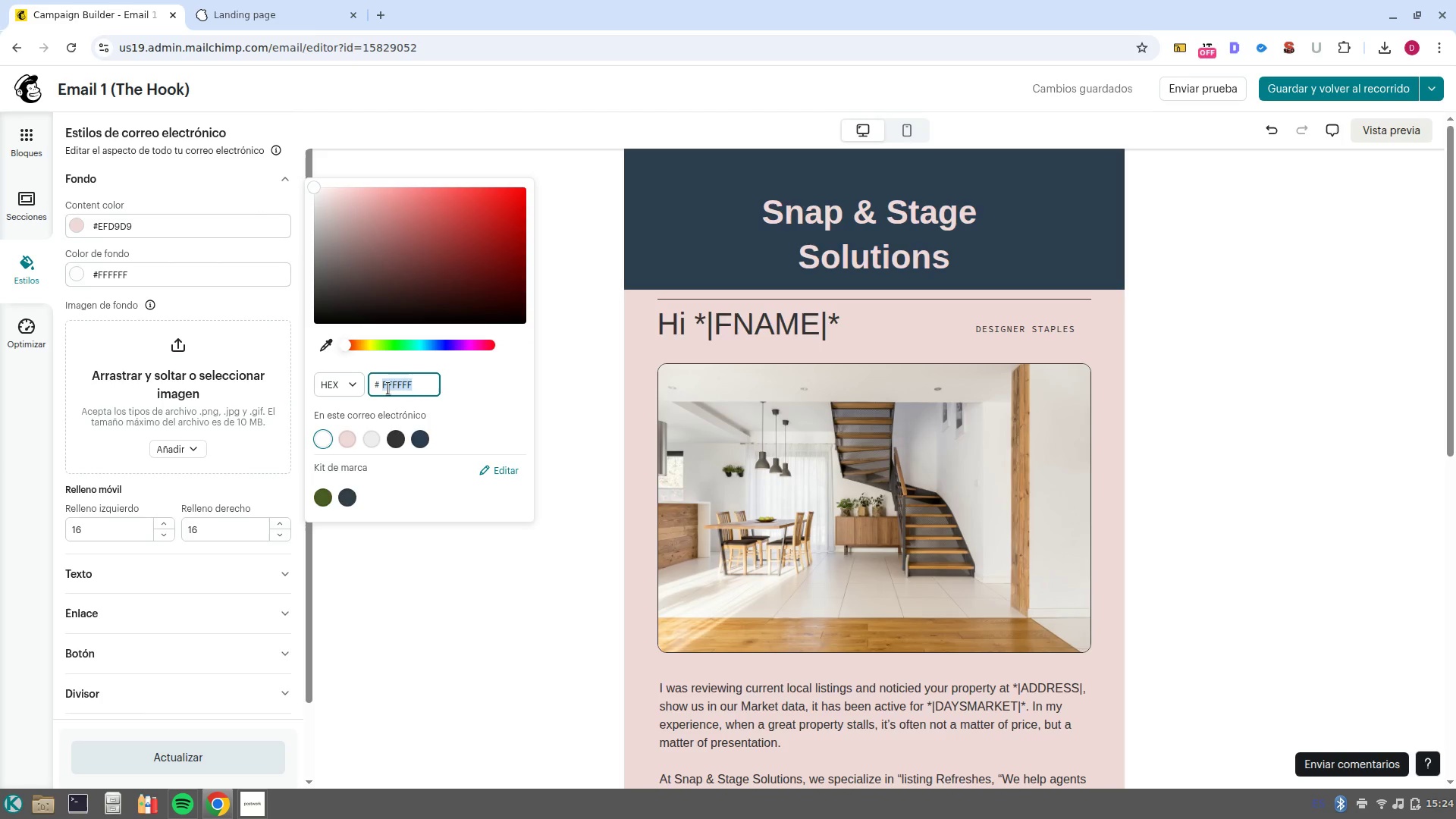 
type(00)
 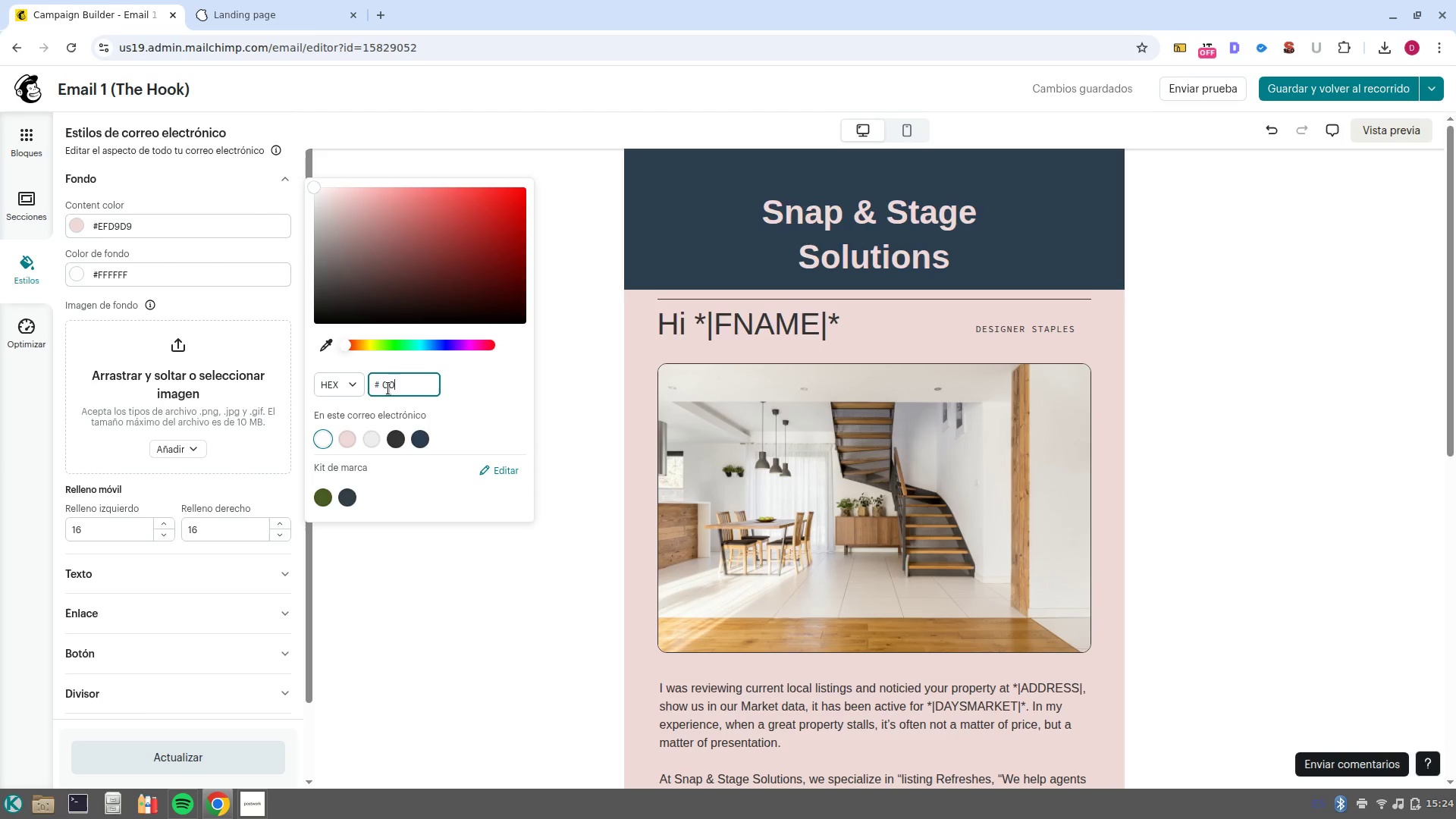 
key(Backspace)
type(a0a0b)
 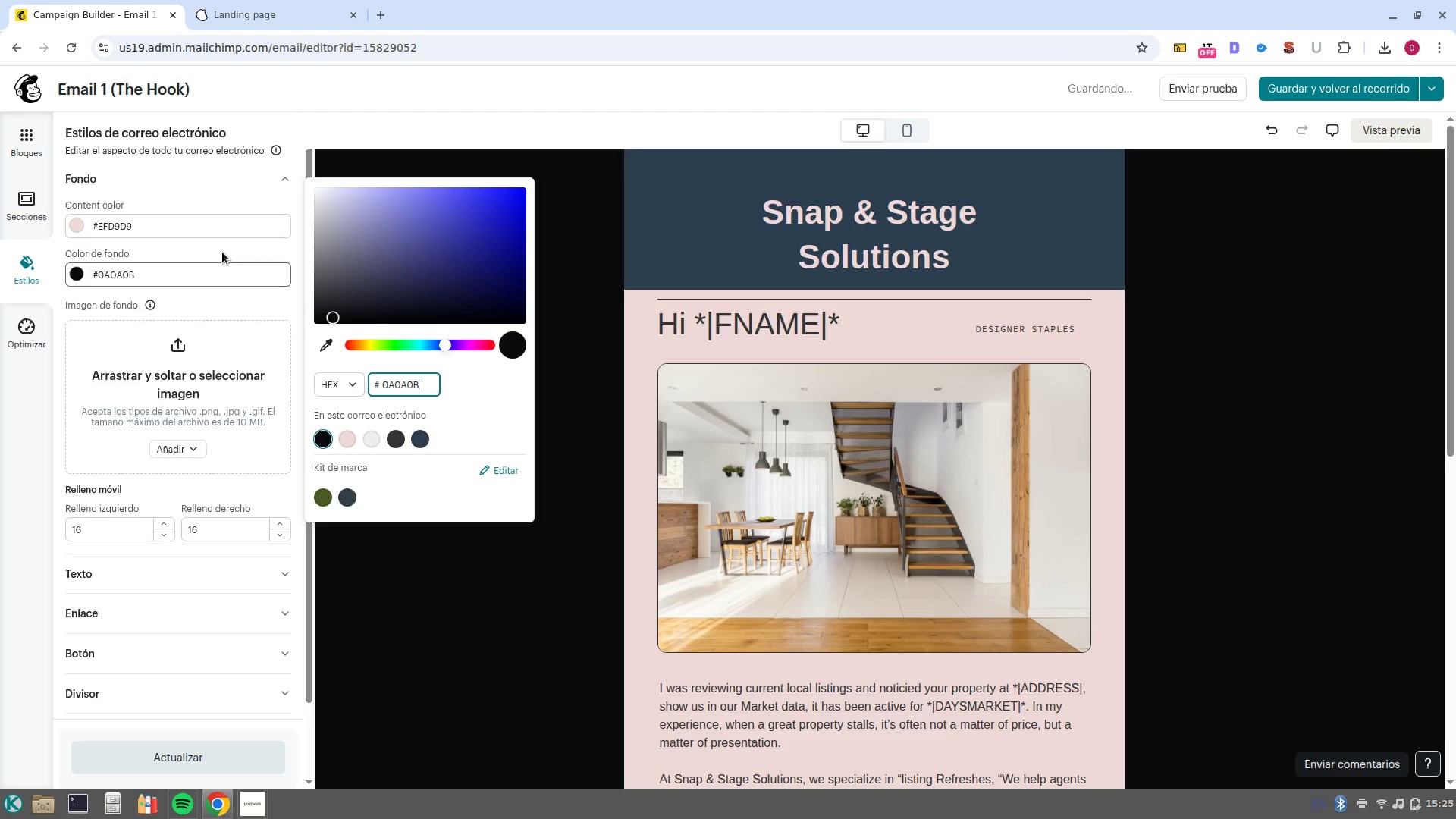 
left_click([212, 224])
 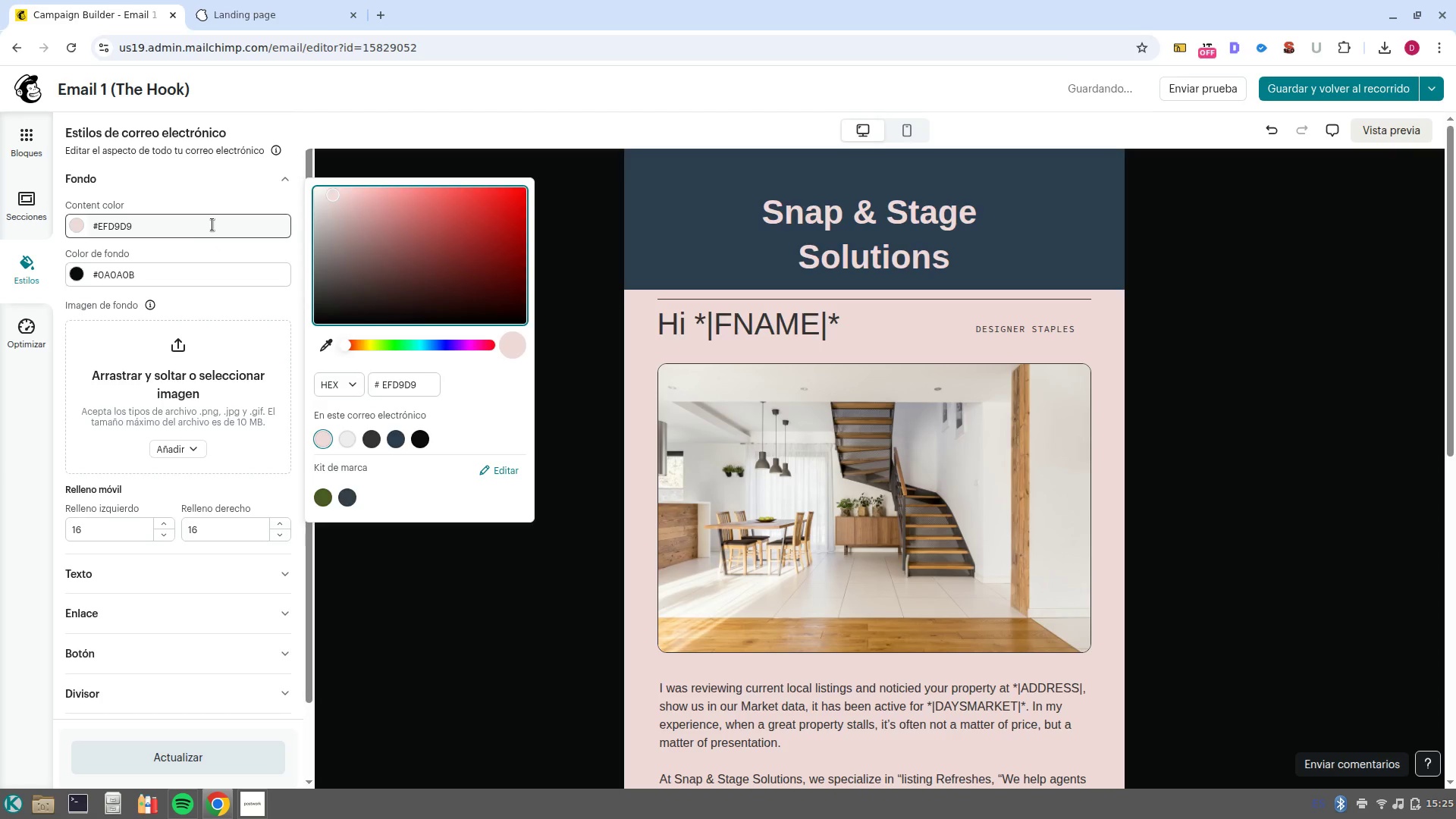 
left_click([212, 224])
 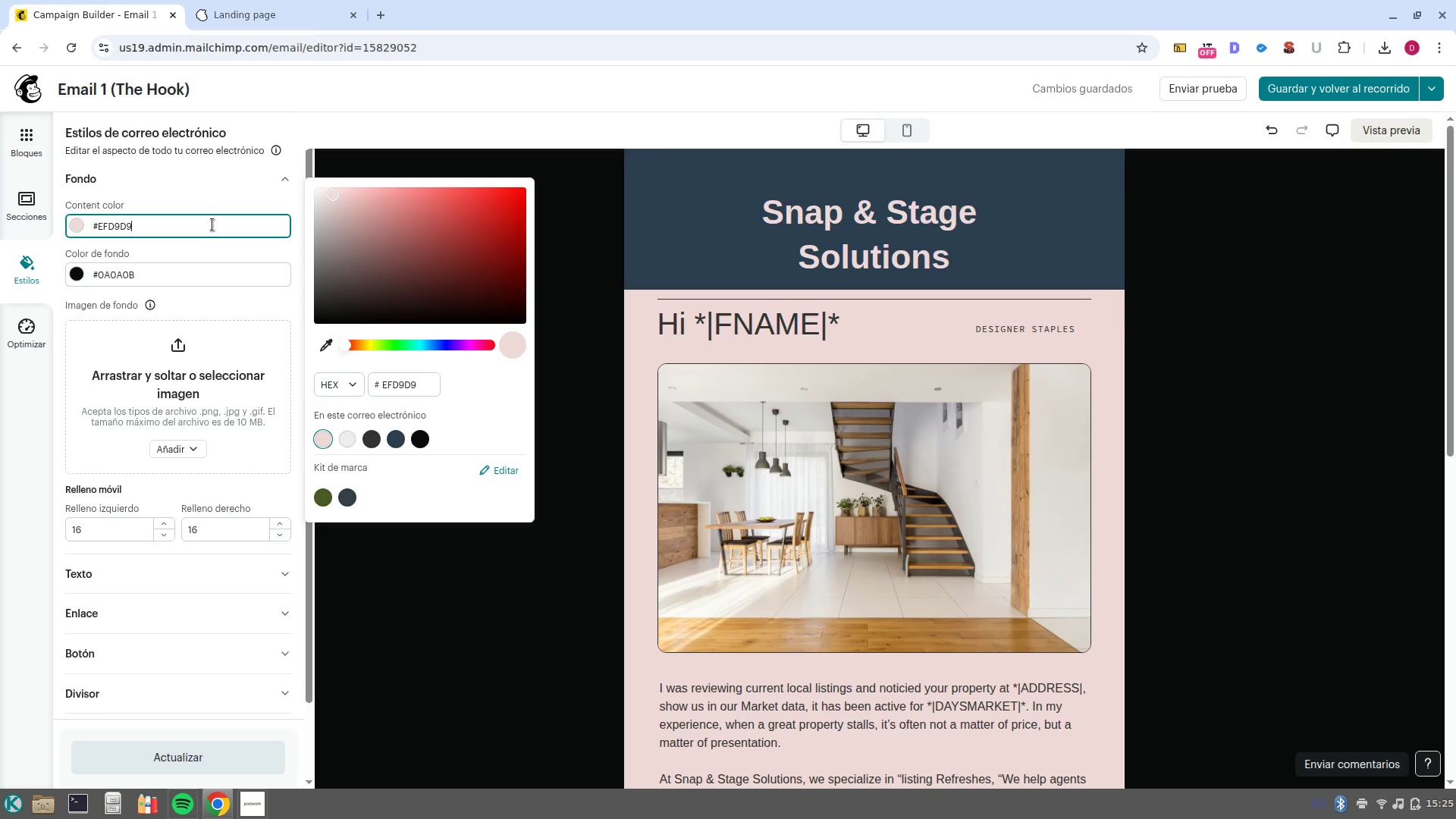 
wait(21.0)
 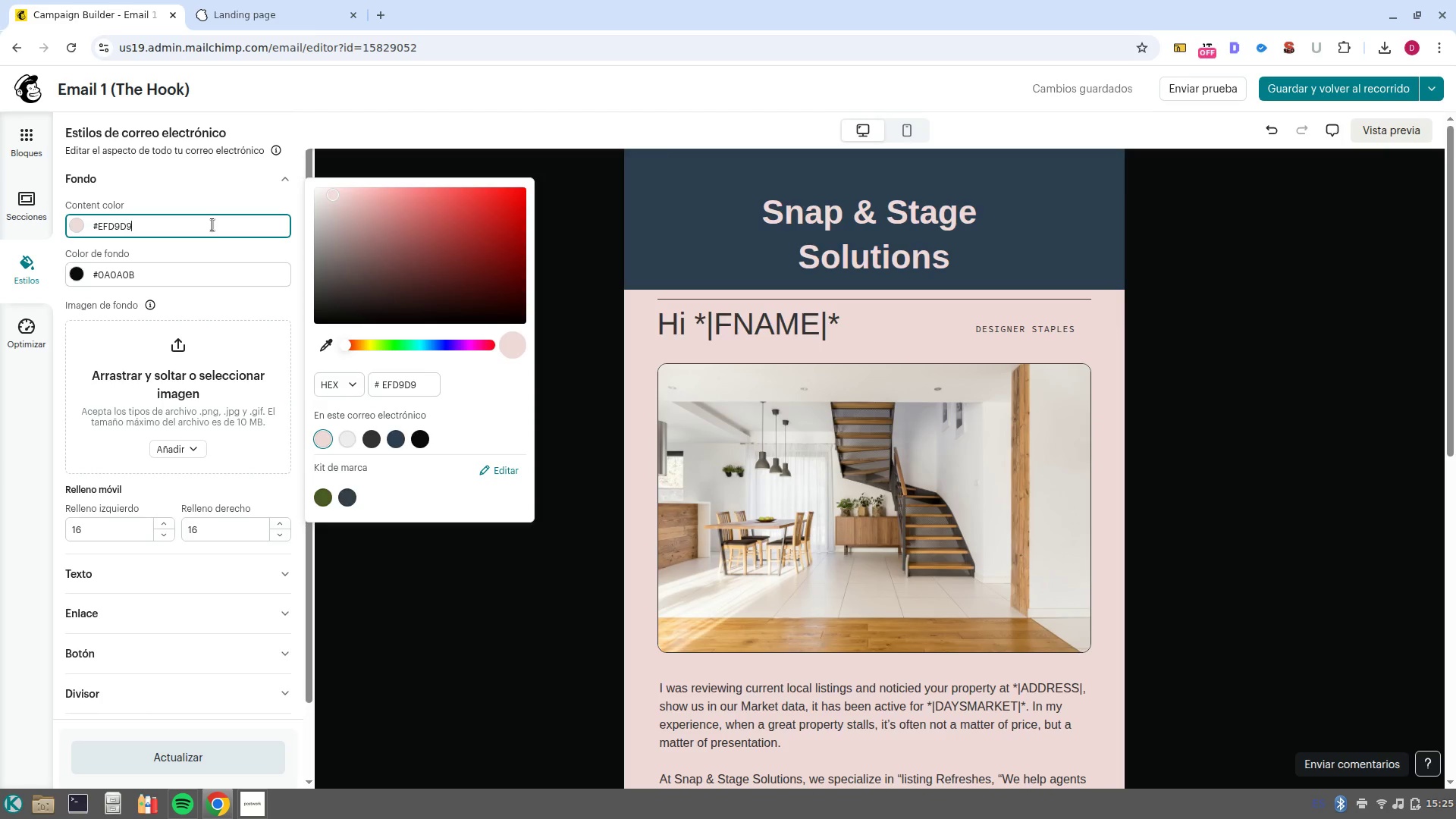 
left_click([402, 384])
 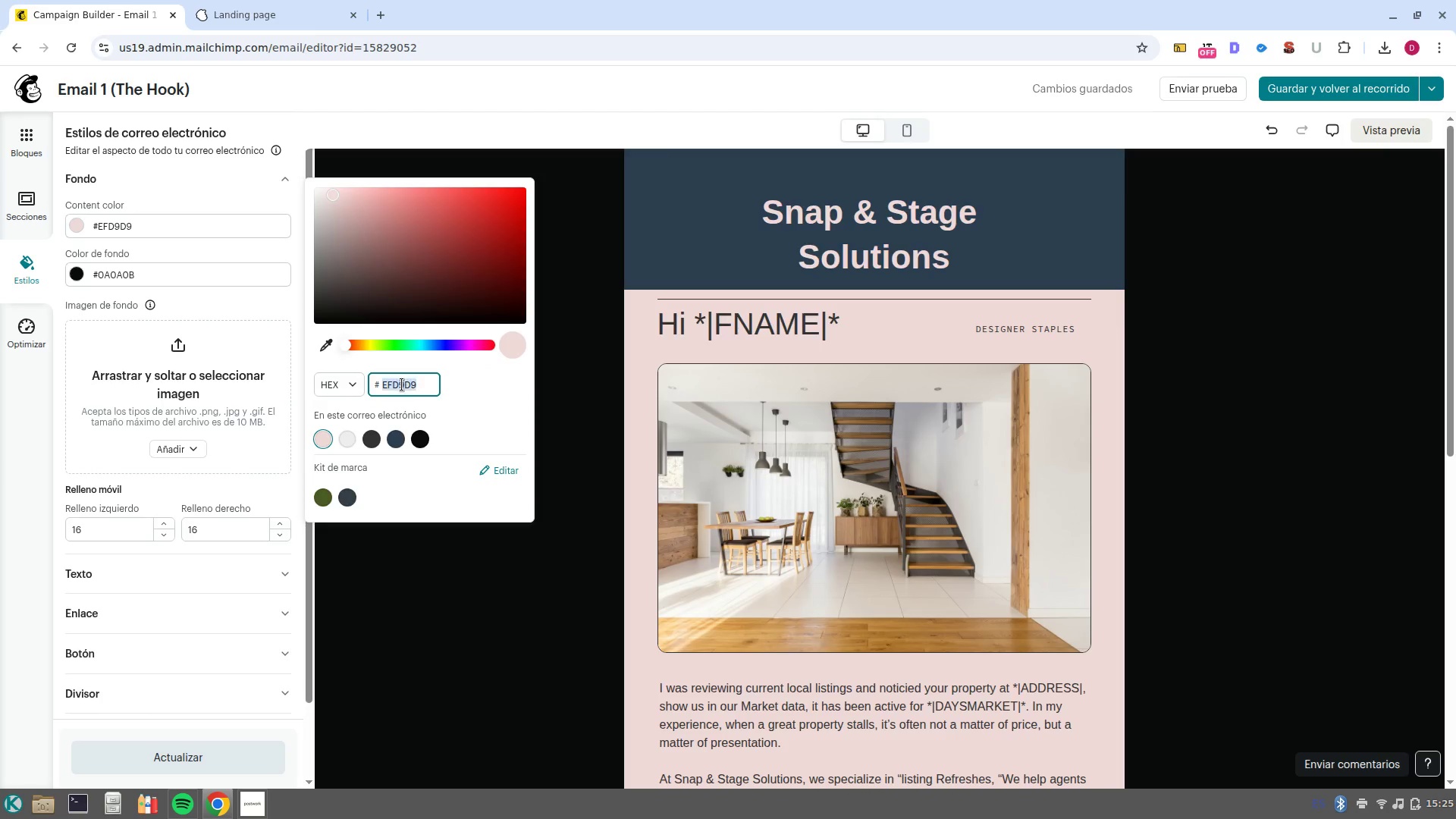 
left_click([402, 384])
 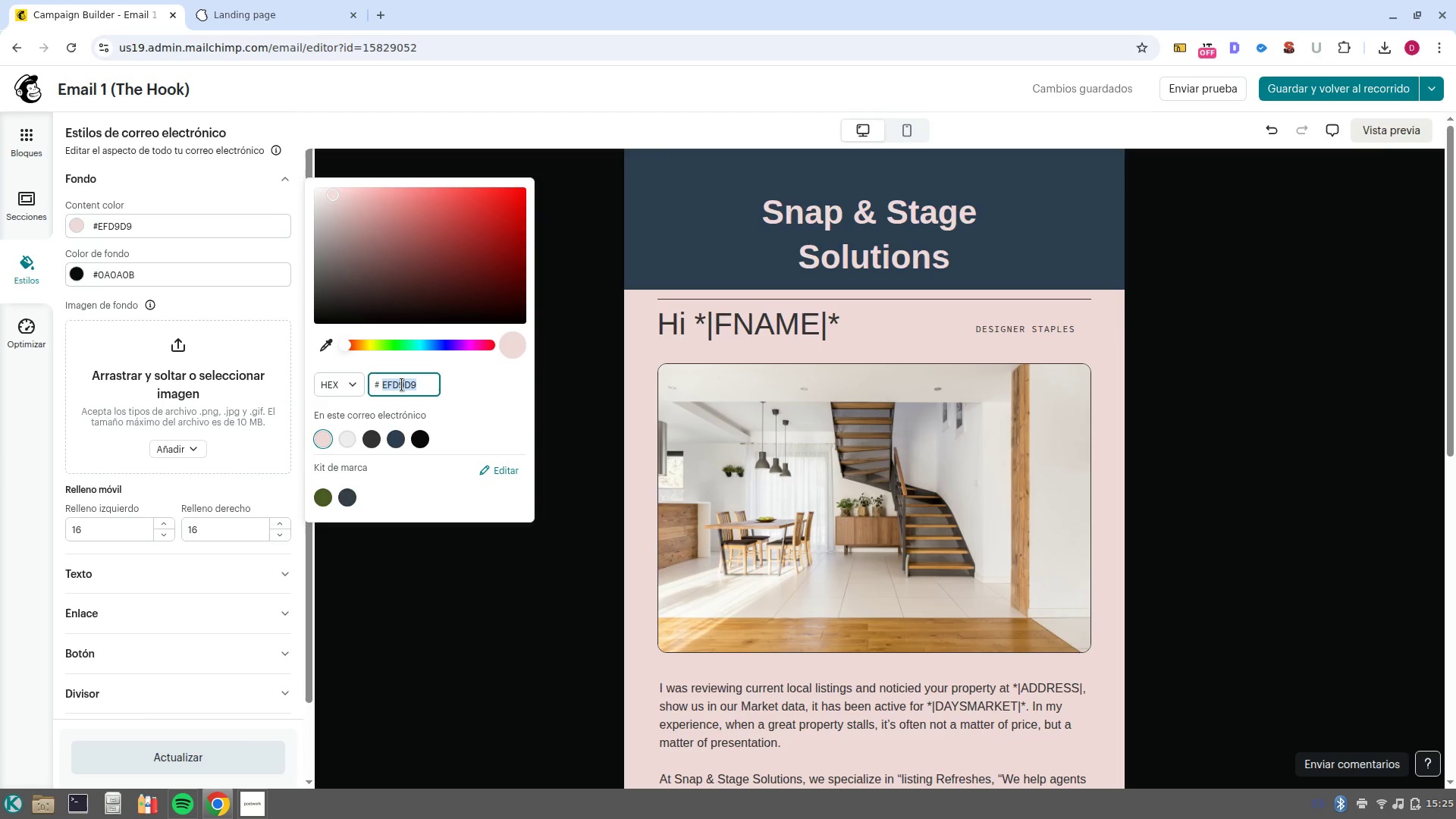 
type(ff007f)
 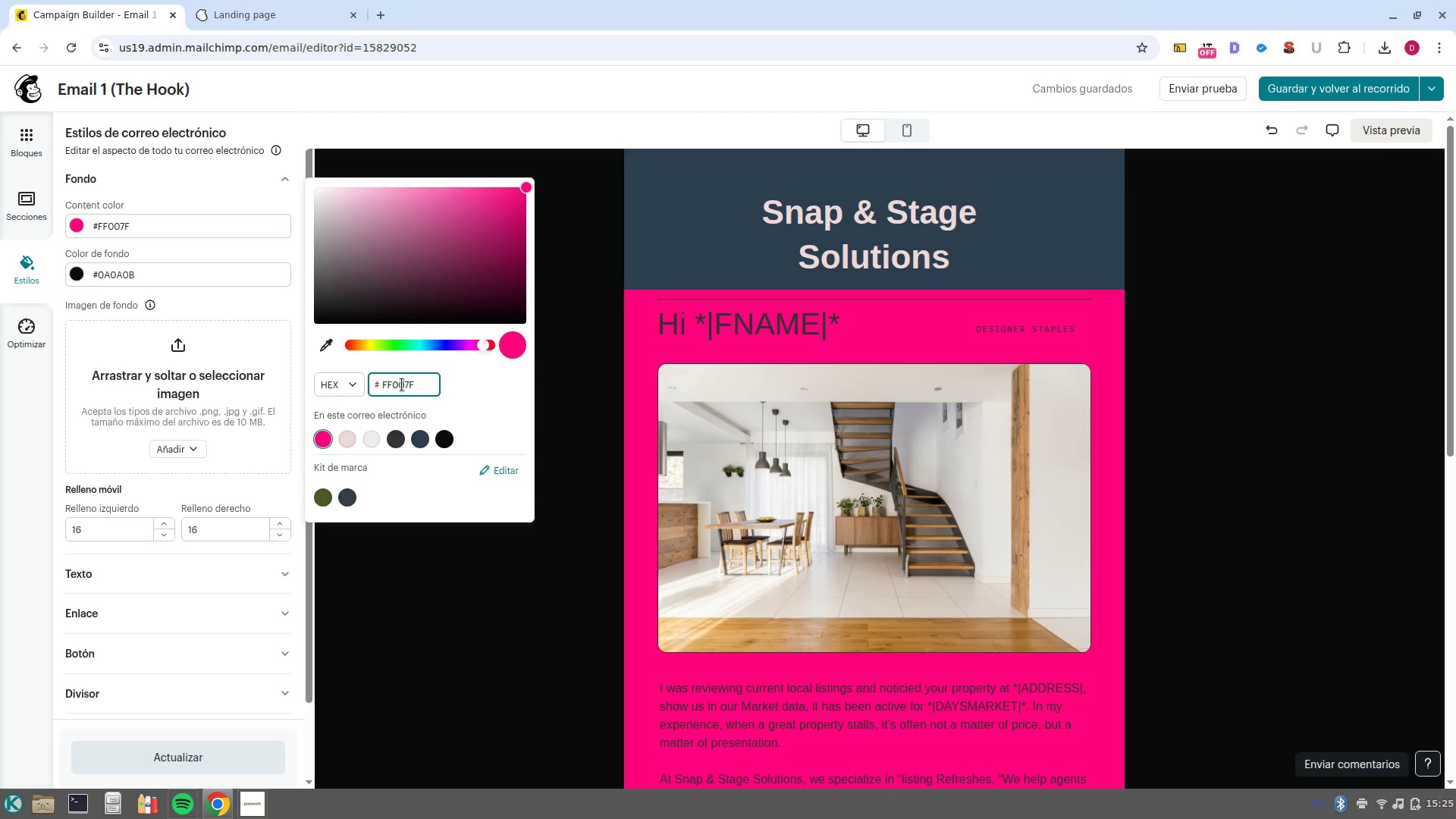 
wait(7.72)
 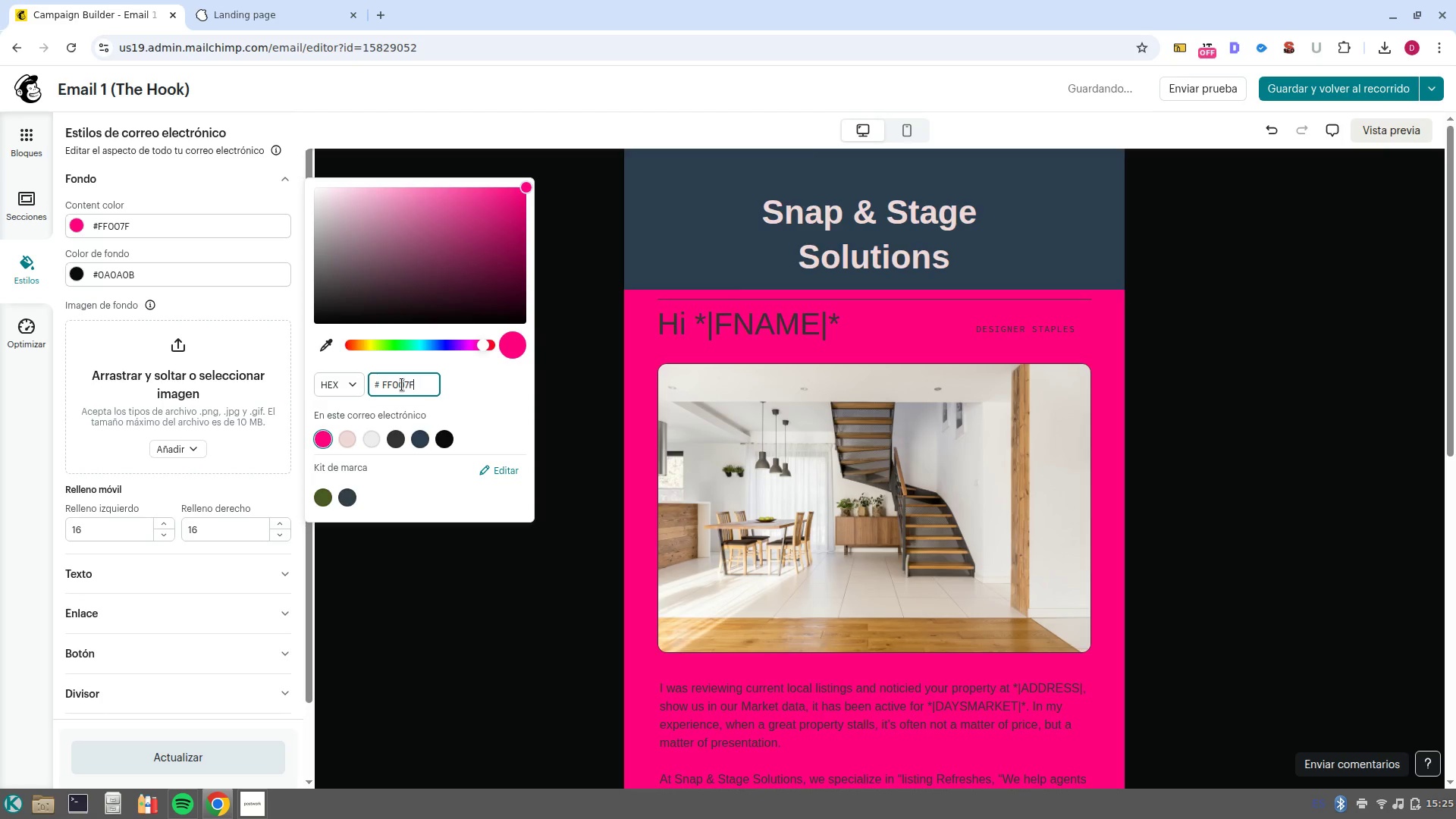 
key(Backspace)
key(Backspace)
key(Backspace)
key(Backspace)
key(Backspace)
key(Backspace)
type(00e5ff)
 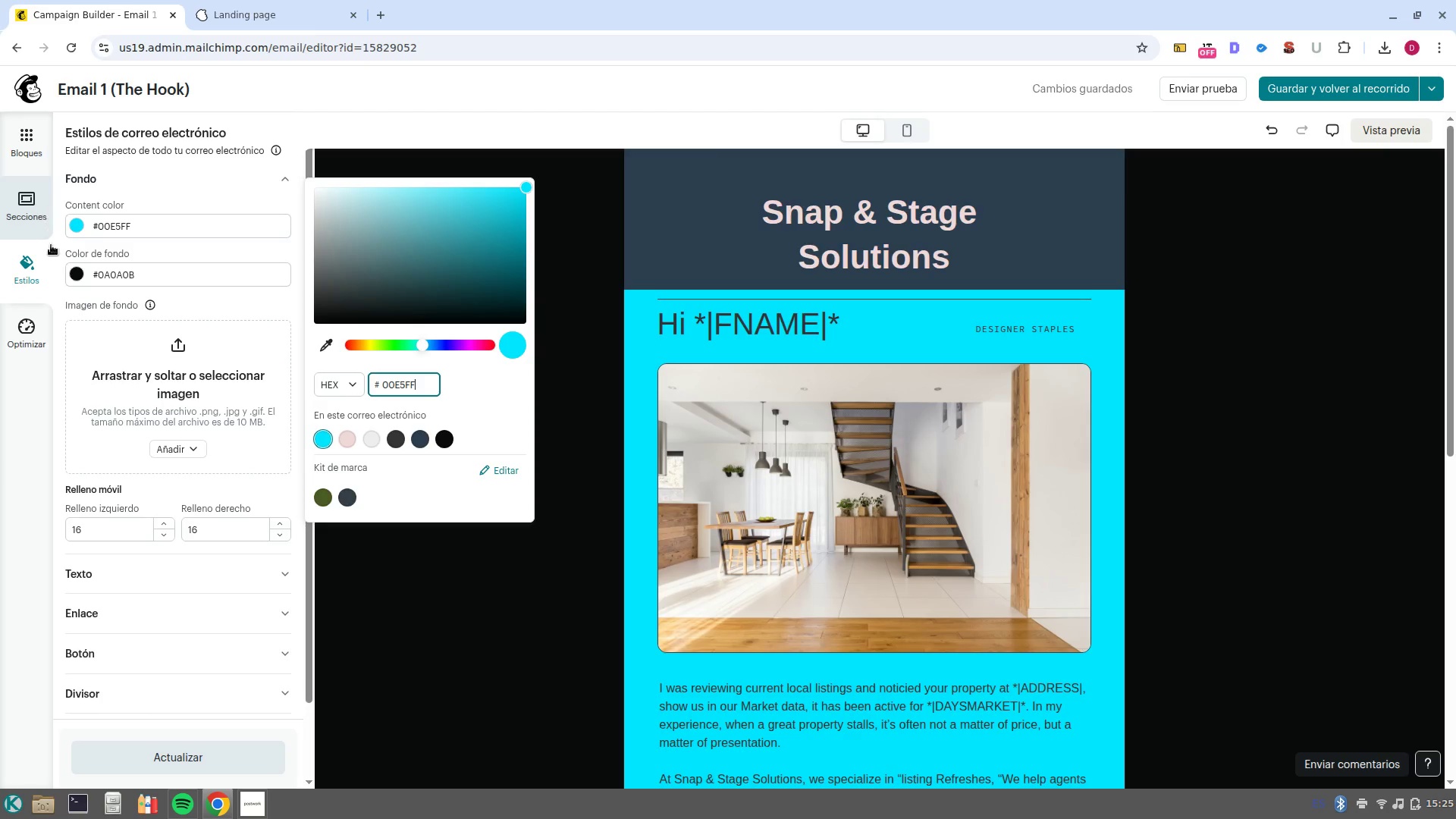 
wait(6.42)
 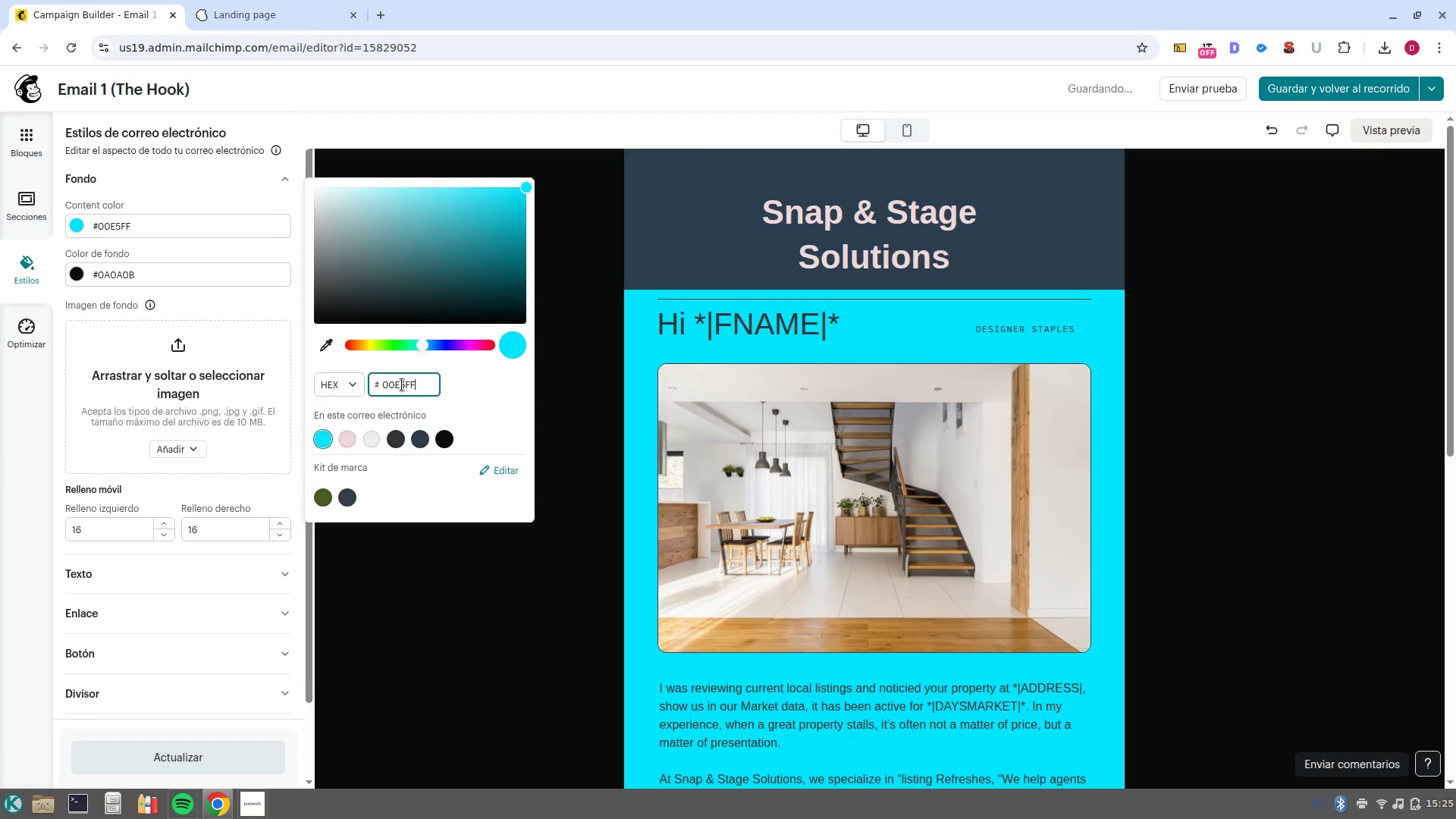 
left_click([96, 578])
 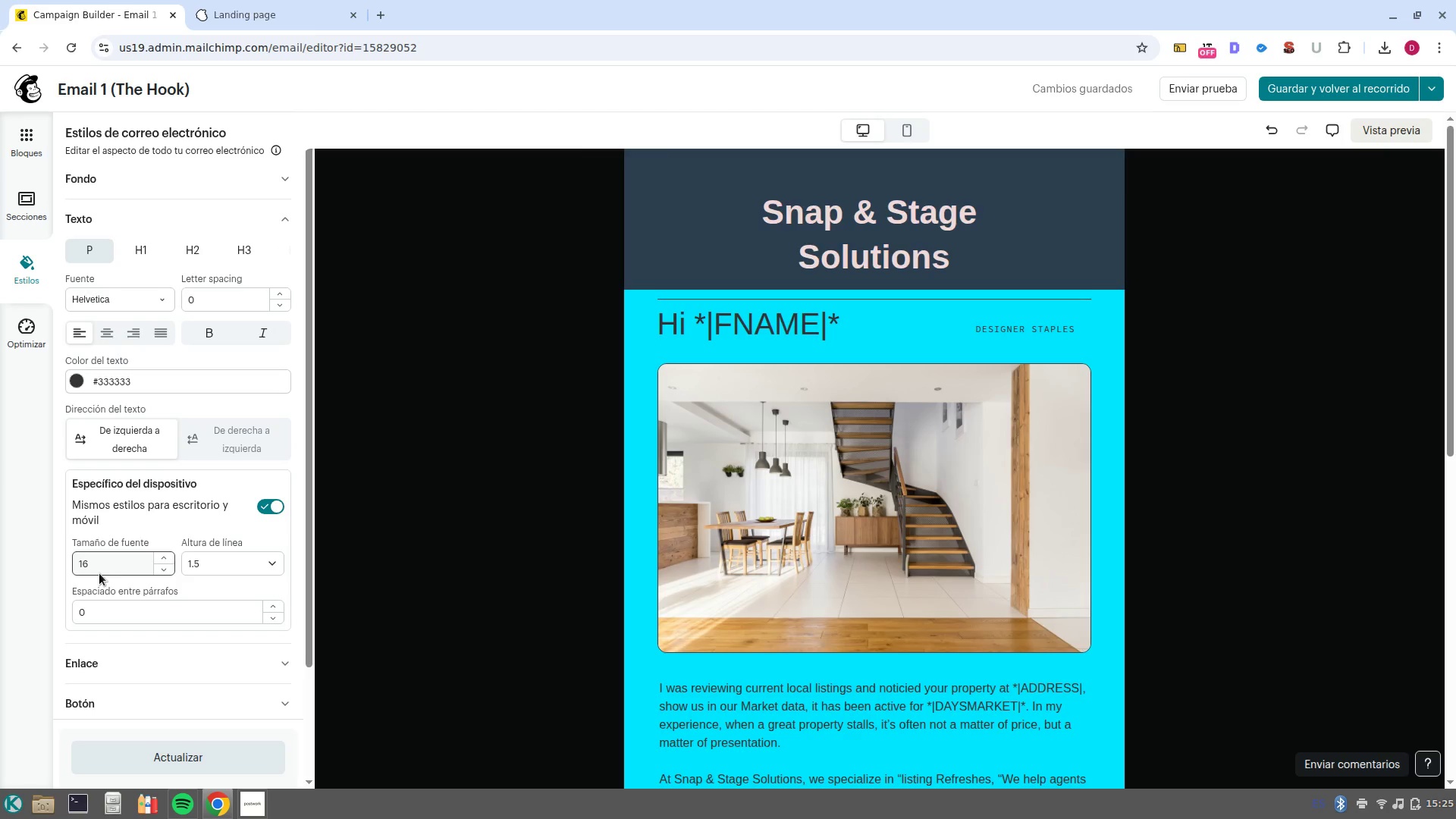 
wait(10.6)
 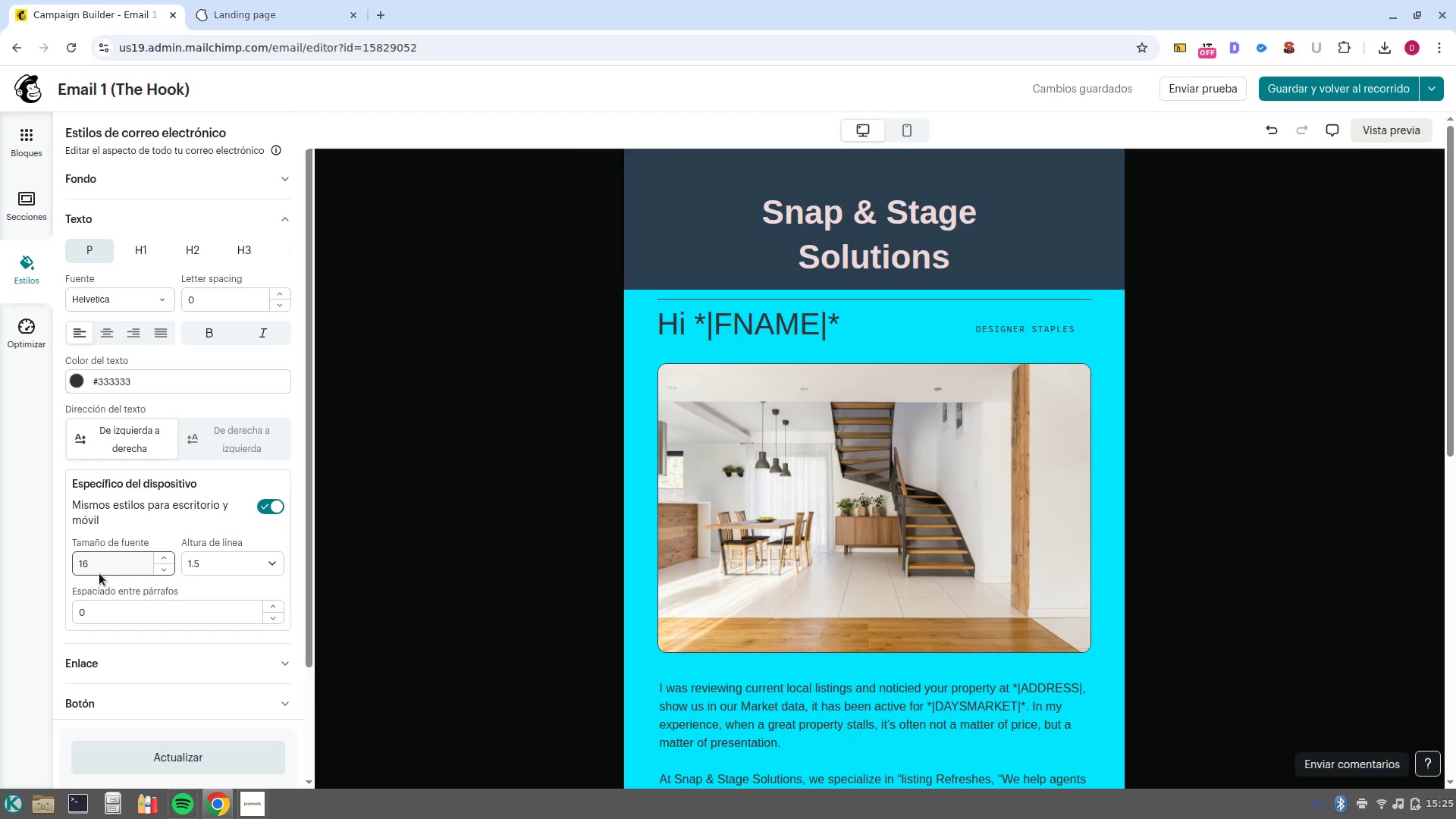 
left_click([153, 701])
 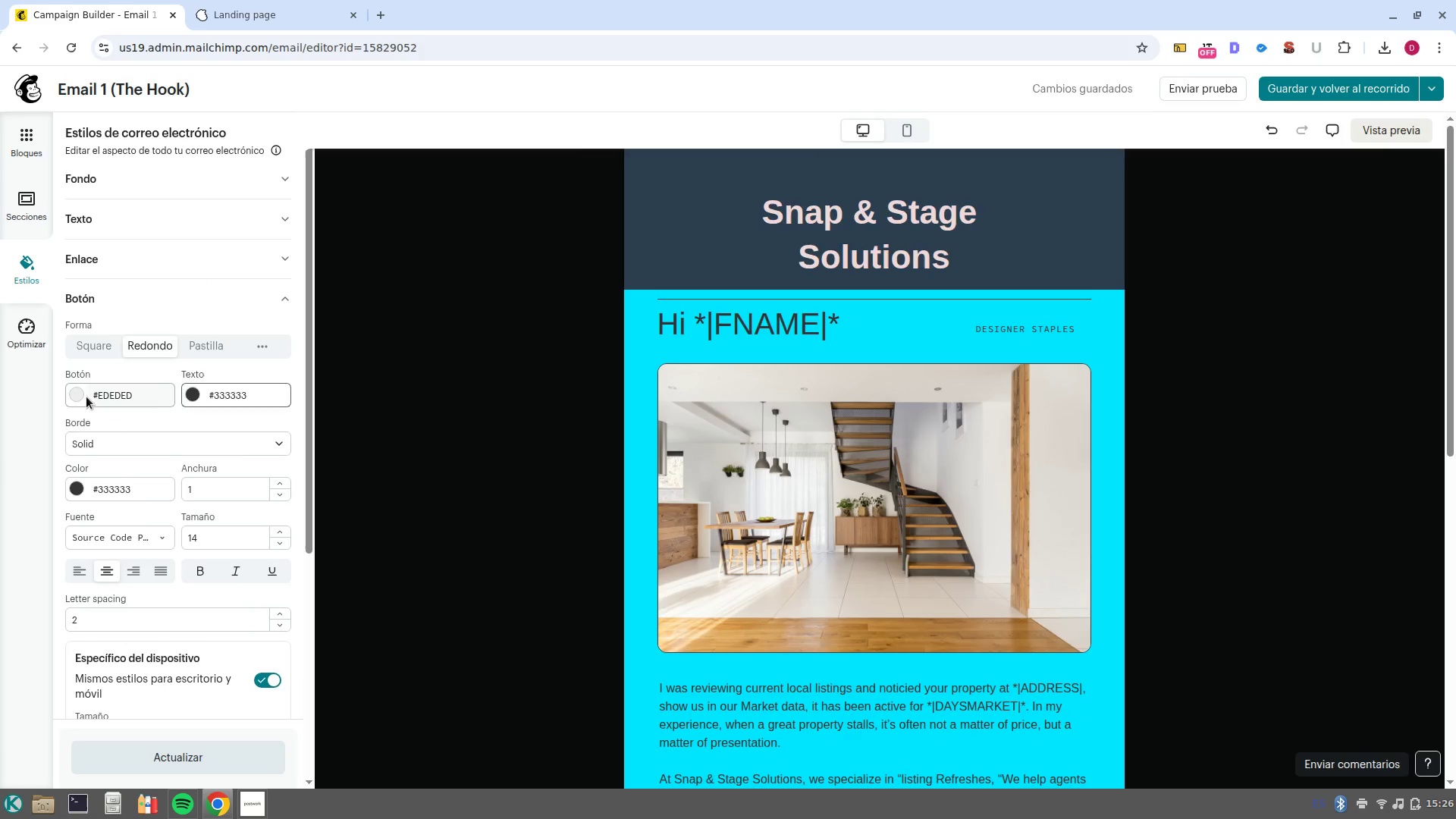 
left_click([127, 396])
 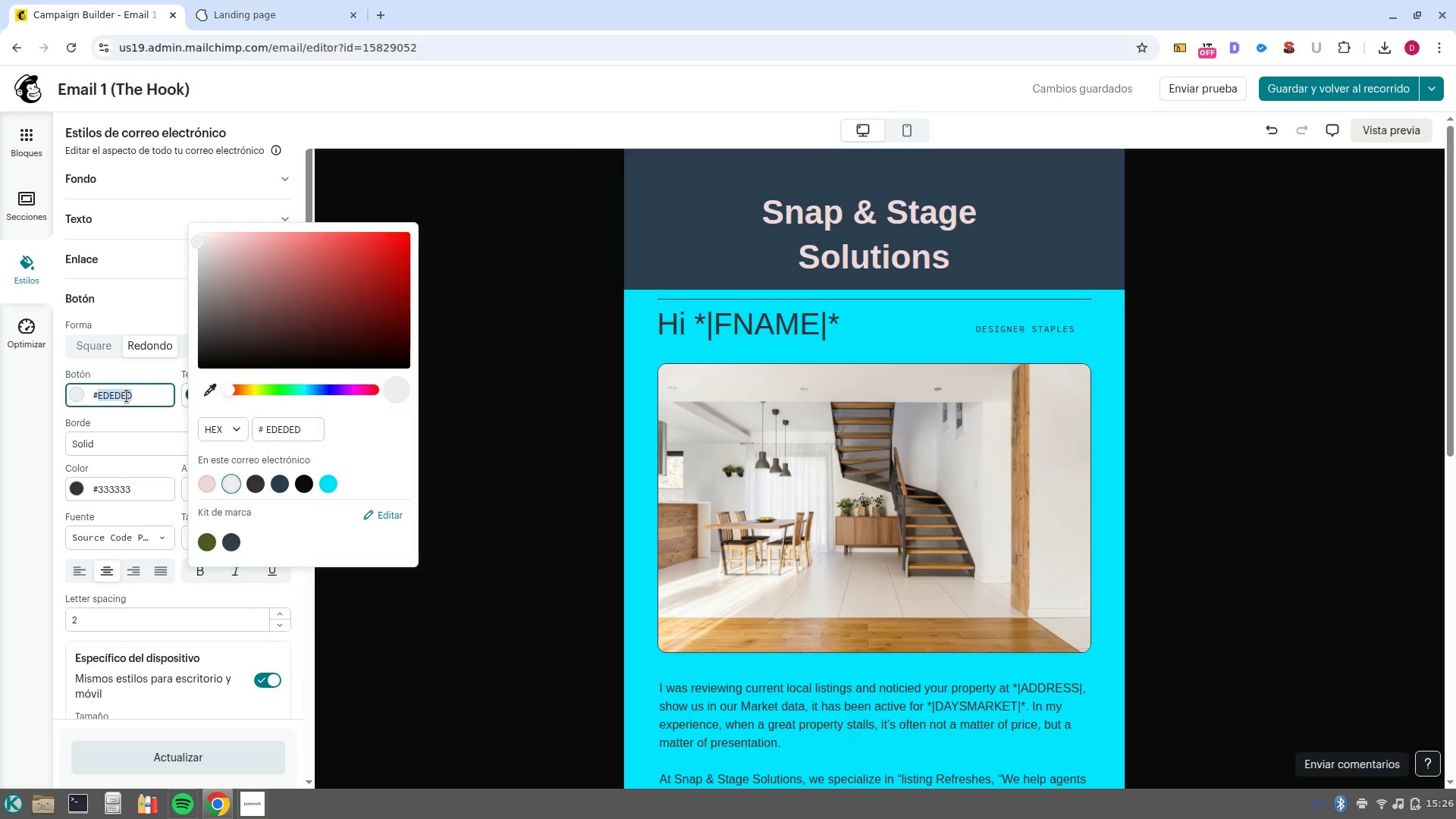 
left_click([127, 396])
 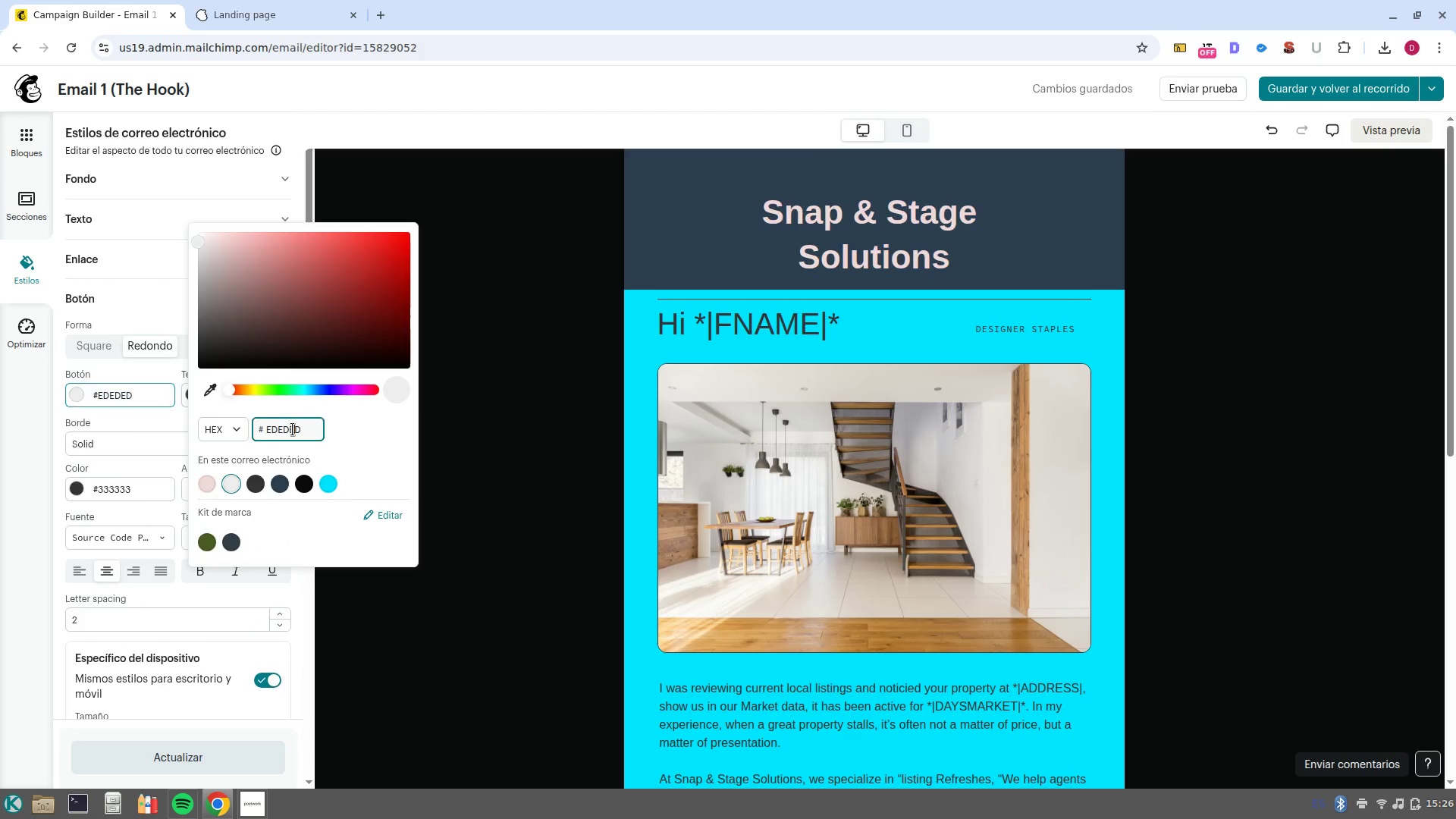 
double_click([293, 429])
 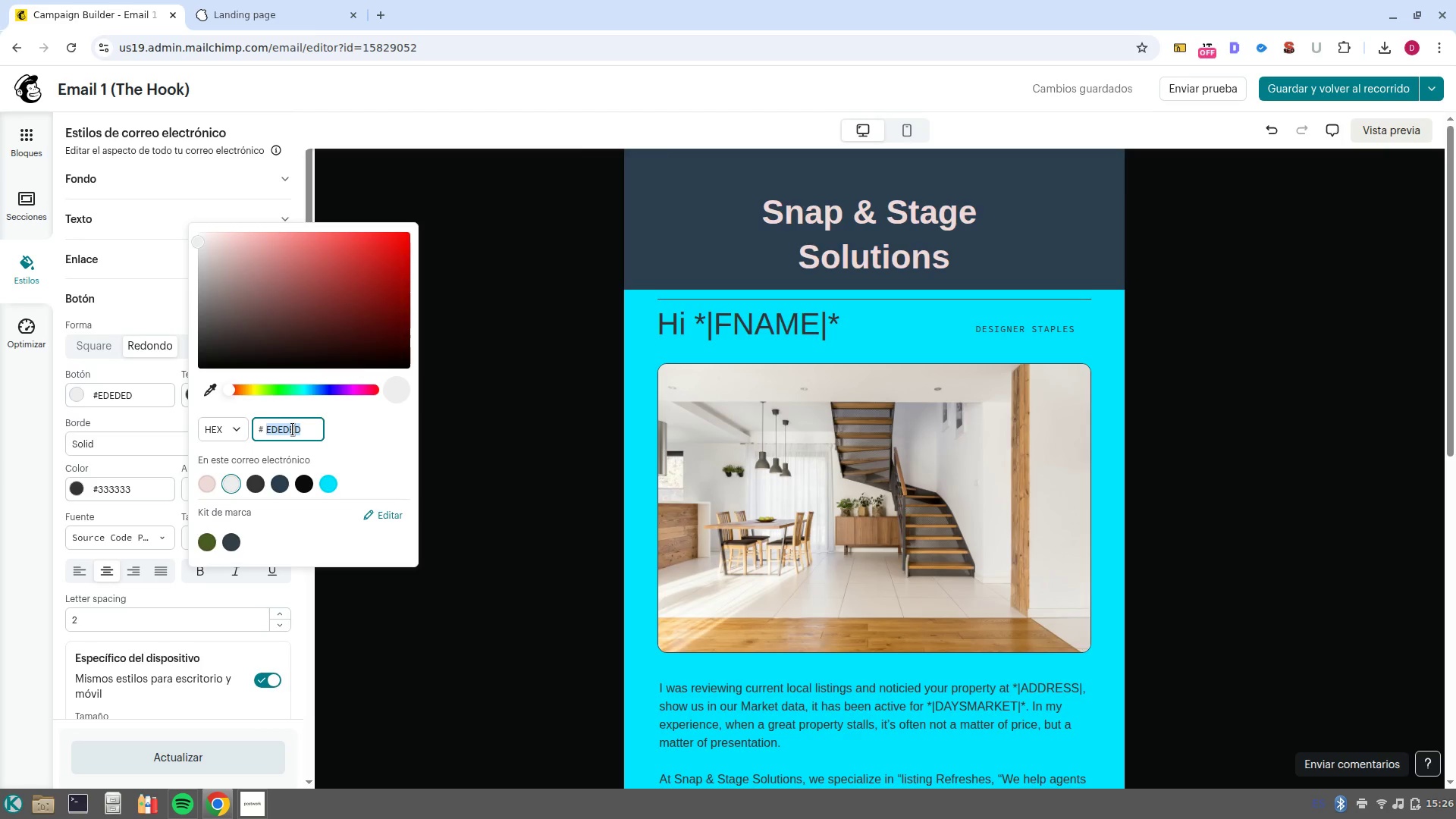 
type(ff007f)
key(NumpadEnter)
 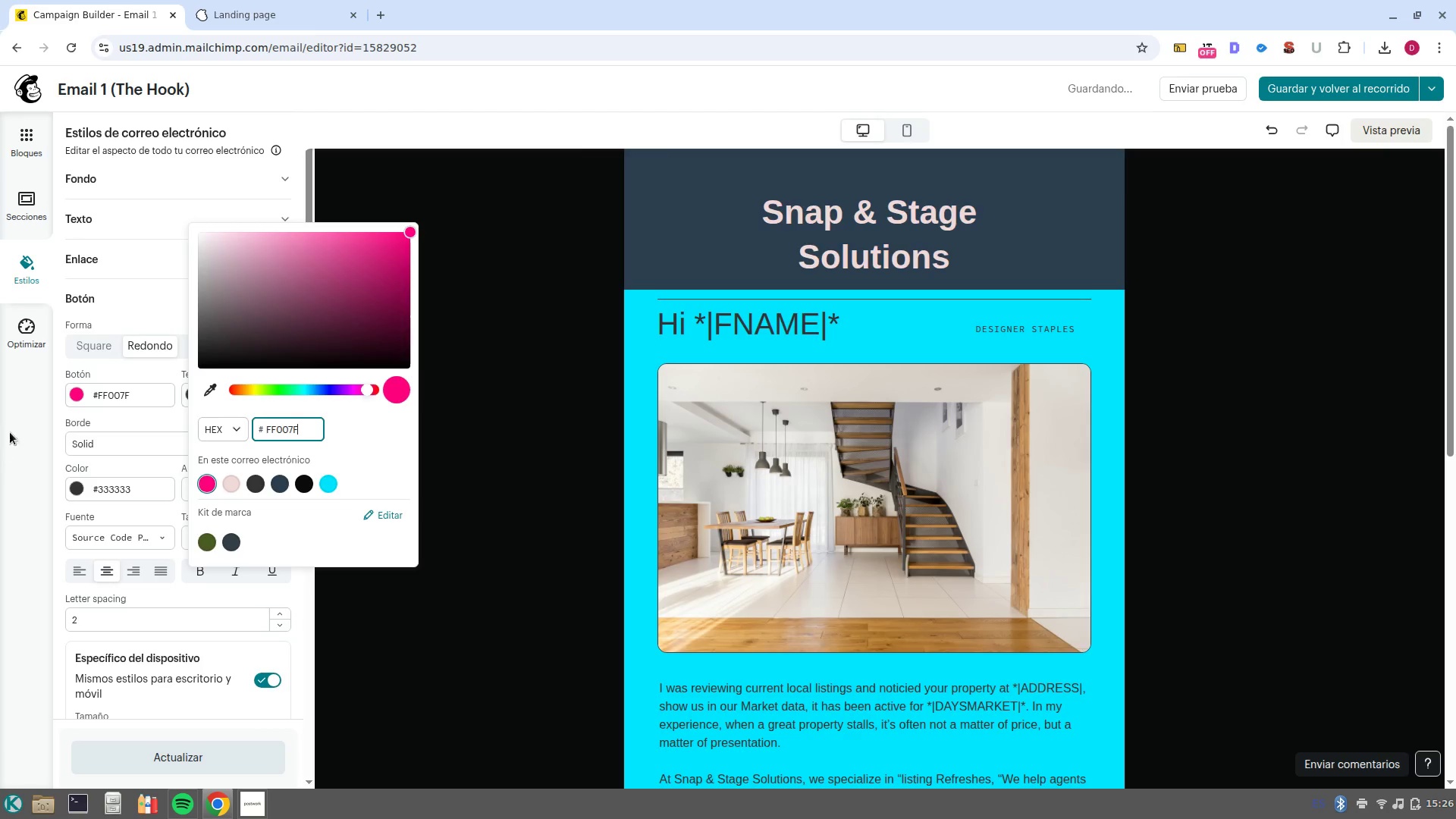 
left_click([21, 417])
 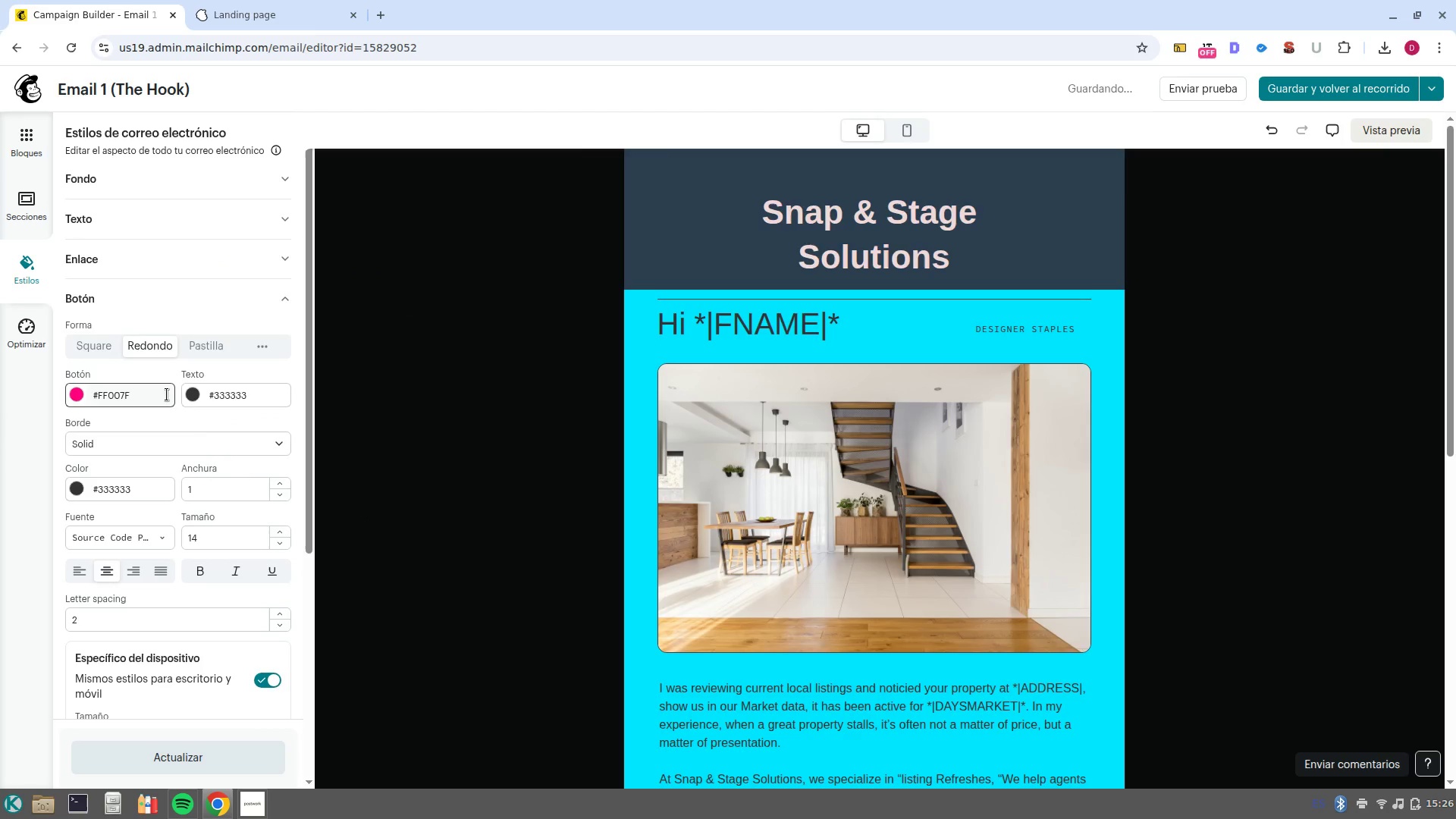 
scroll: coordinate [880, 551], scroll_direction: down, amount: 7.0
 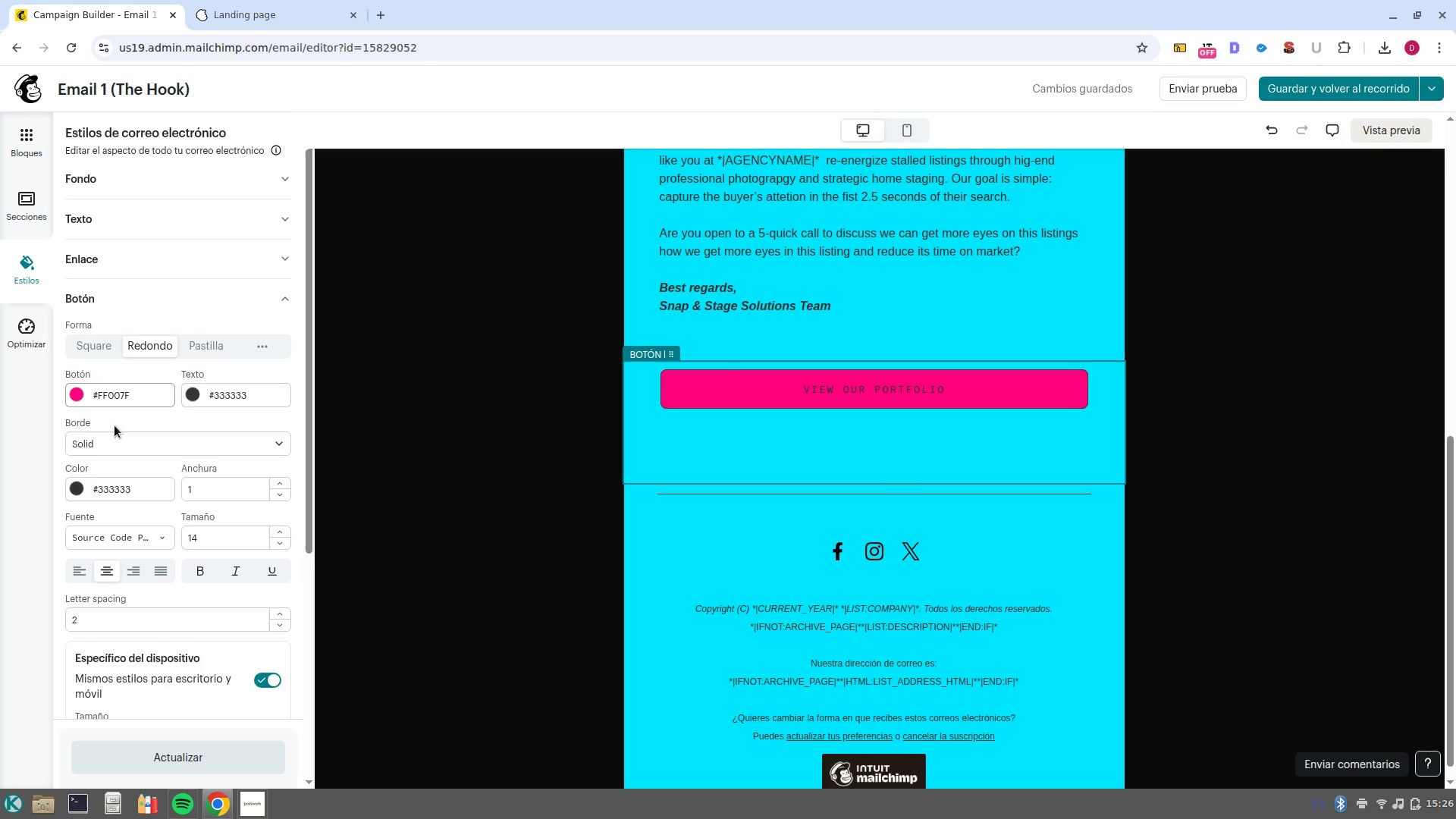 
scroll: coordinate [89, 446], scroll_direction: up, amount: 2.0
 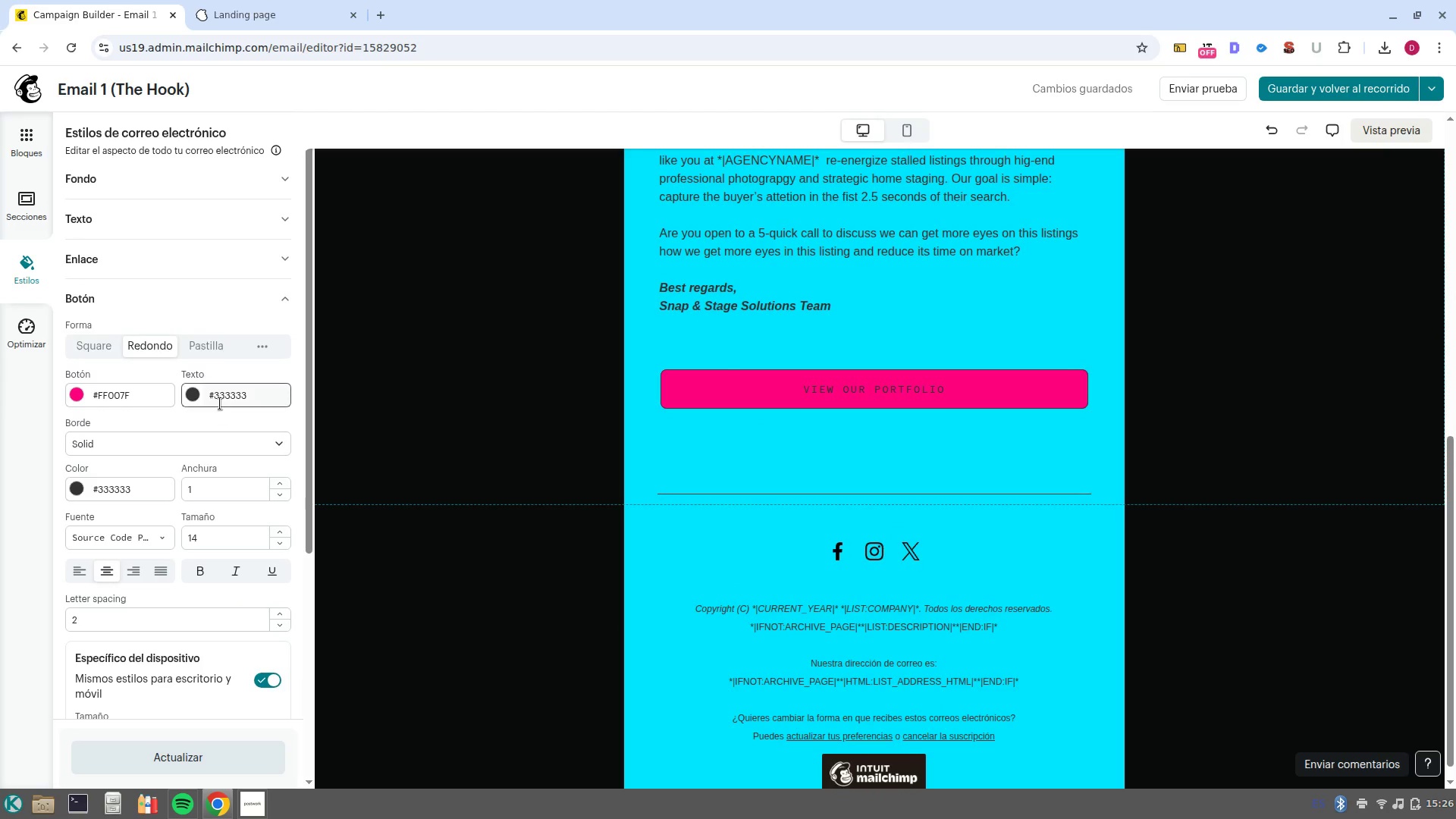 
left_click([220, 403])
 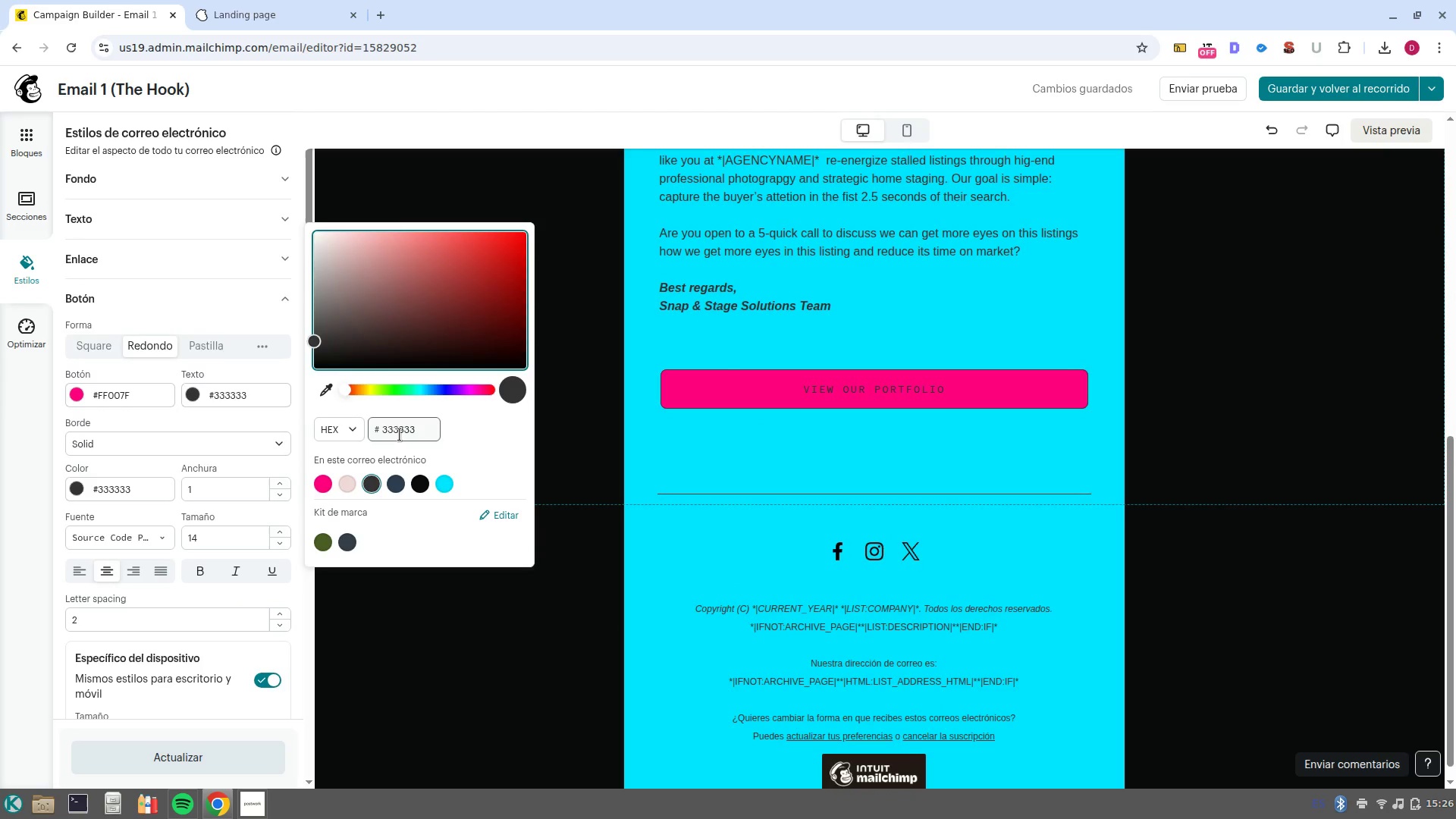 
double_click([400, 434])
 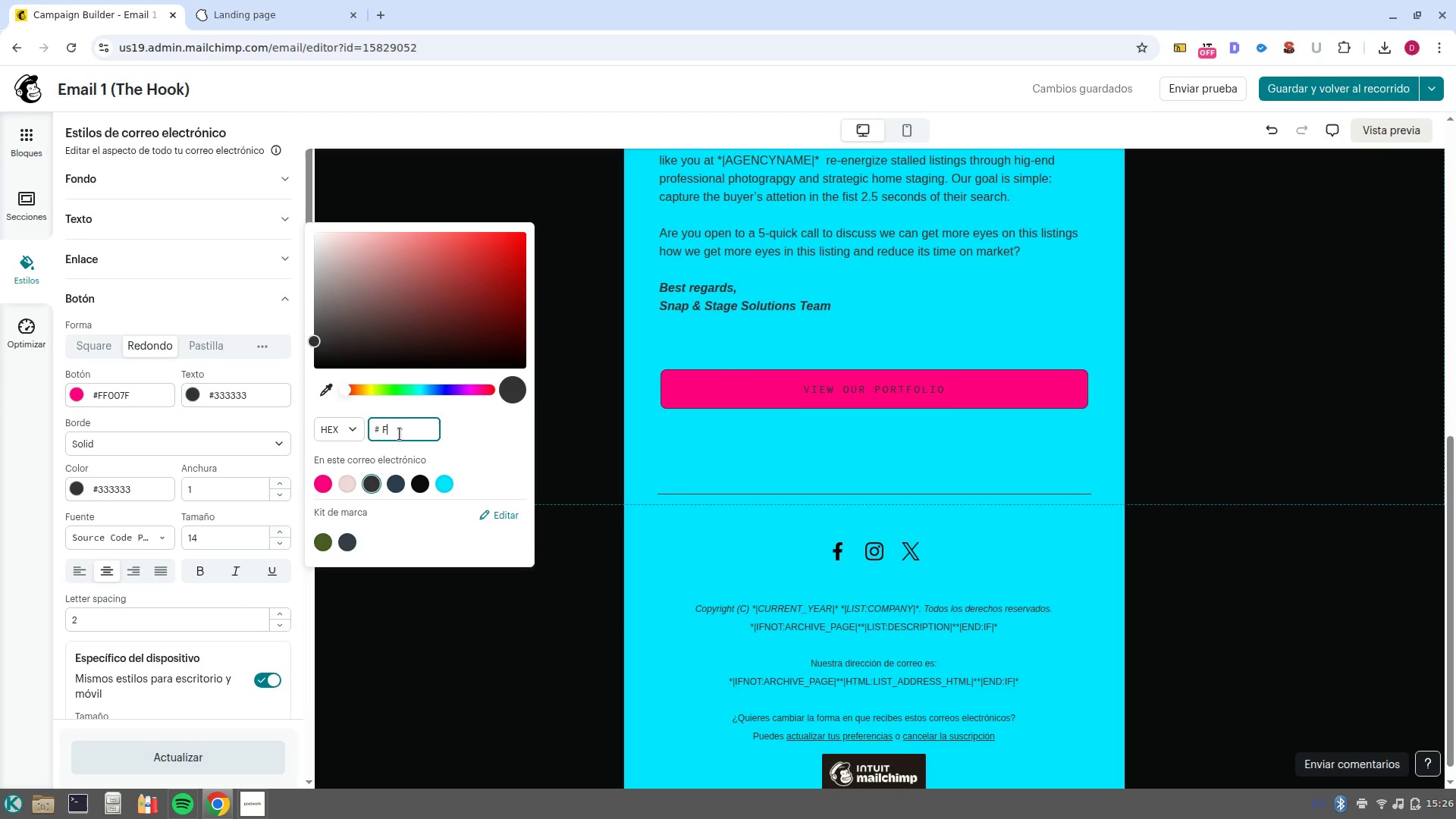 
type(fffff)
key(NumpadEnter)
 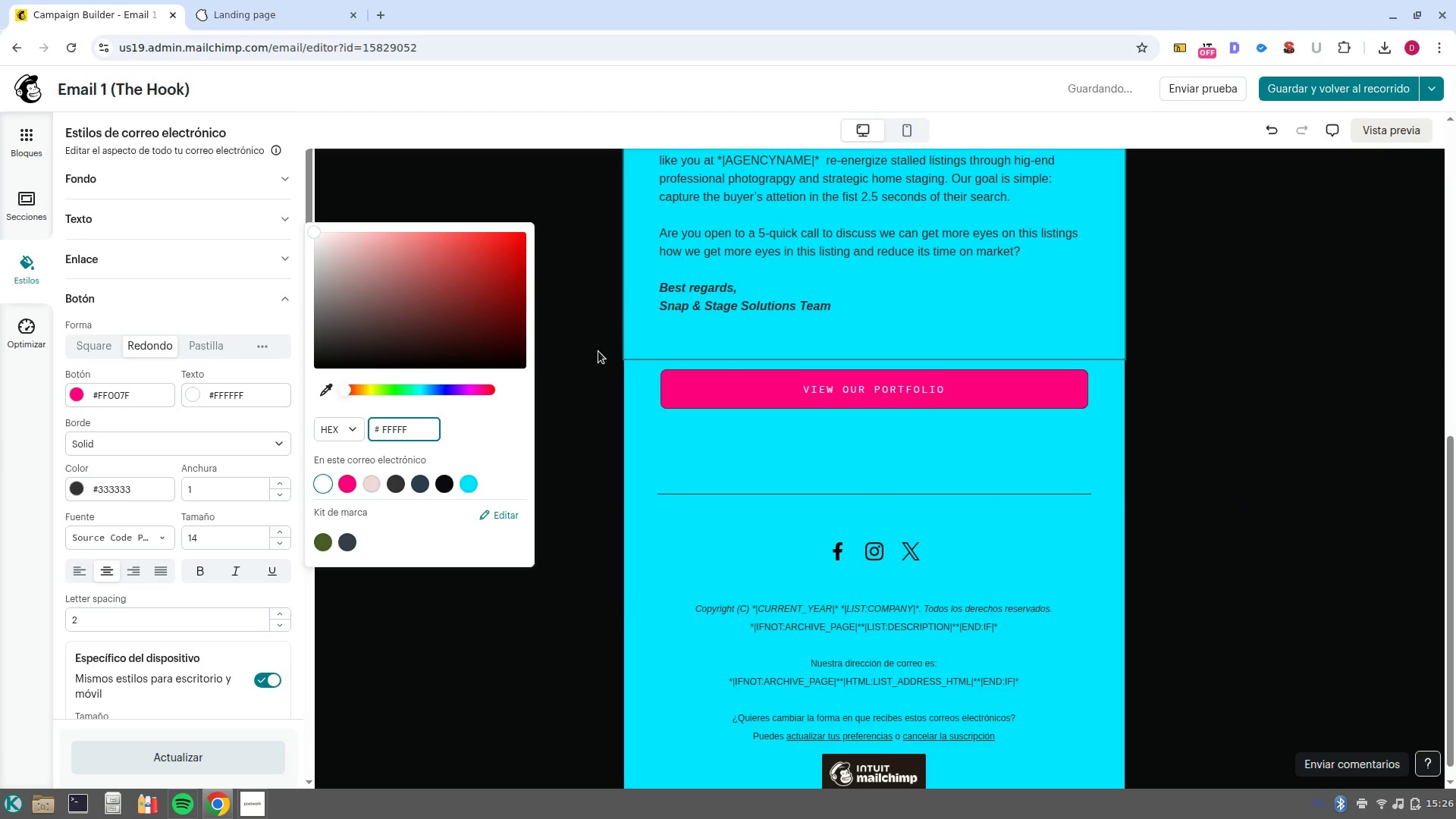 
left_click([596, 354])
 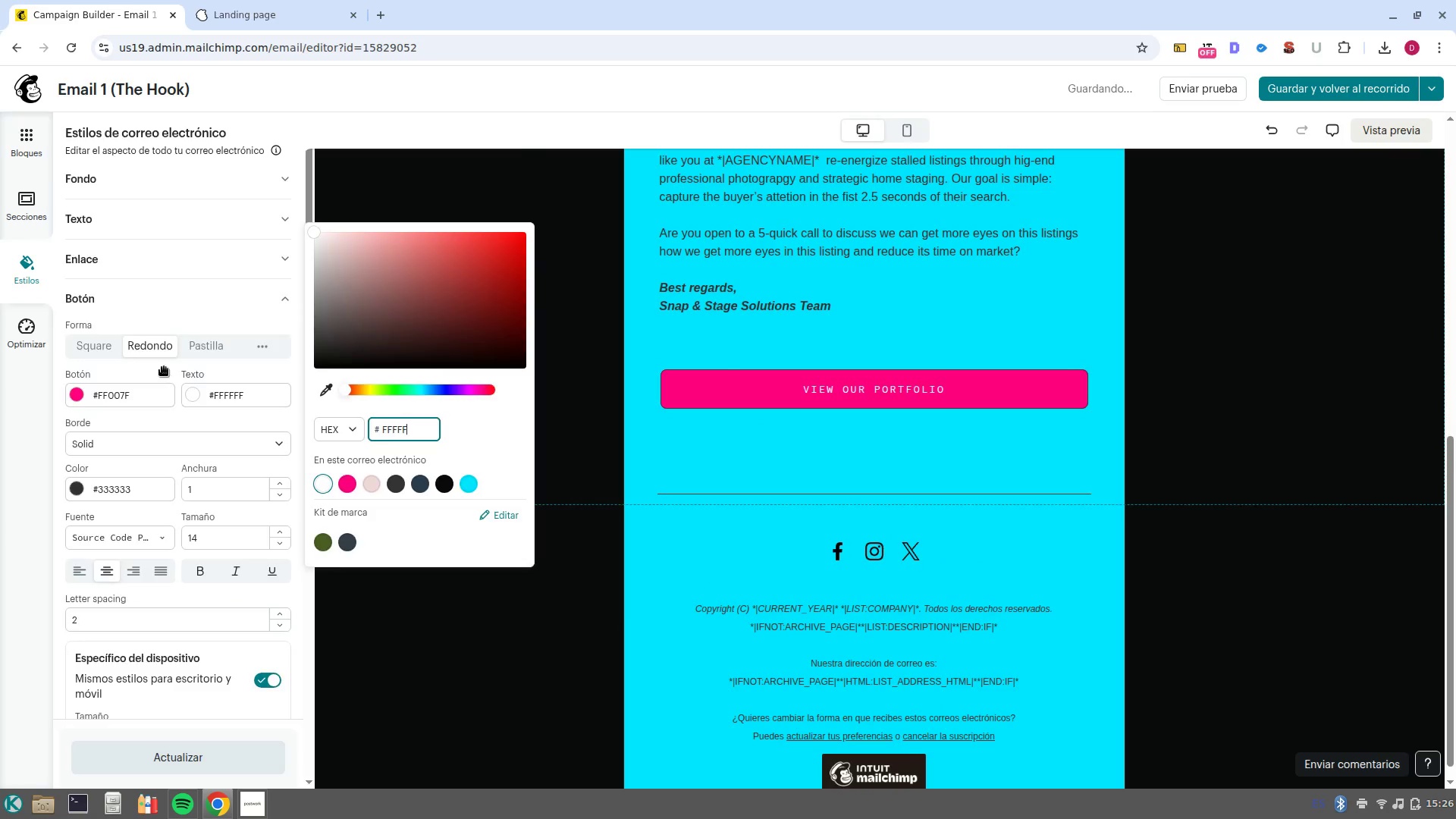 
scroll: coordinate [164, 367], scroll_direction: up, amount: 3.0
 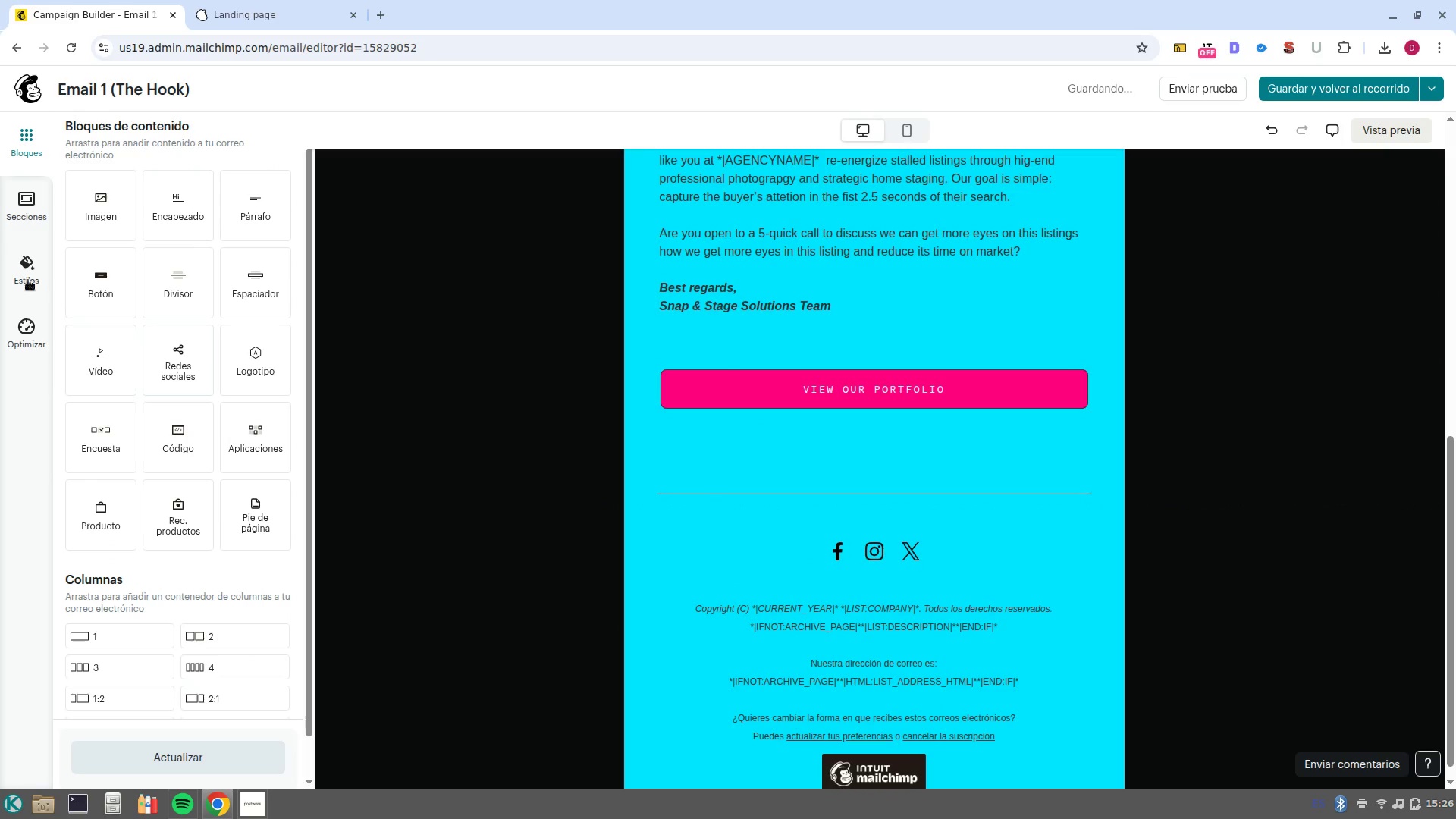 
left_click([26, 266])
 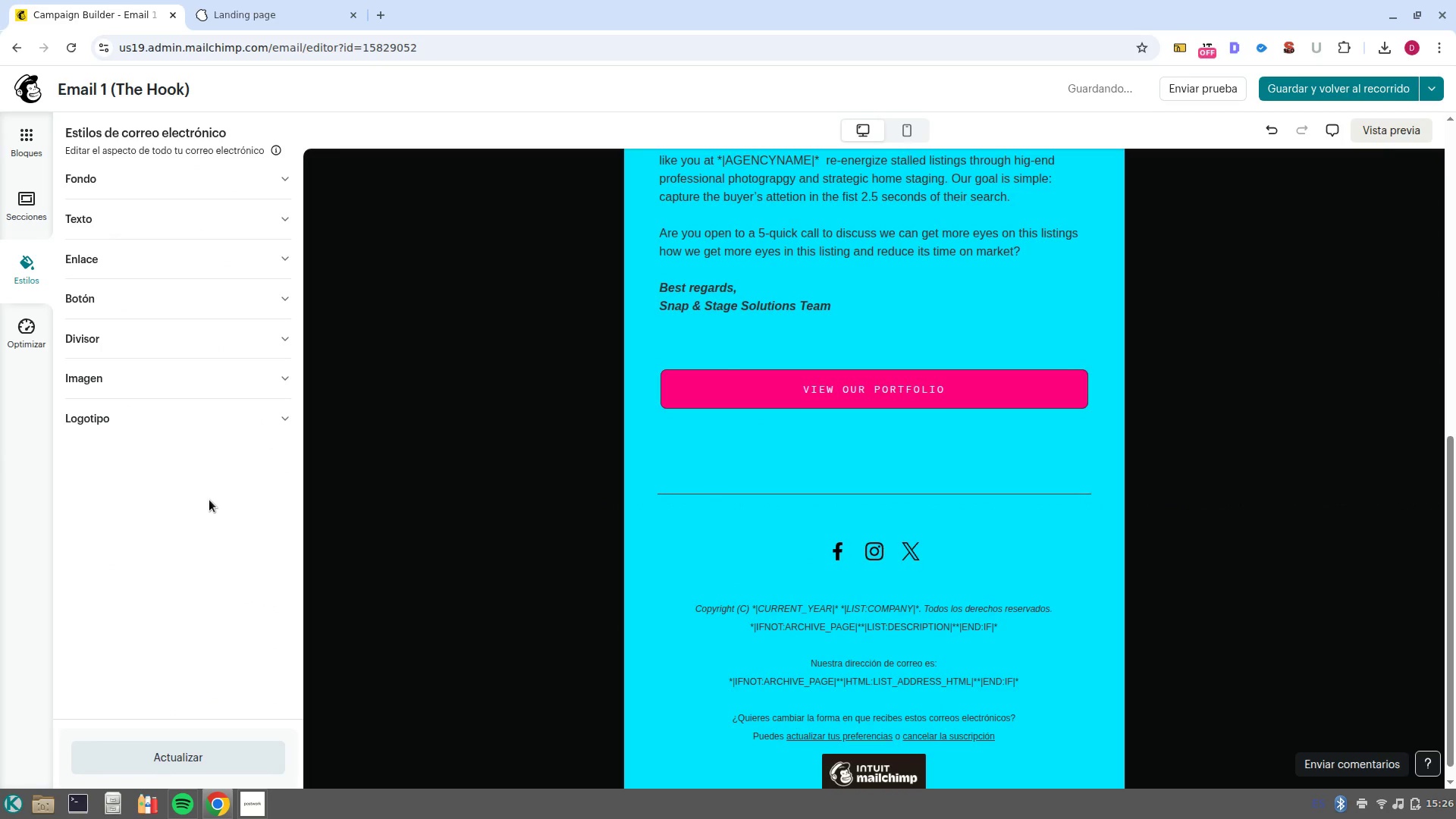 
scroll: coordinate [743, 441], scroll_direction: up, amount: 9.0
 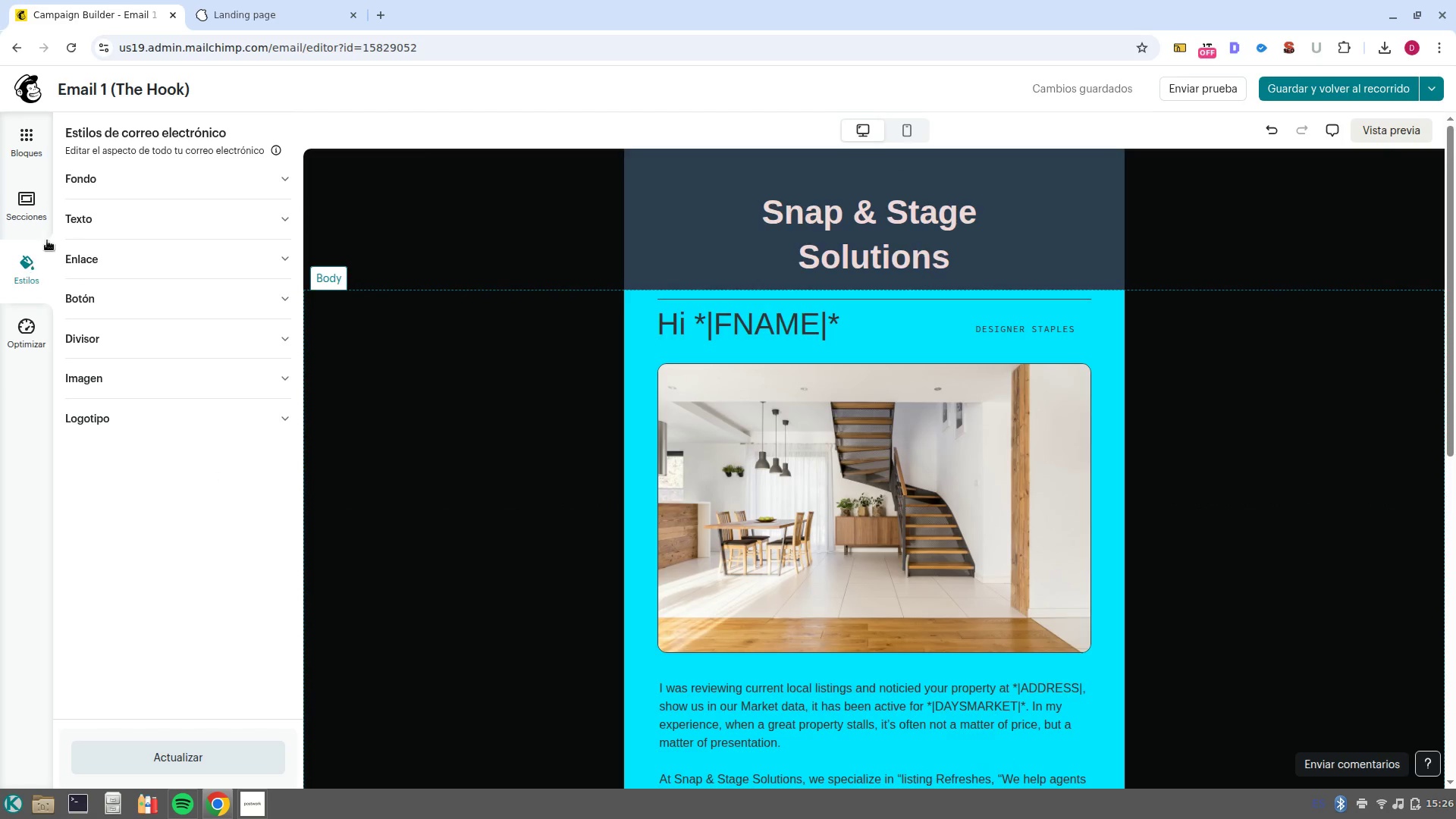 
left_click([102, 233])
 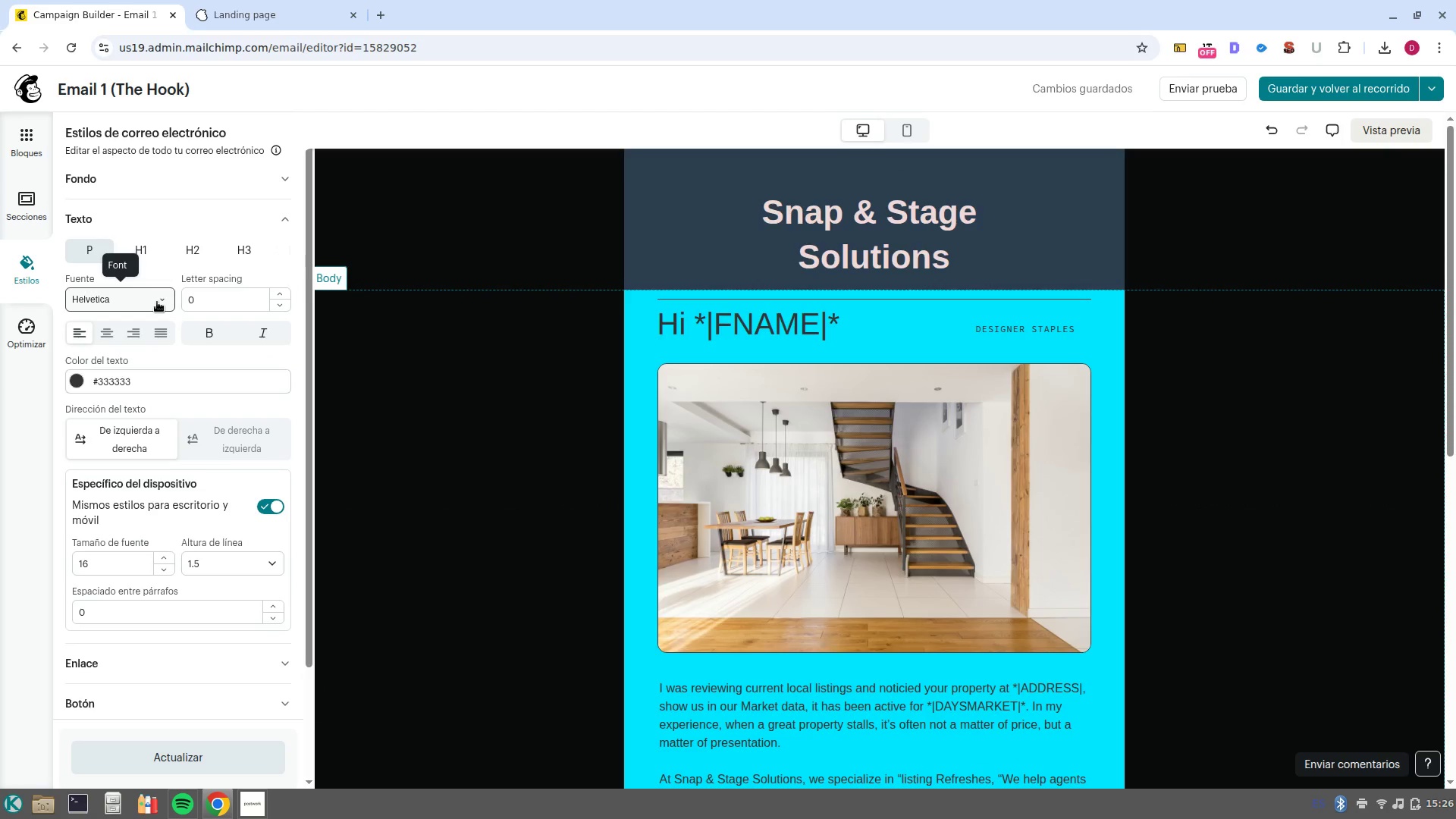 
left_click([157, 302])
 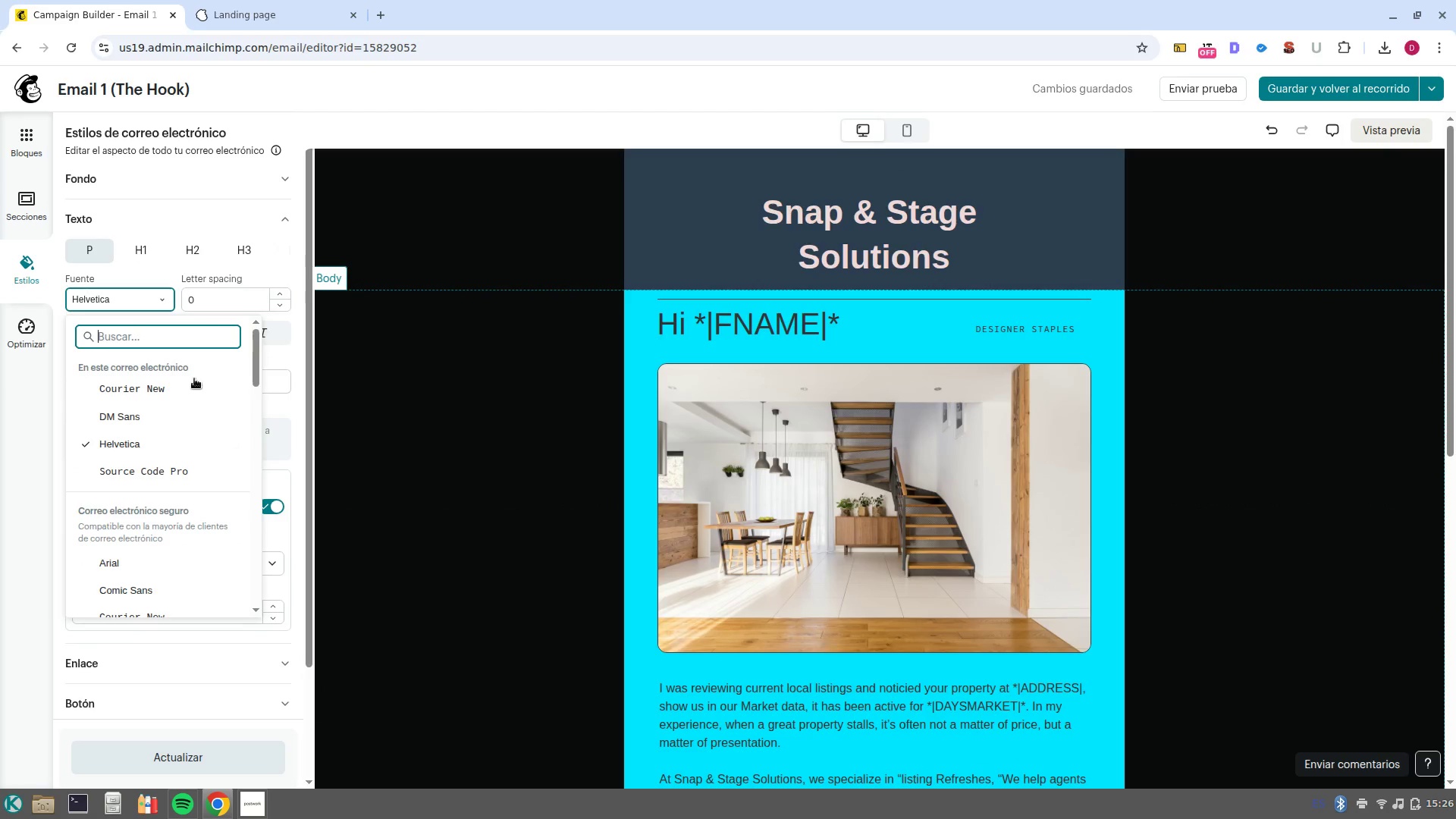 
mouse_move([155, 419])
 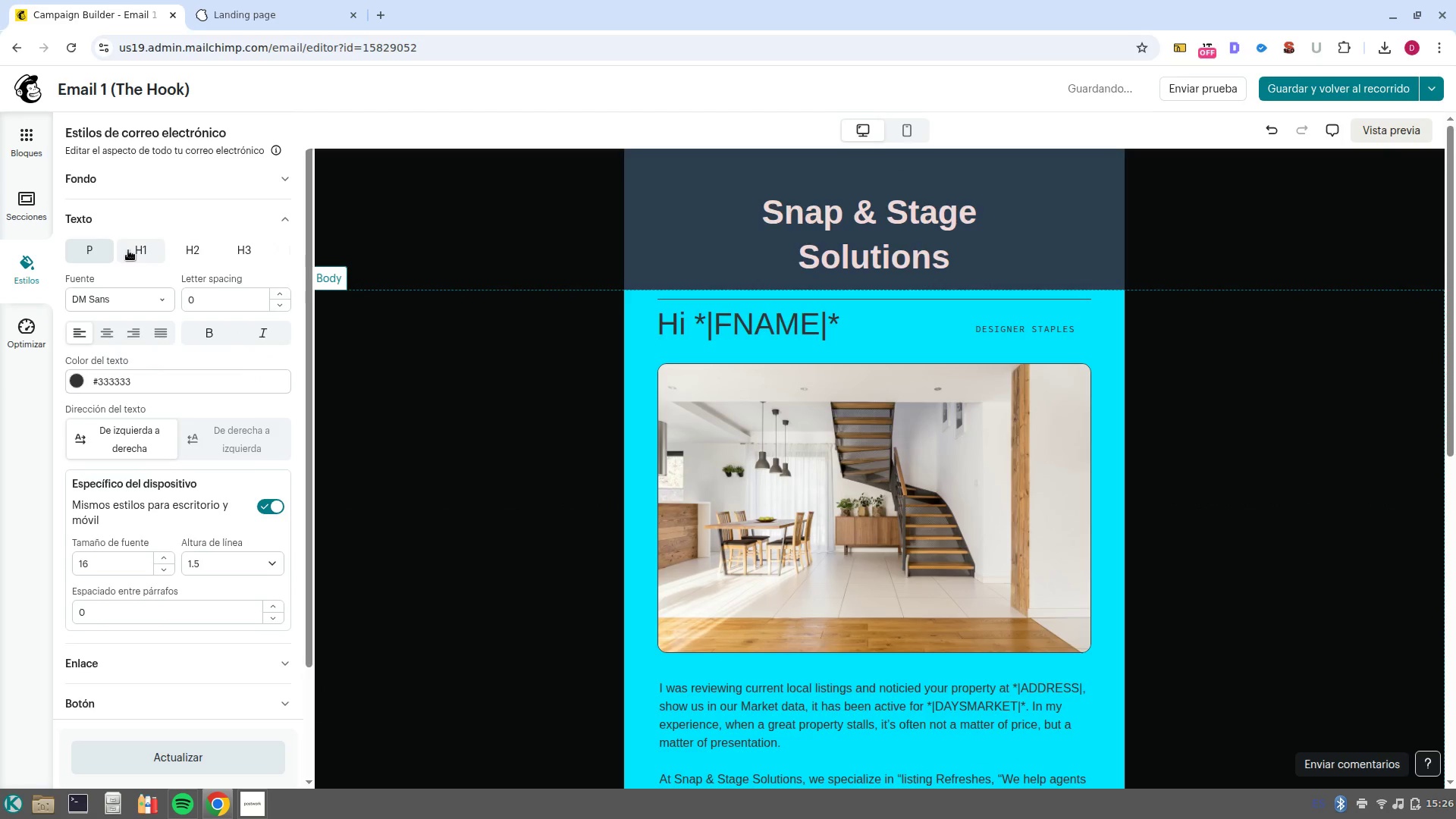 
left_click([128, 250])
 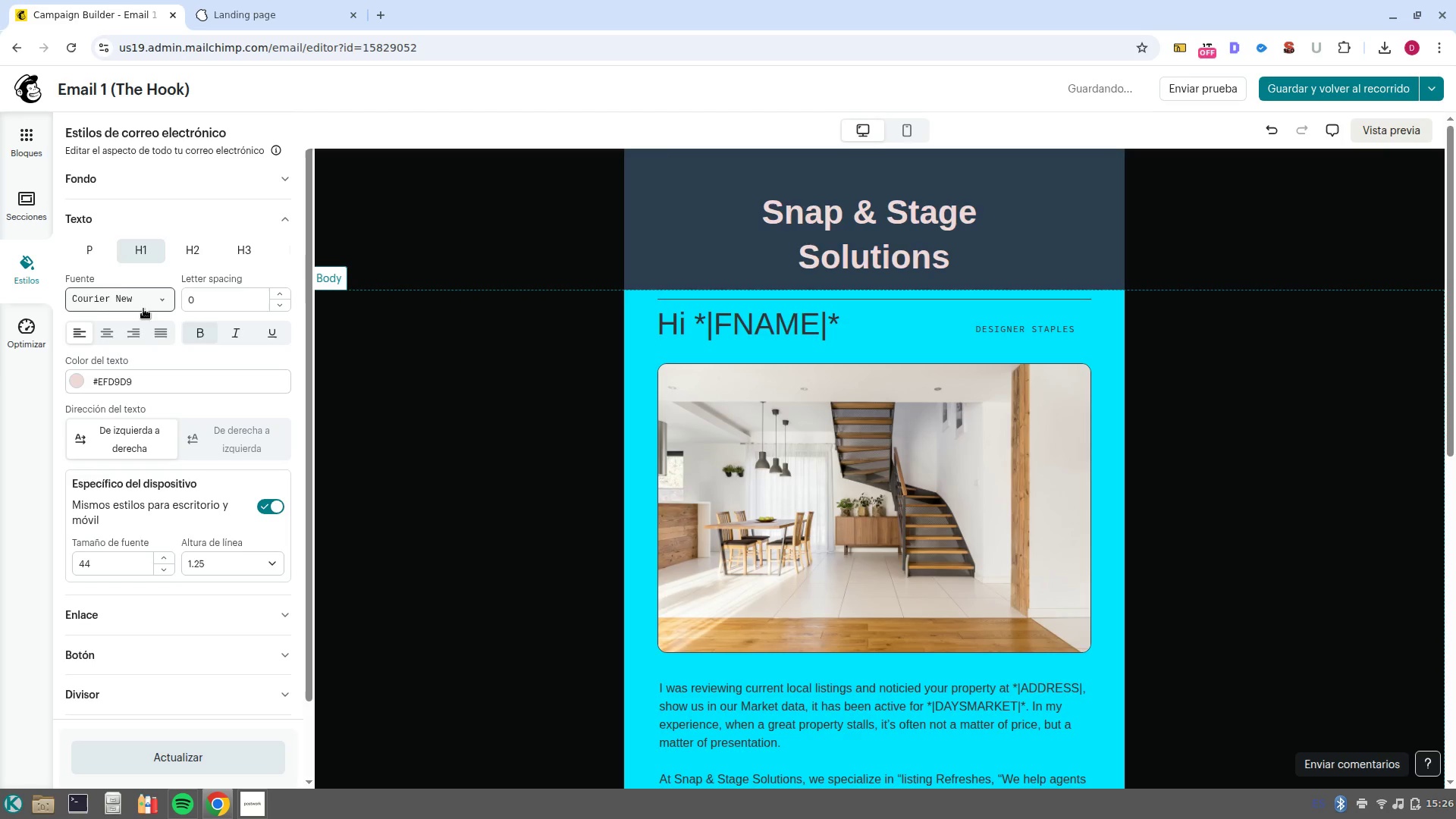 
left_click([158, 306])
 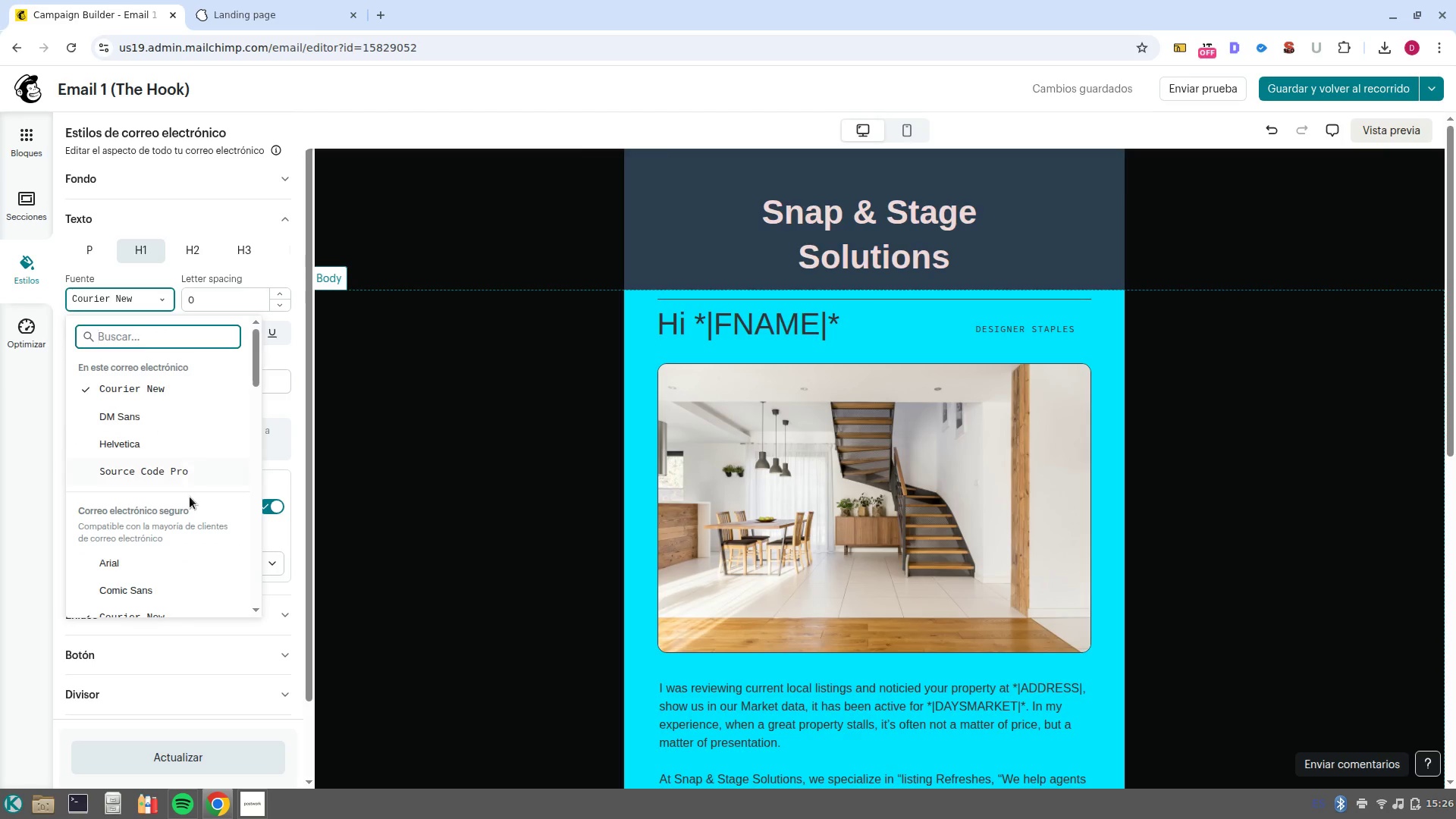 
scroll: coordinate [190, 497], scroll_direction: down, amount: 2.0
 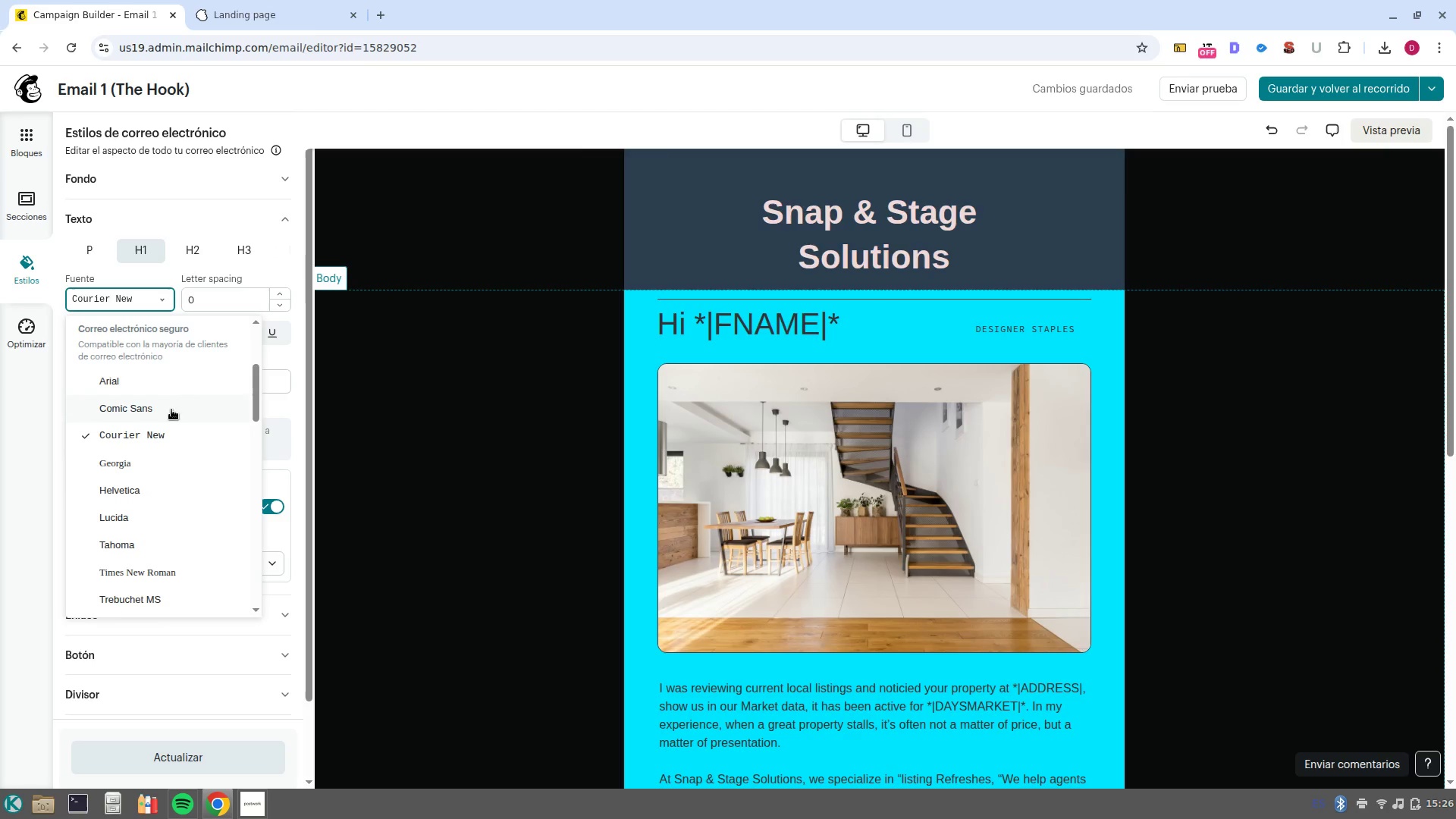 
left_click([171, 410])
 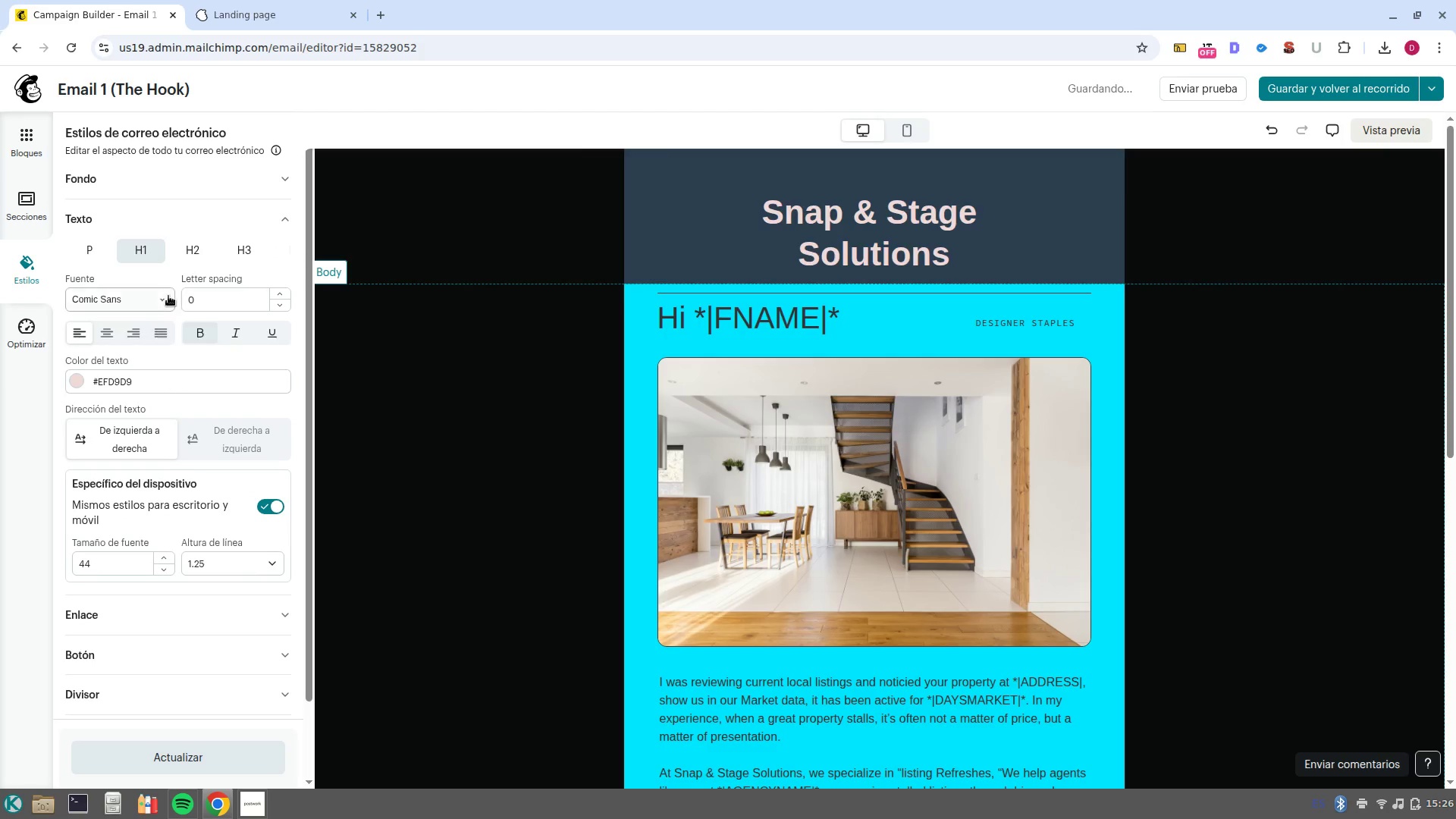 
left_click([182, 254])
 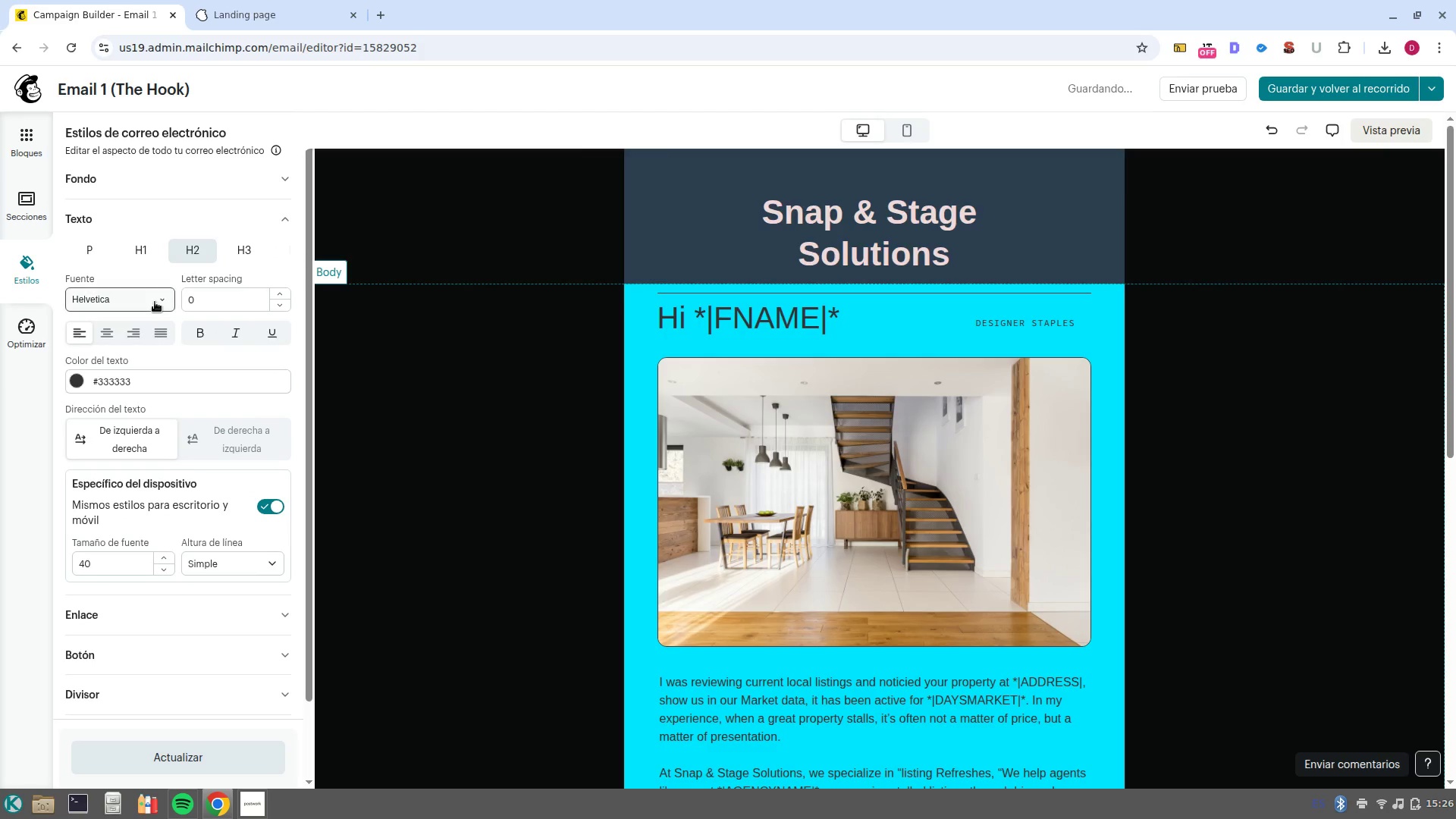 
left_click([155, 302])
 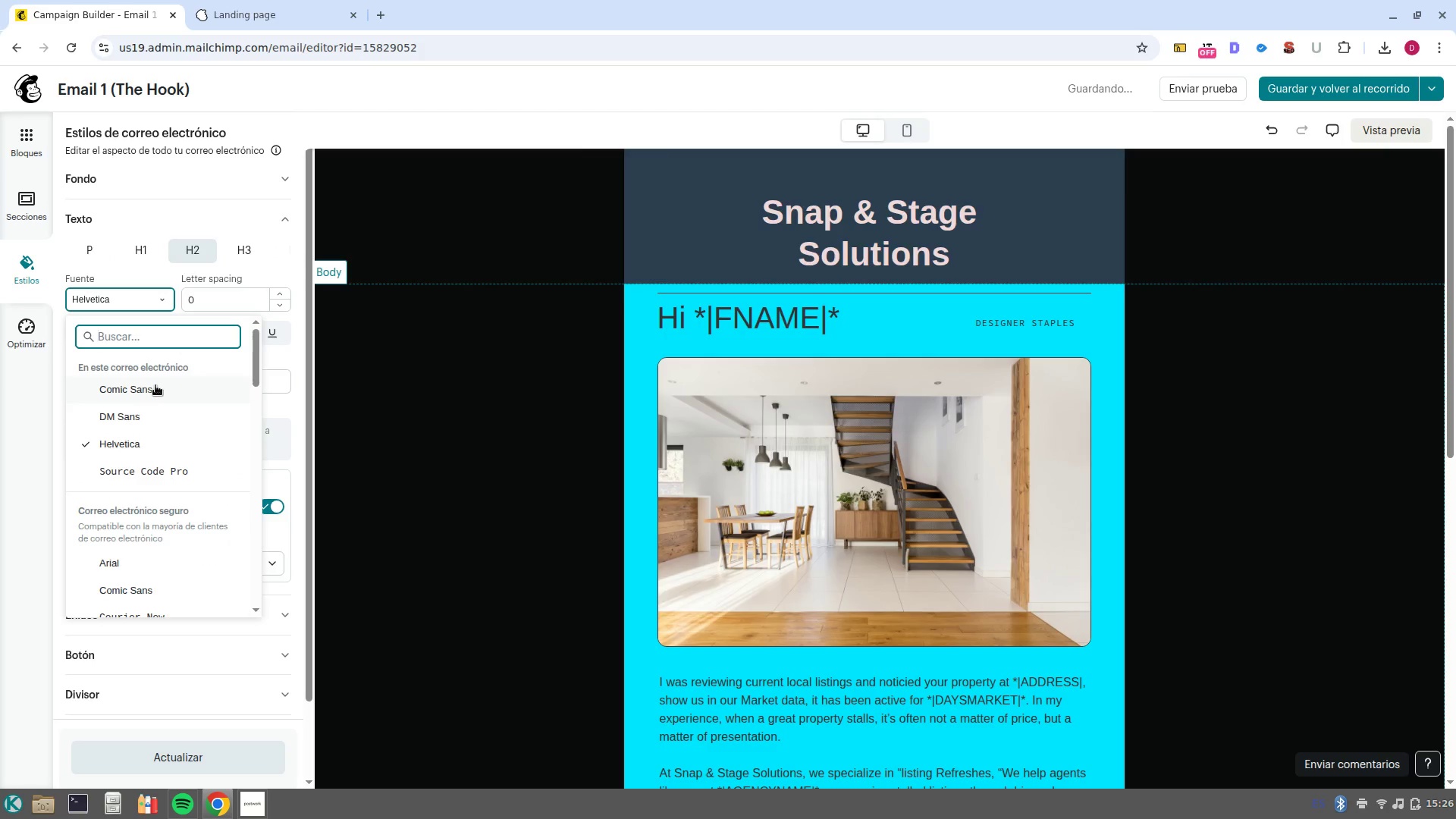 
left_click([155, 385])
 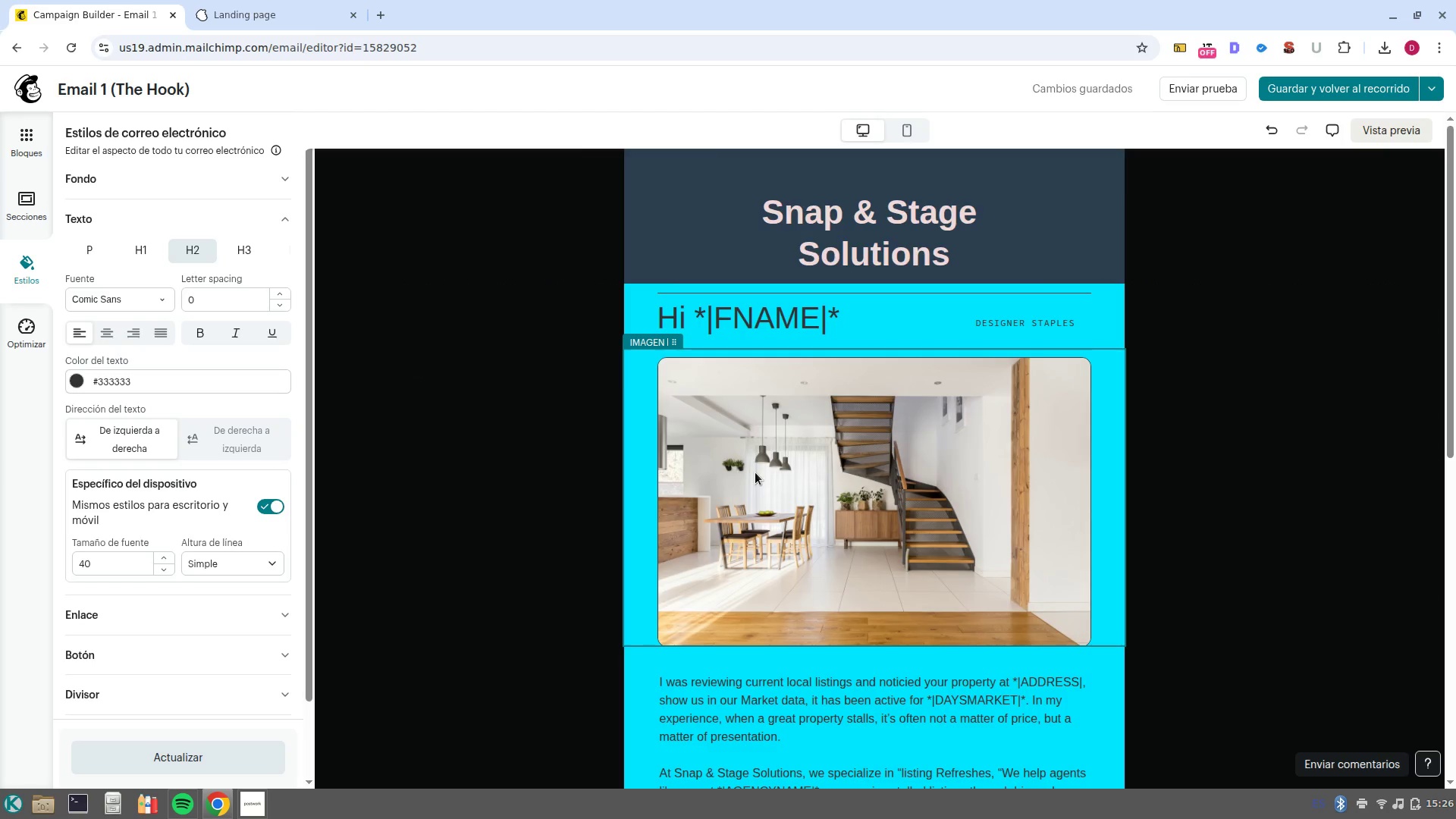 
wait(14.25)
 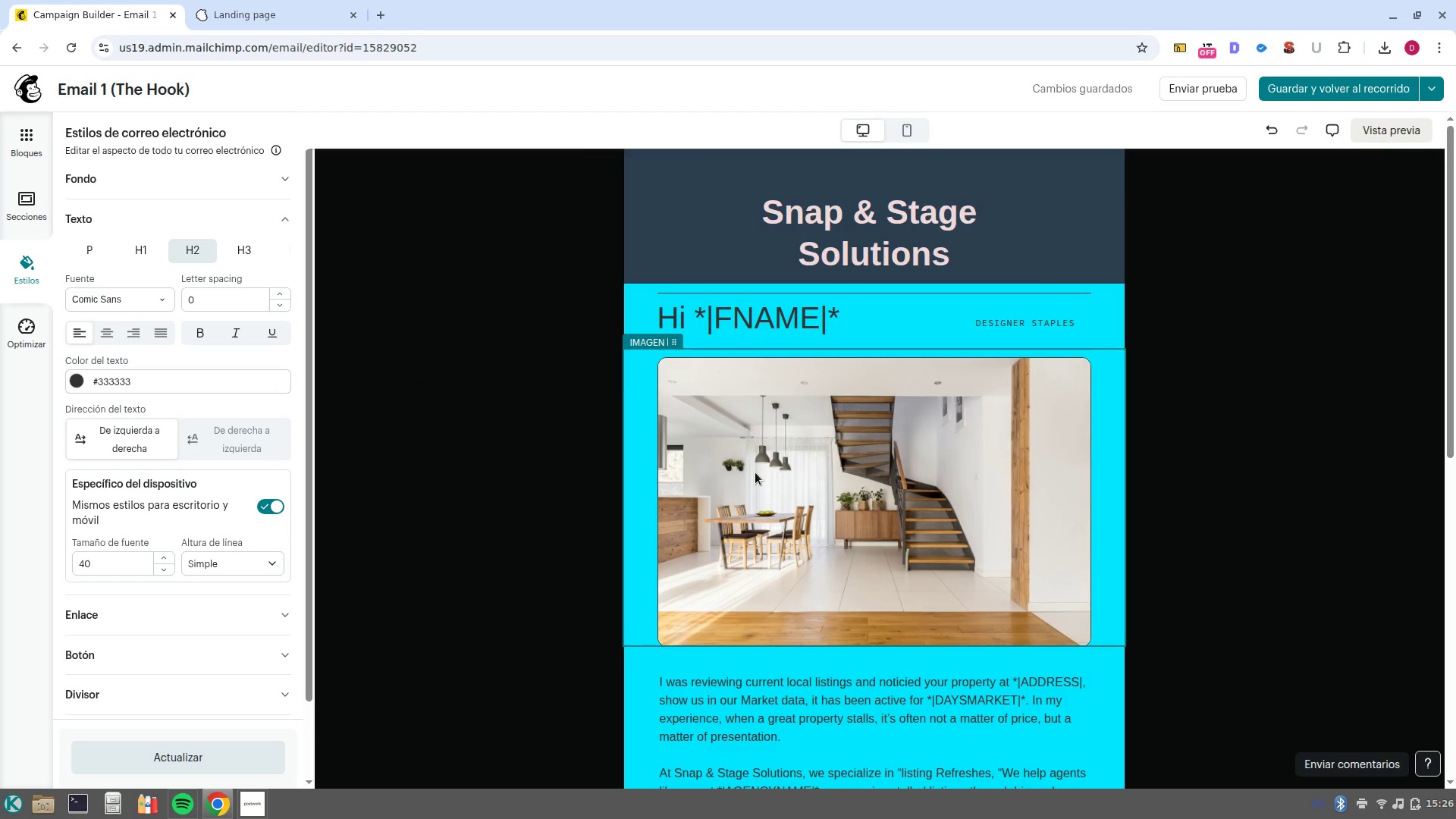 
left_click([764, 494])
 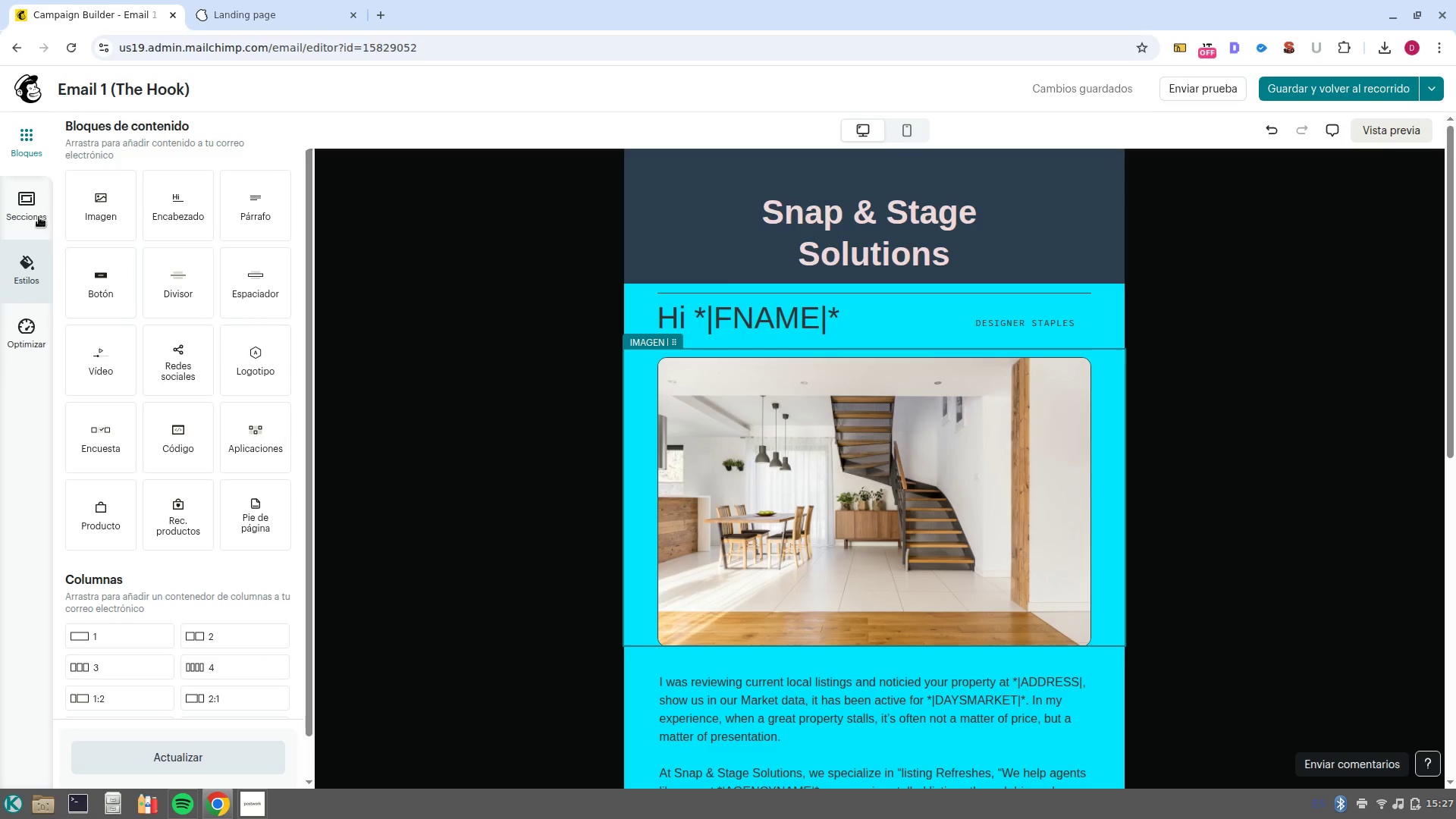 
left_click([940, 519])
 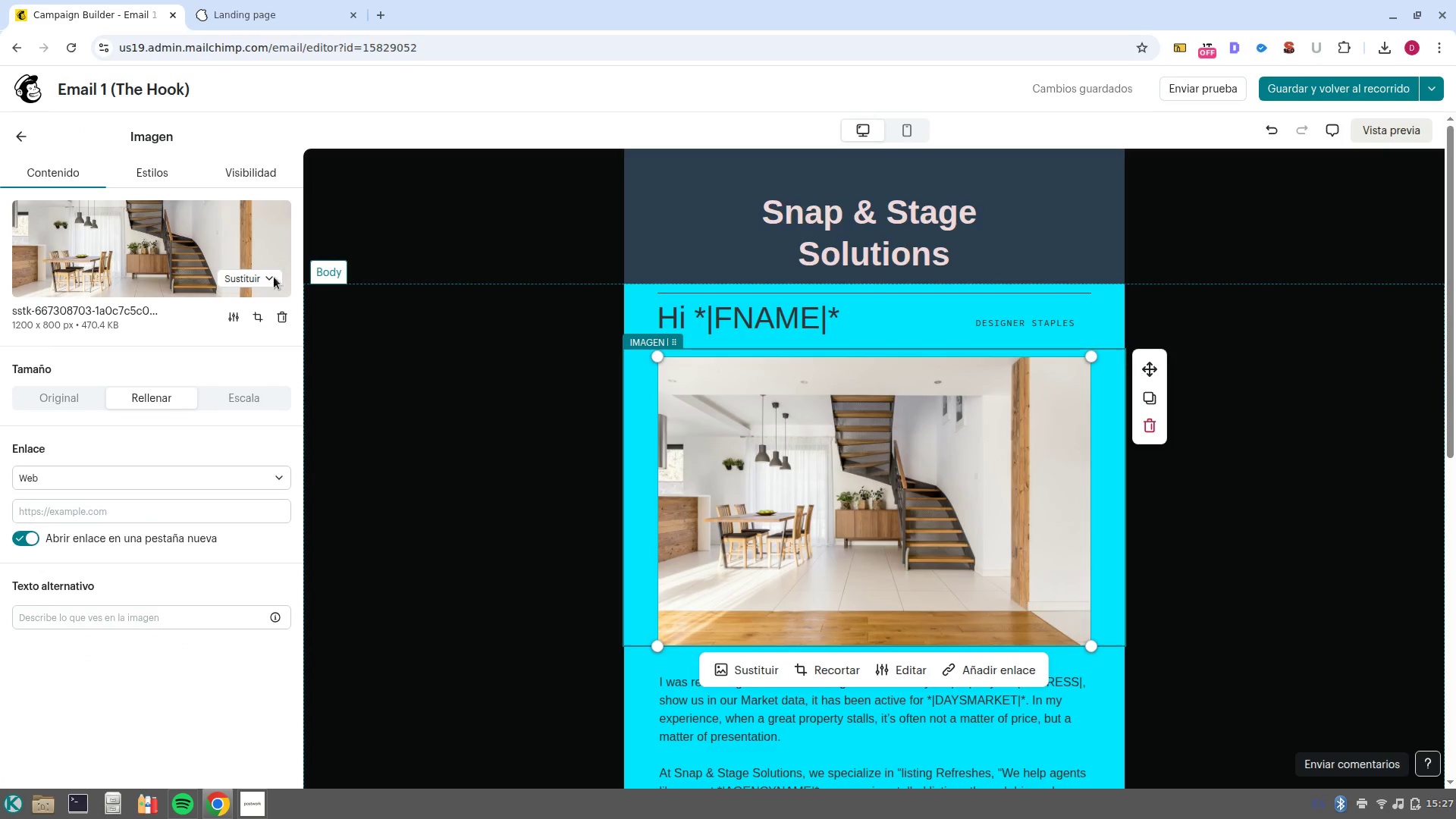 
left_click([255, 280])
 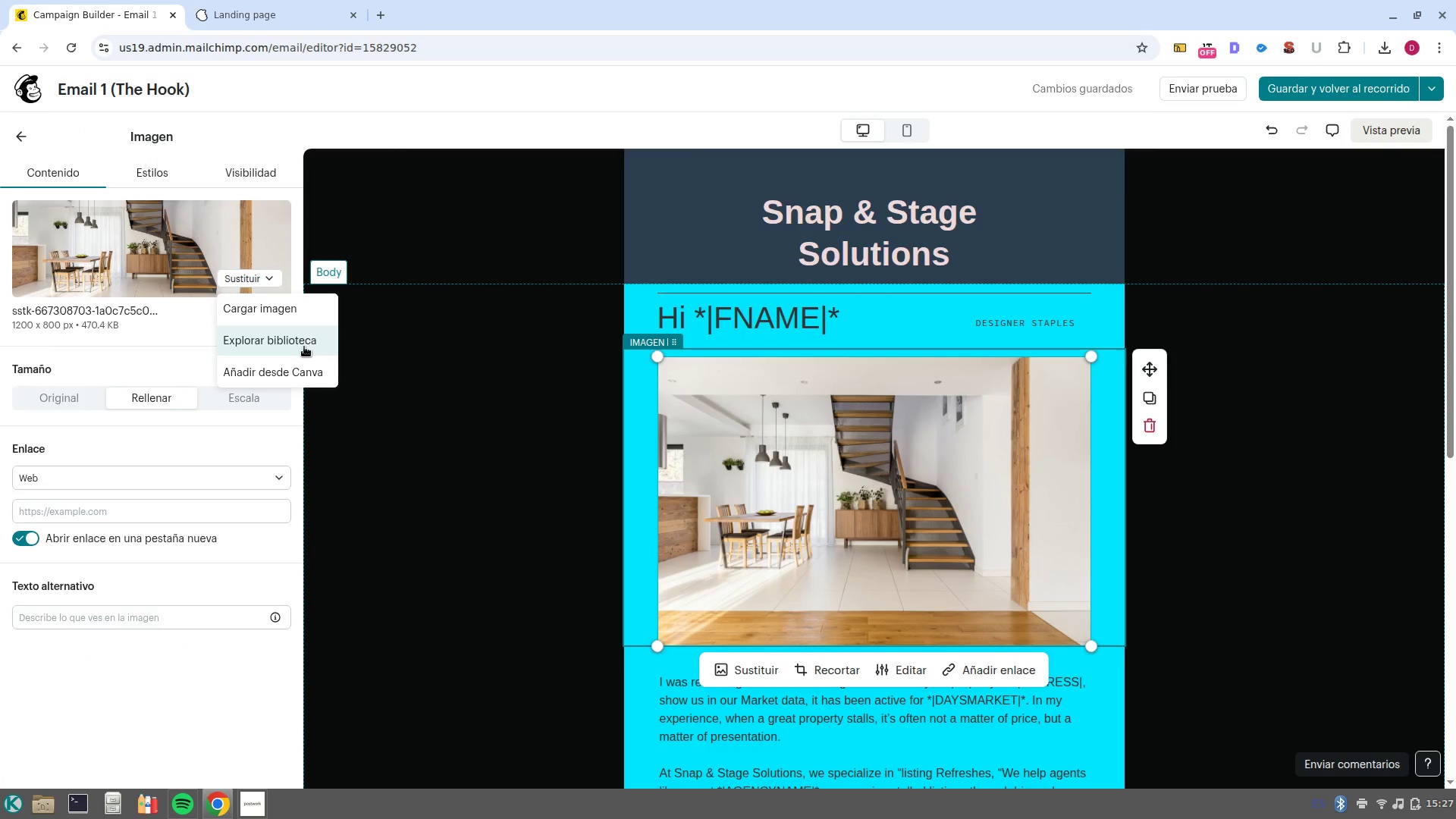 
left_click([304, 347])
 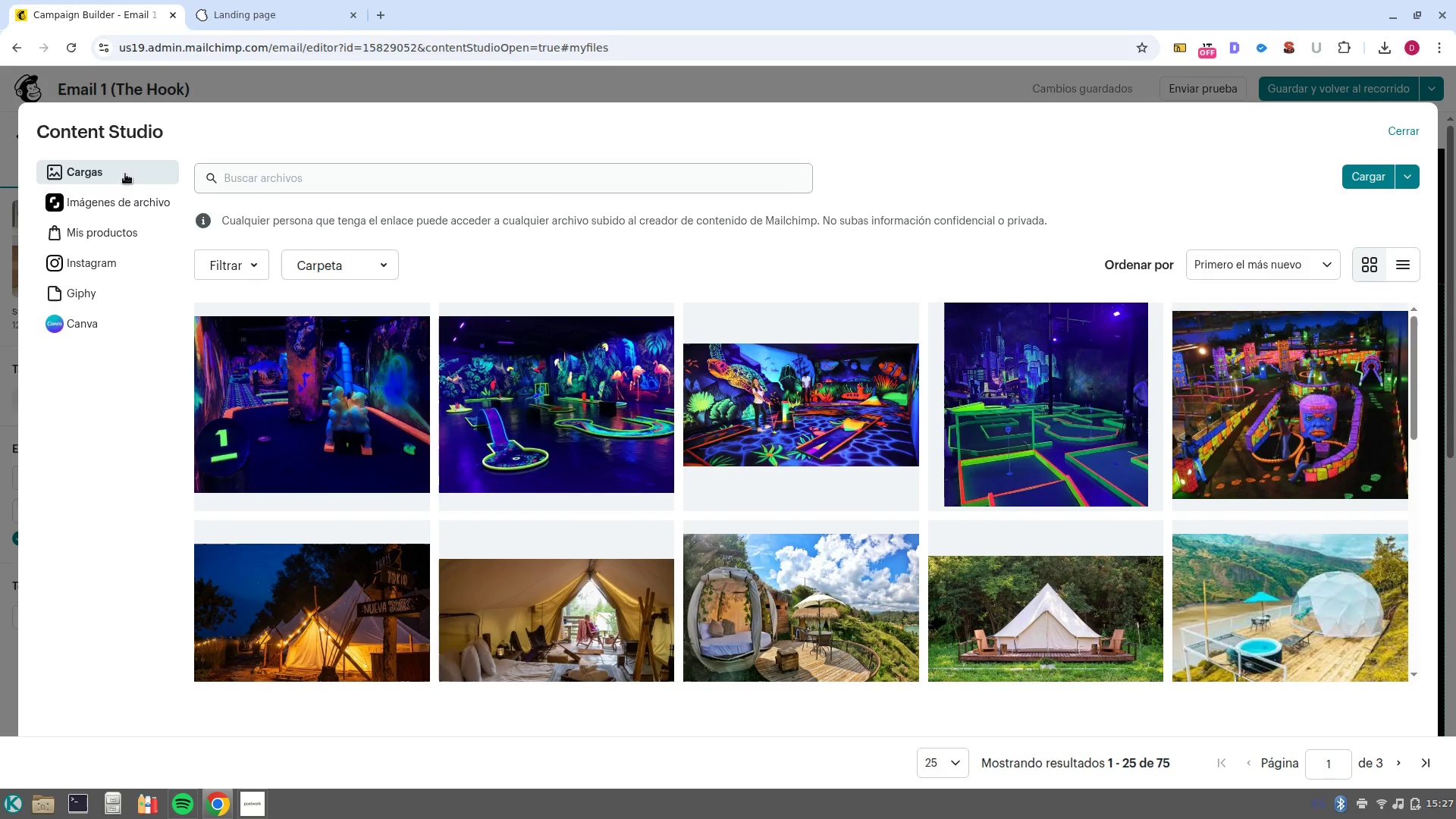 
left_click([105, 201])
 